 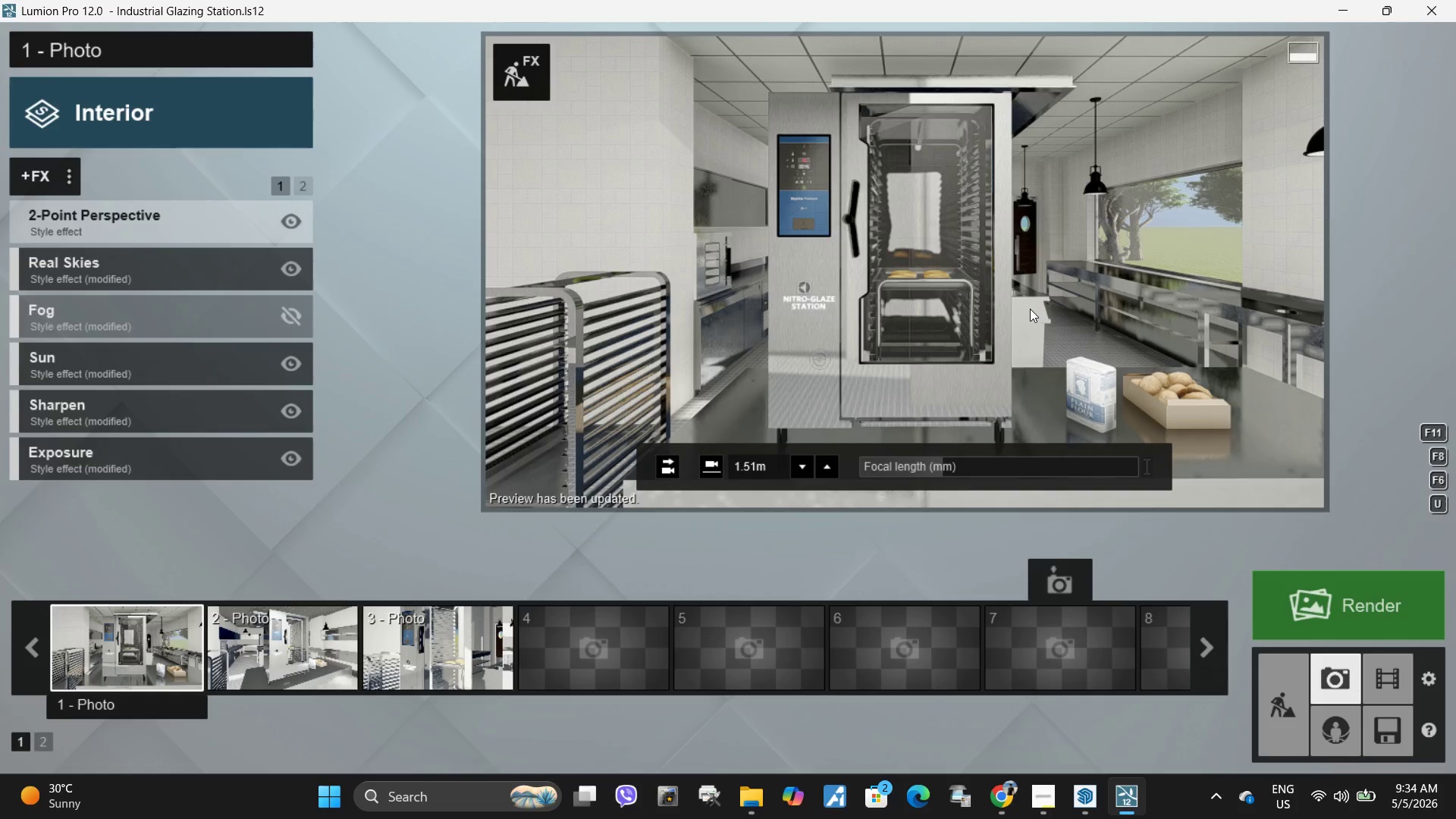 
left_click([1108, 334])
 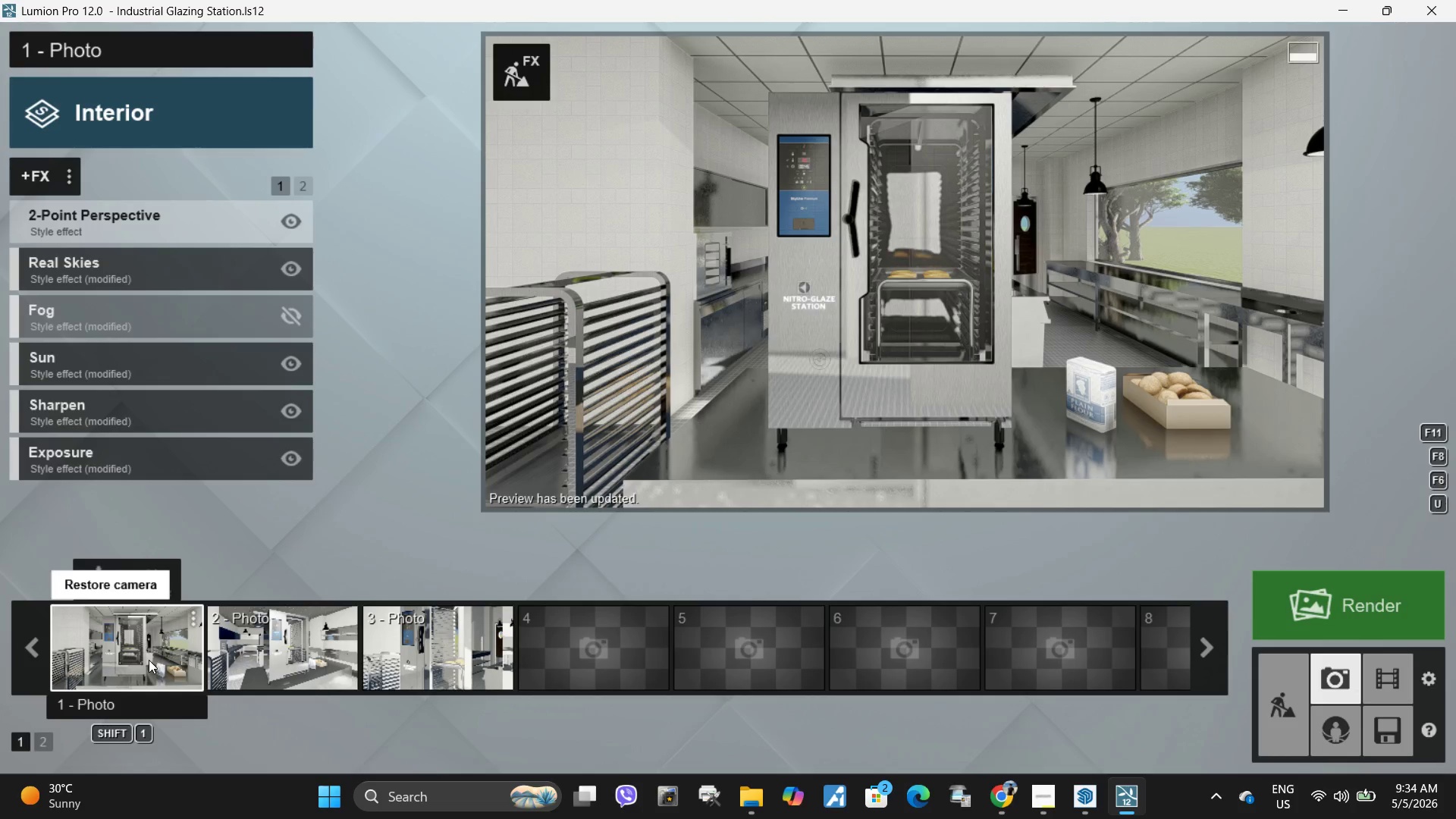 
double_click([991, 175])
 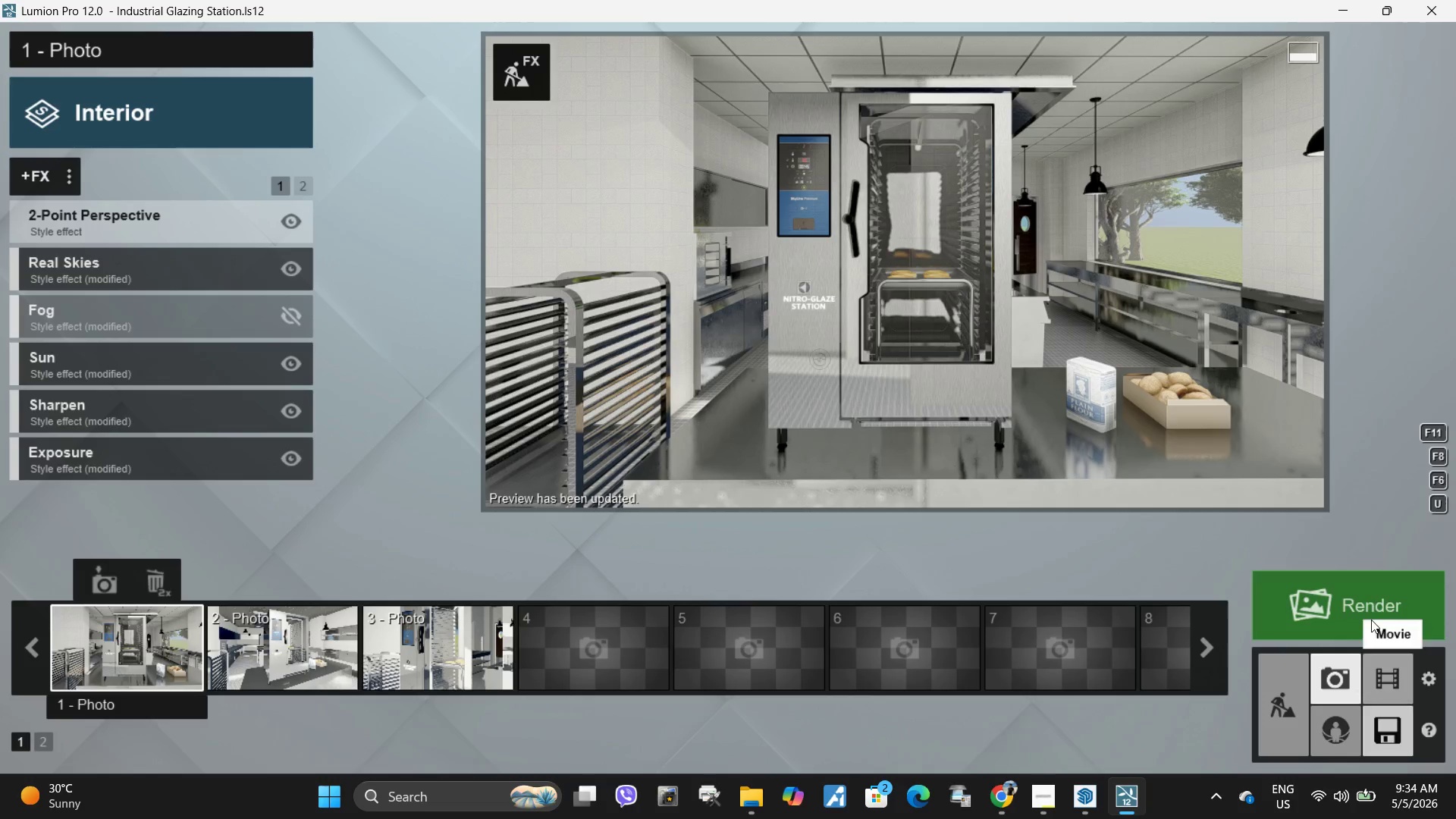 
left_click([1370, 604])
 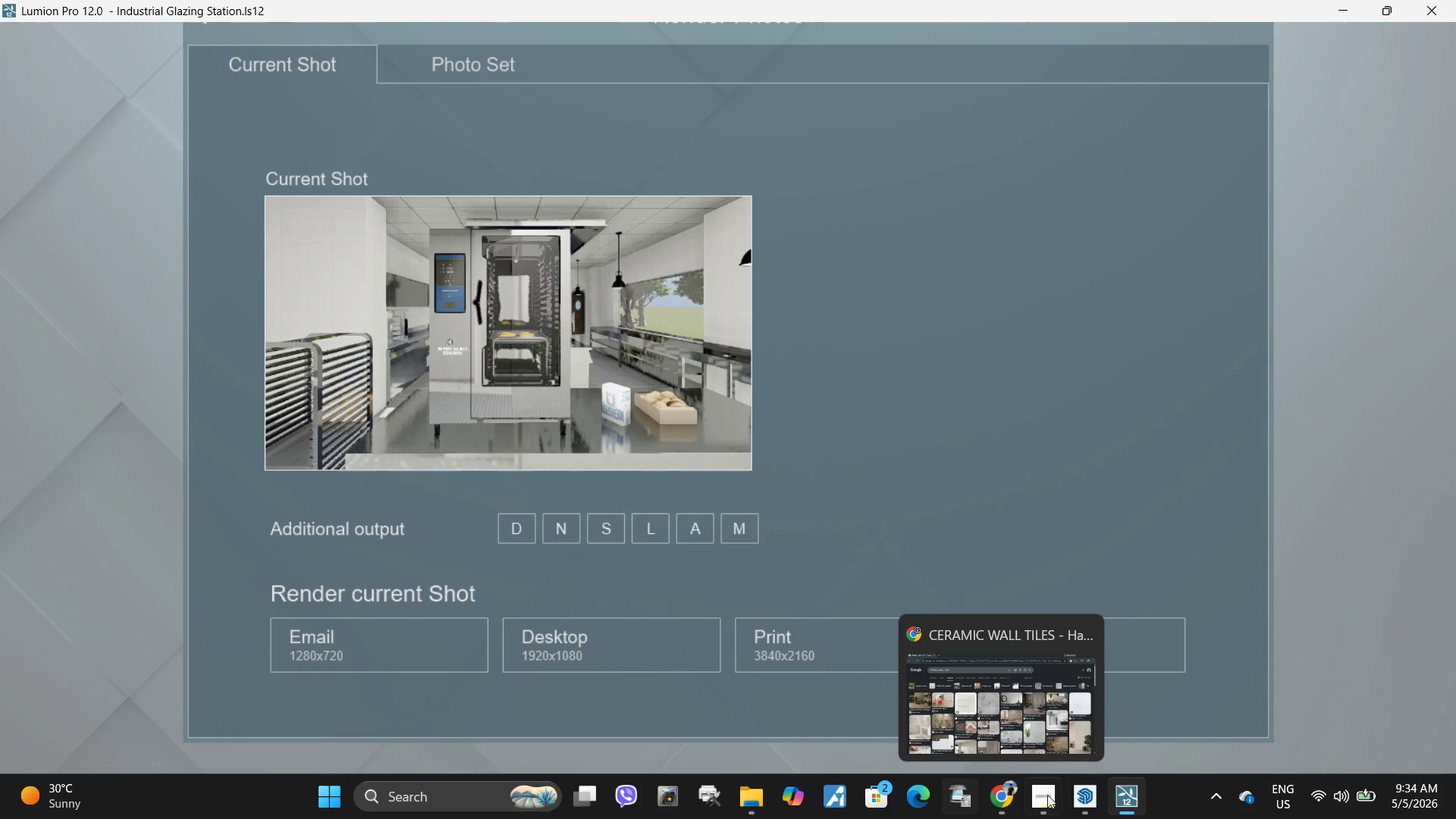 
mouse_move([1045, 671])
 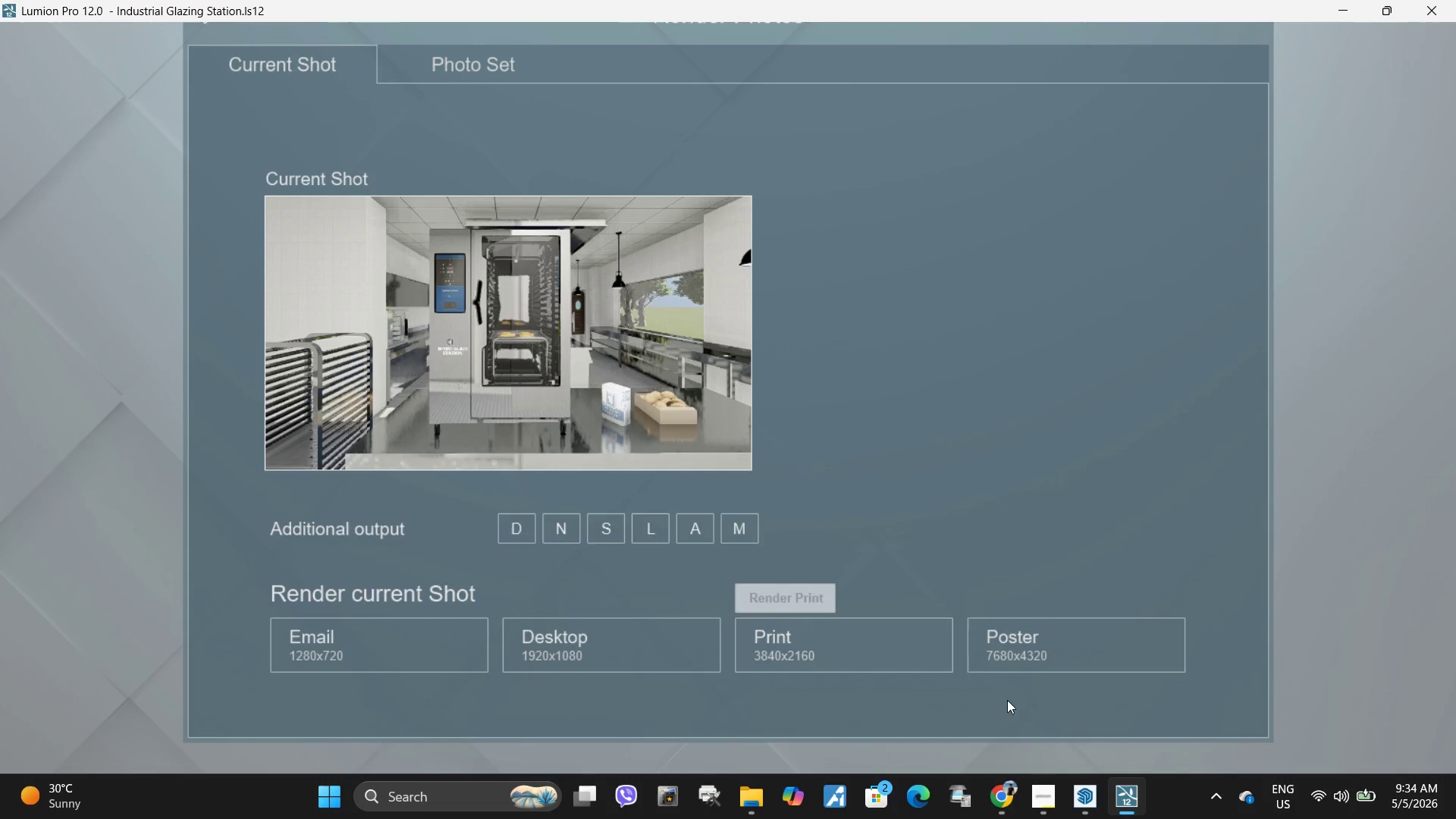 
left_click([861, 642])
 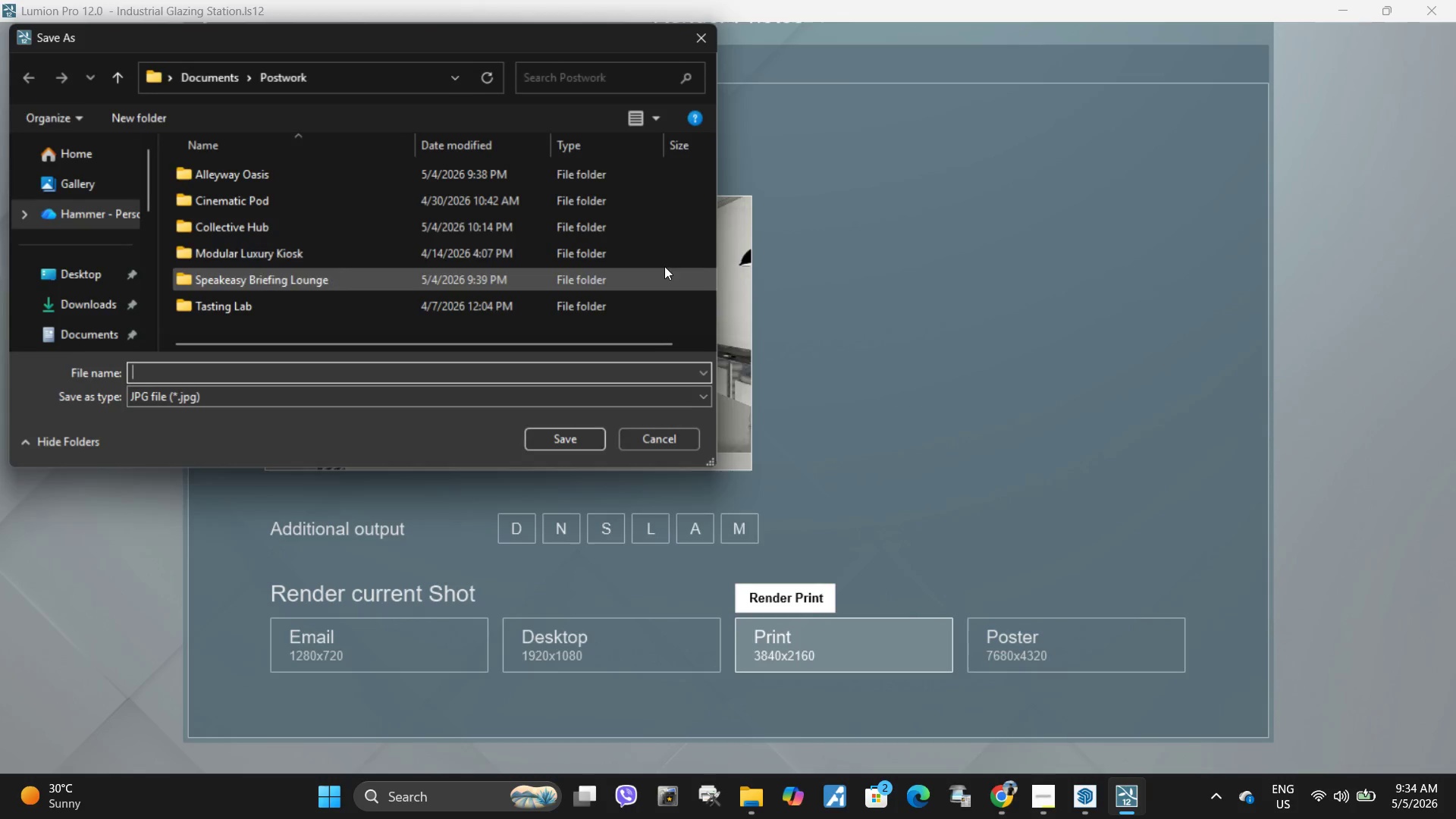 
scroll: coordinate [308, 291], scroll_direction: none, amount: 0.0
 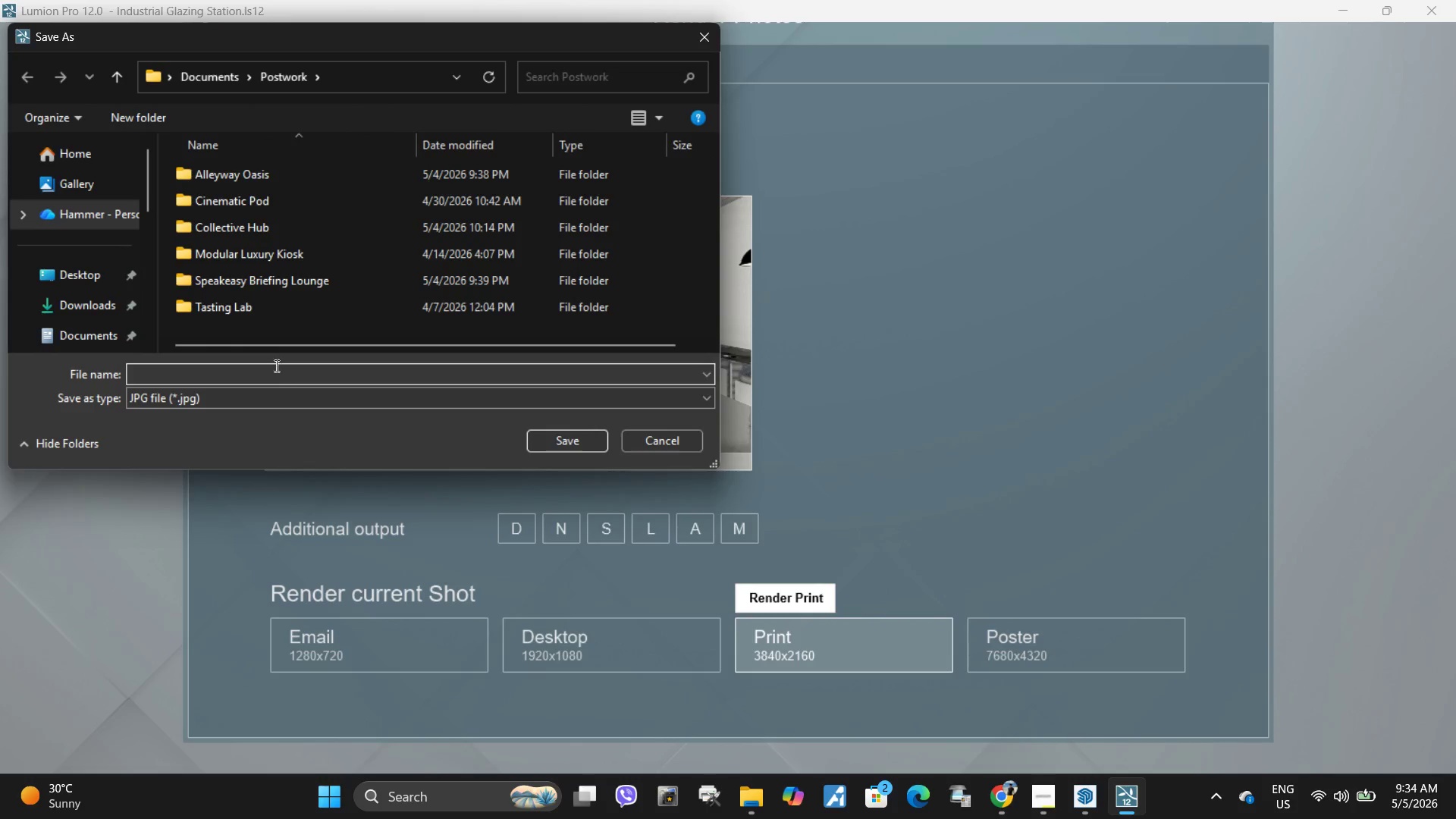 
left_click([275, 369])
 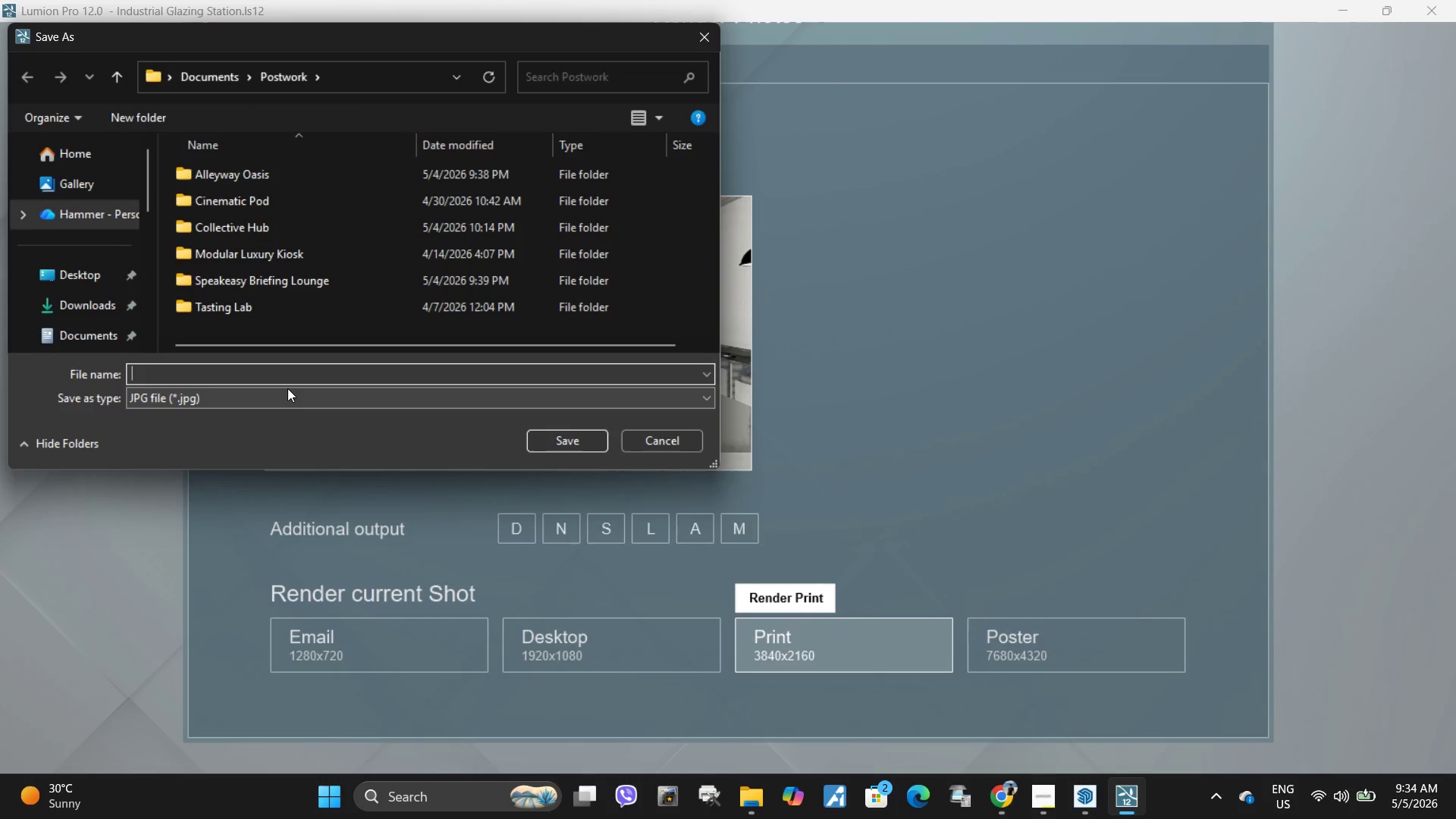 
type(fRONT )
key(Backspace)
key(Backspace)
key(Backspace)
key(Backspace)
key(Backspace)
key(Backspace)
key(Backspace)
type(Front View)
 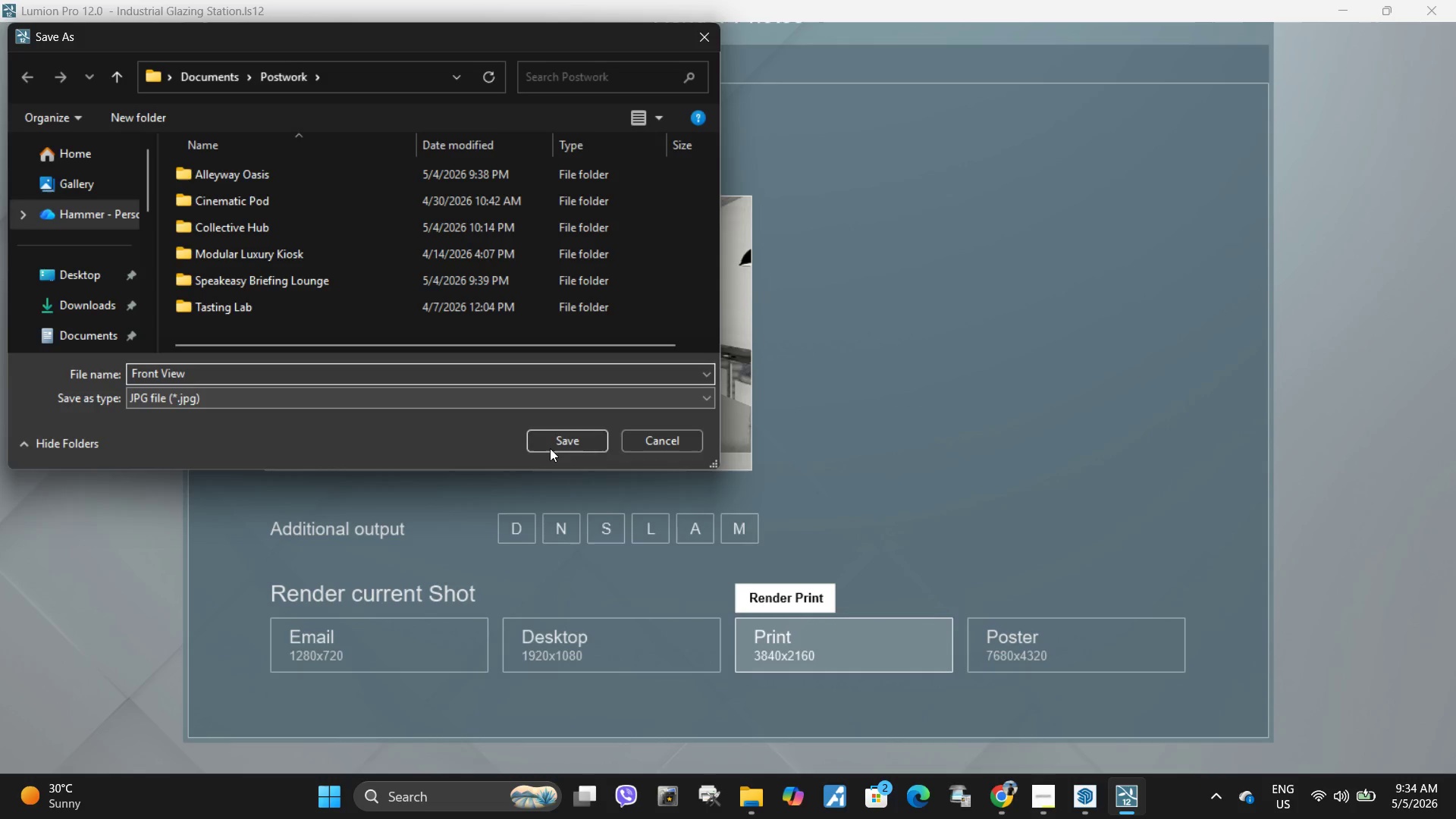 
left_click([551, 440])
 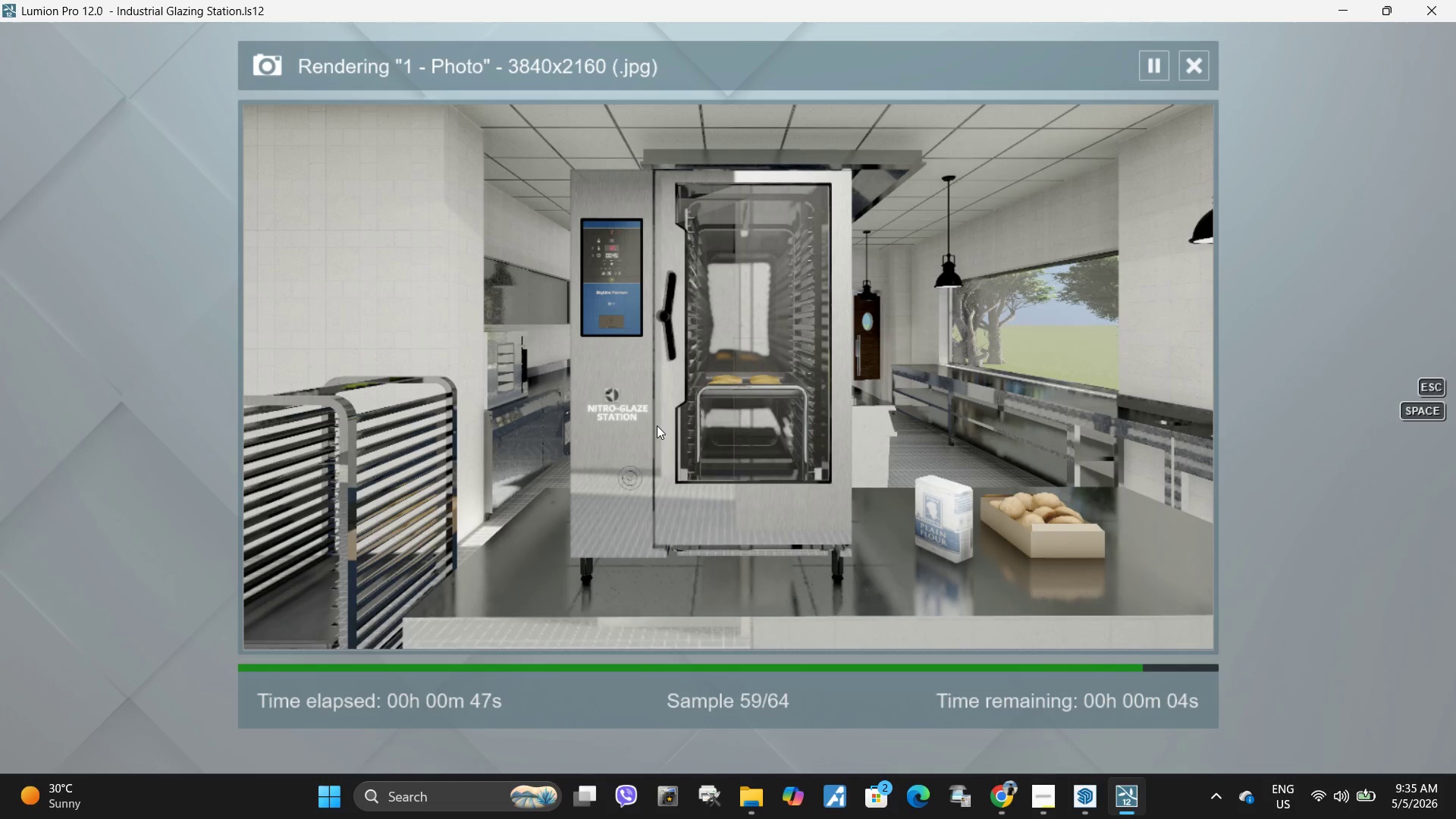 
wait(54.52)
 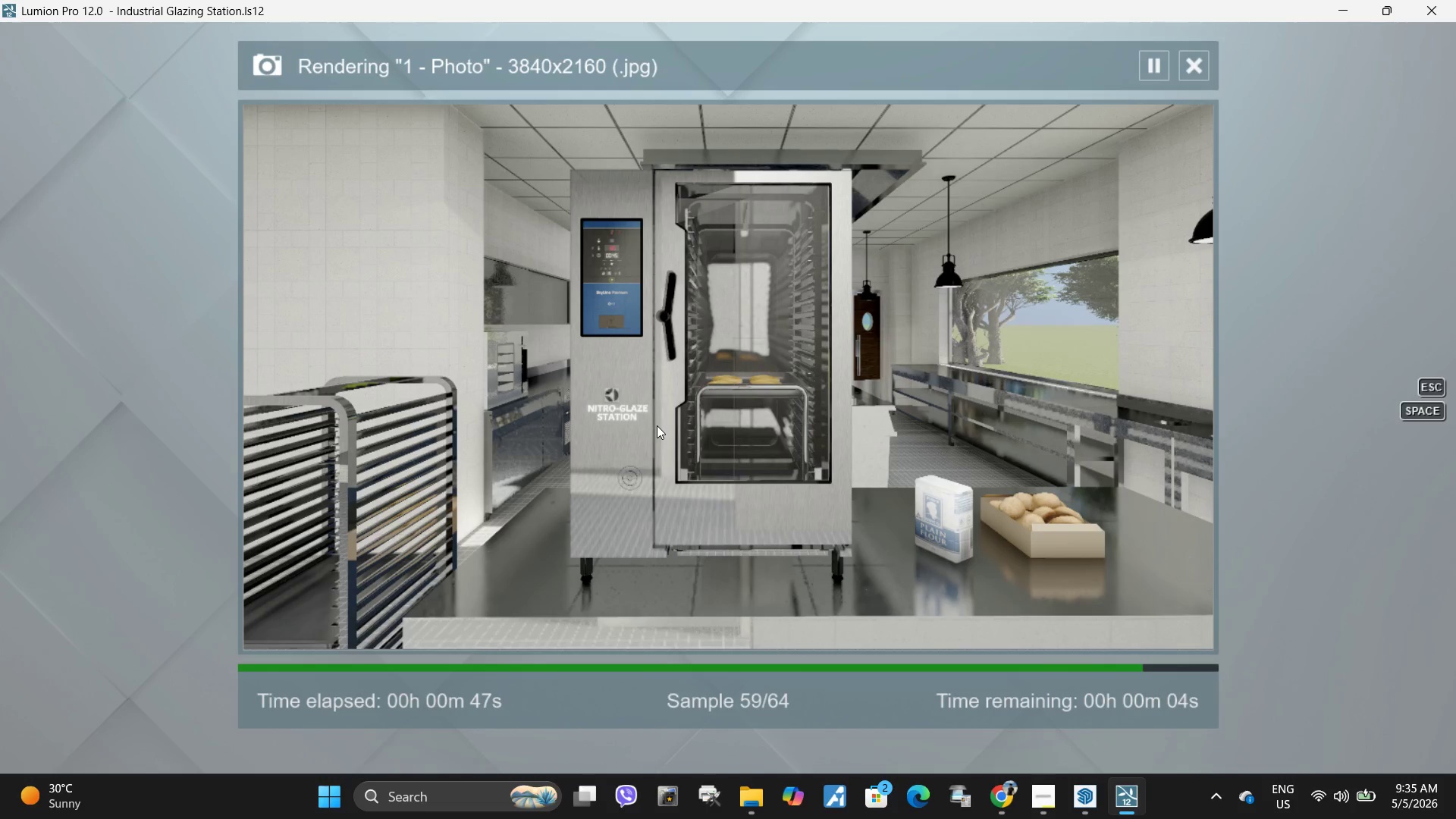 
left_click([1068, 623])
 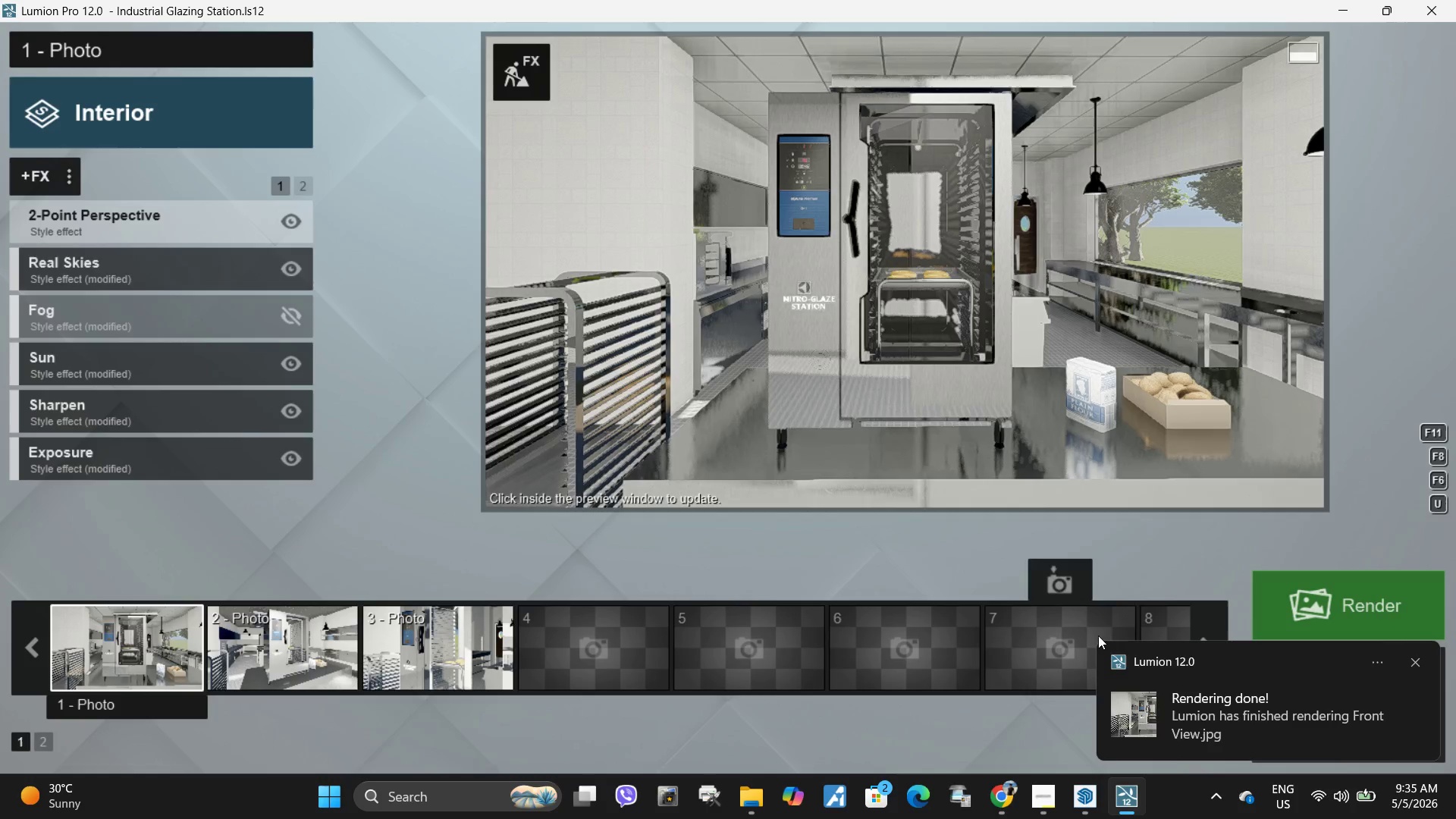 
left_click([1226, 736])
 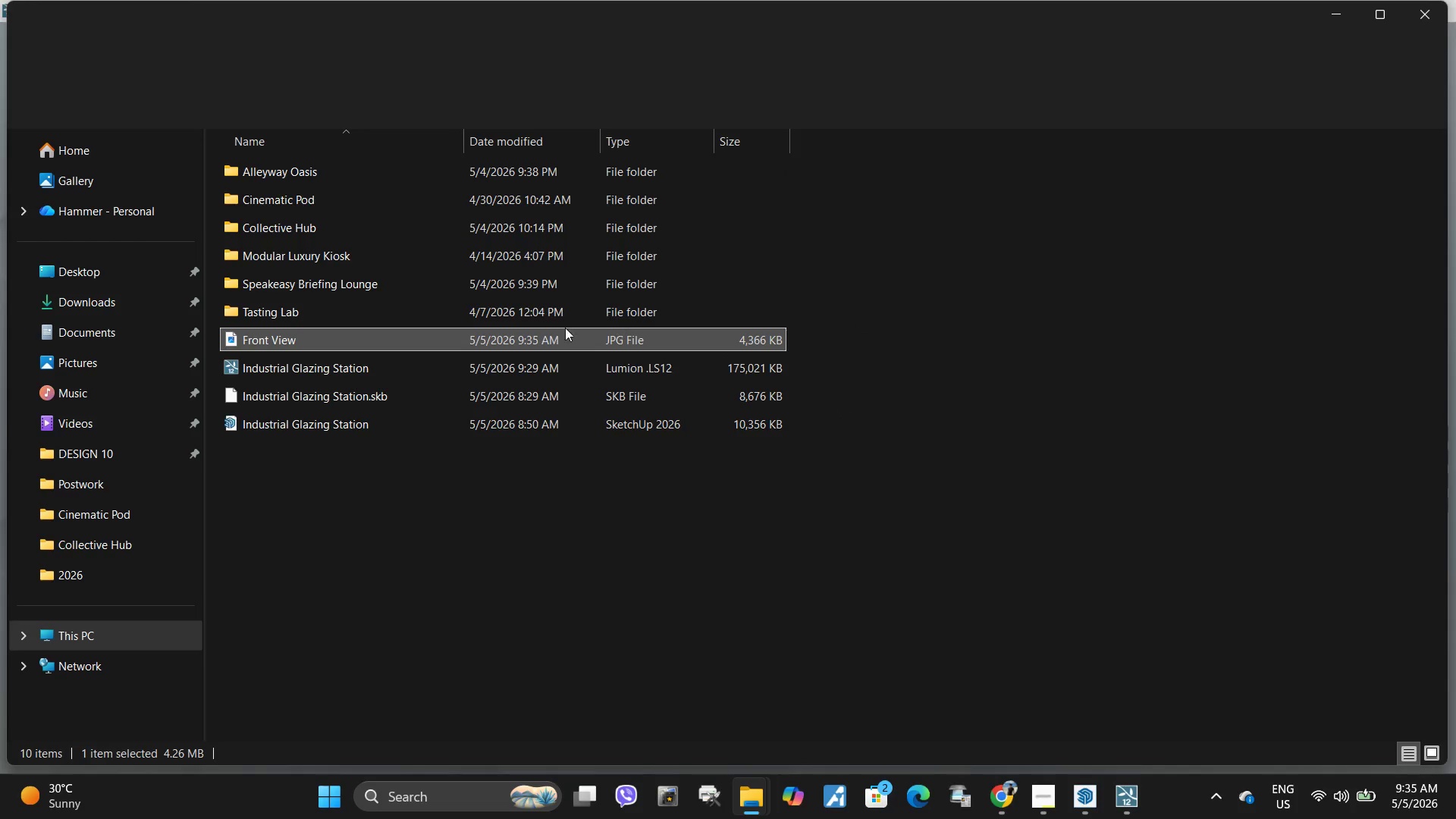 
double_click([482, 340])
 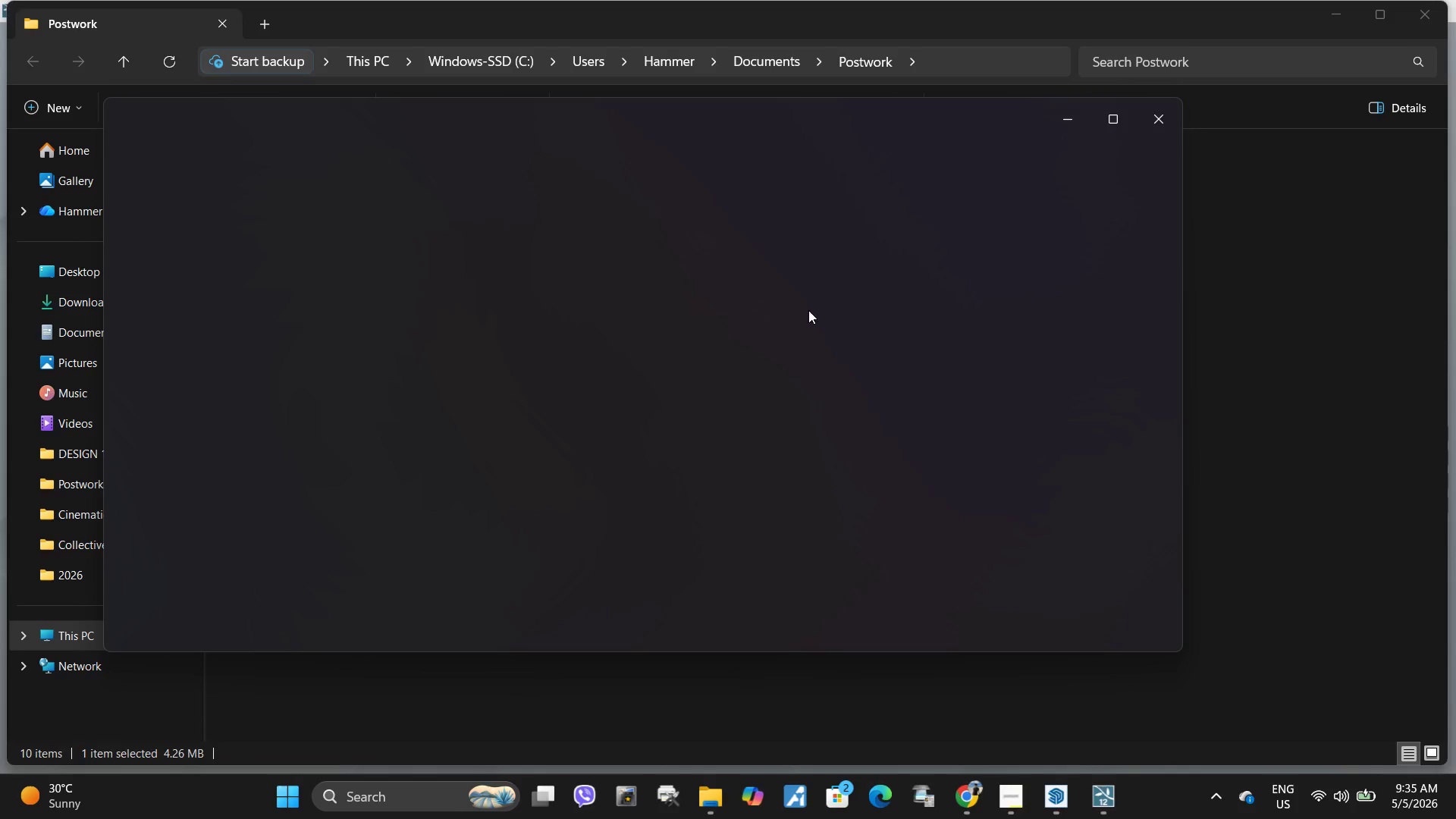 
left_click([1122, 129])
 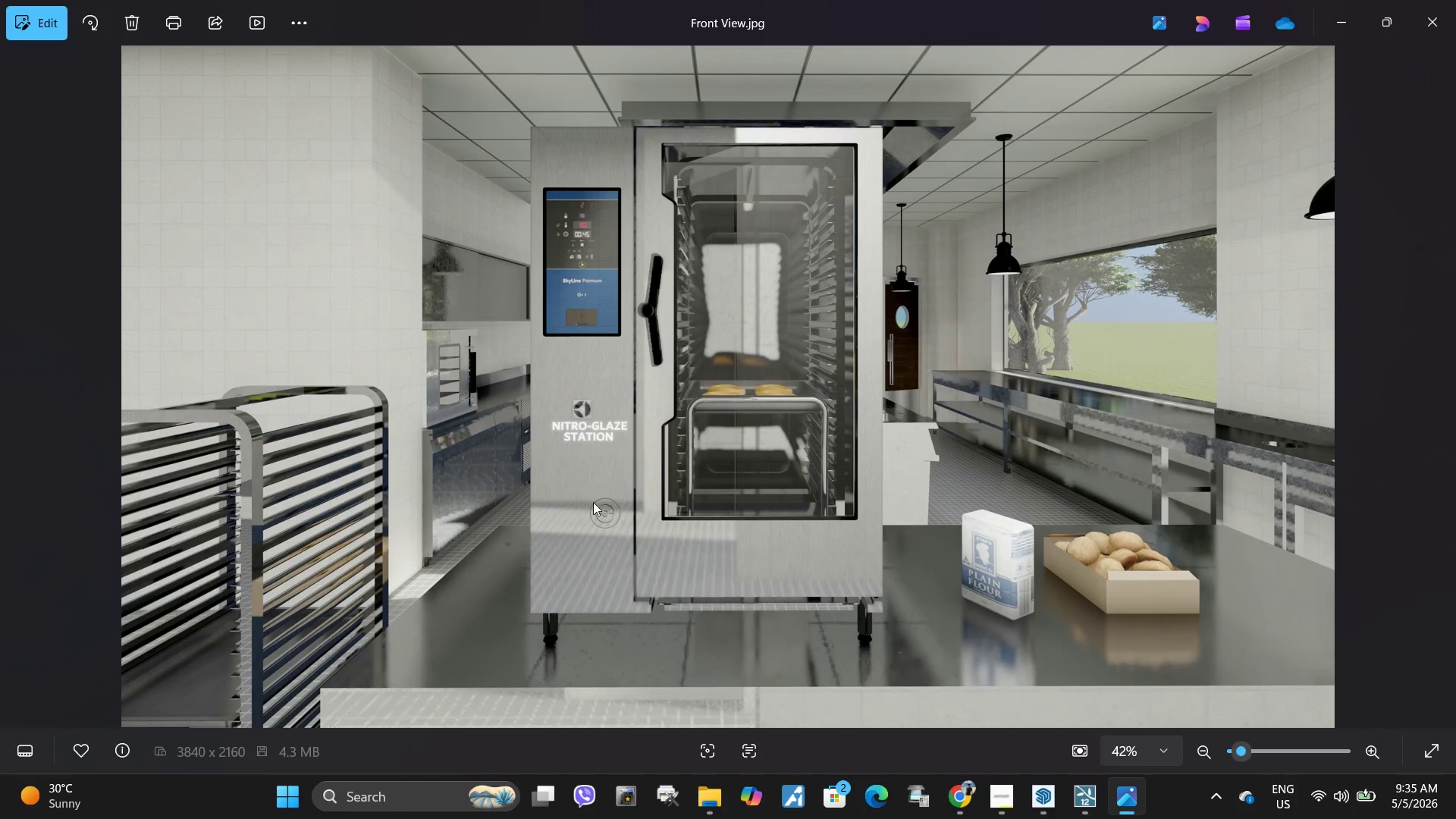 
double_click([591, 504])
 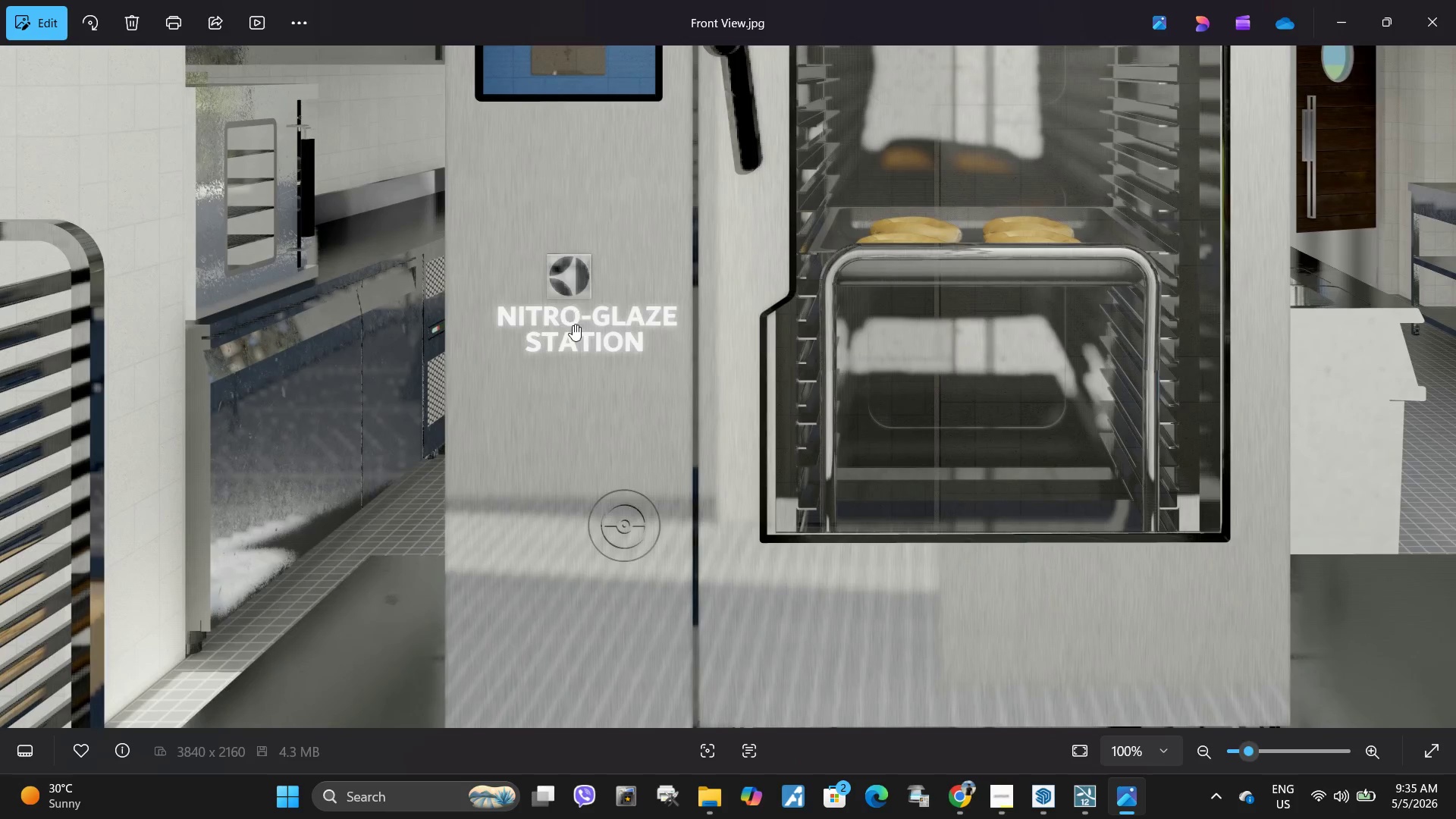 
scroll: coordinate [559, 307], scroll_direction: up, amount: 11.0
 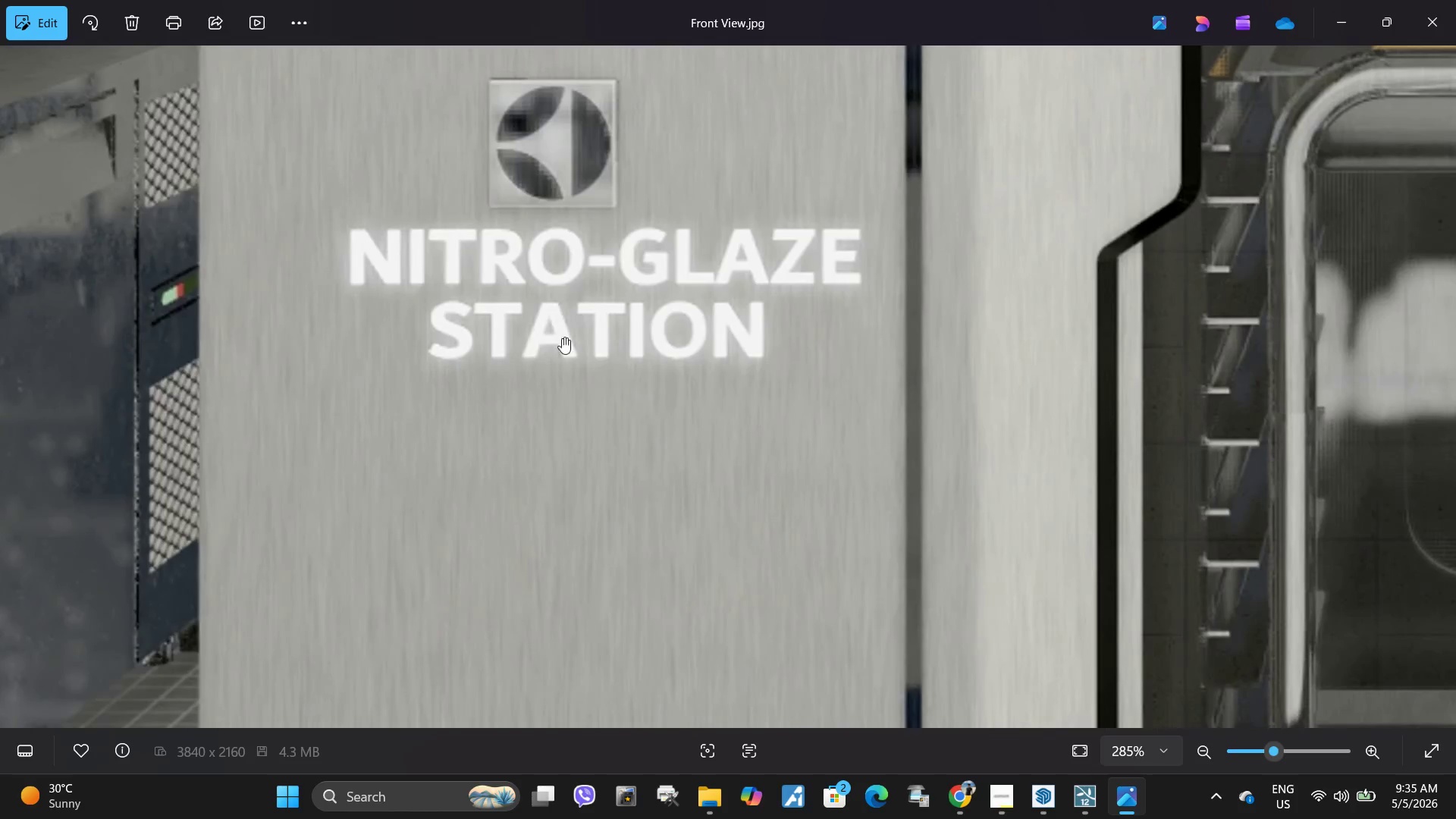 
scroll: coordinate [652, 479], scroll_direction: down, amount: 9.0
 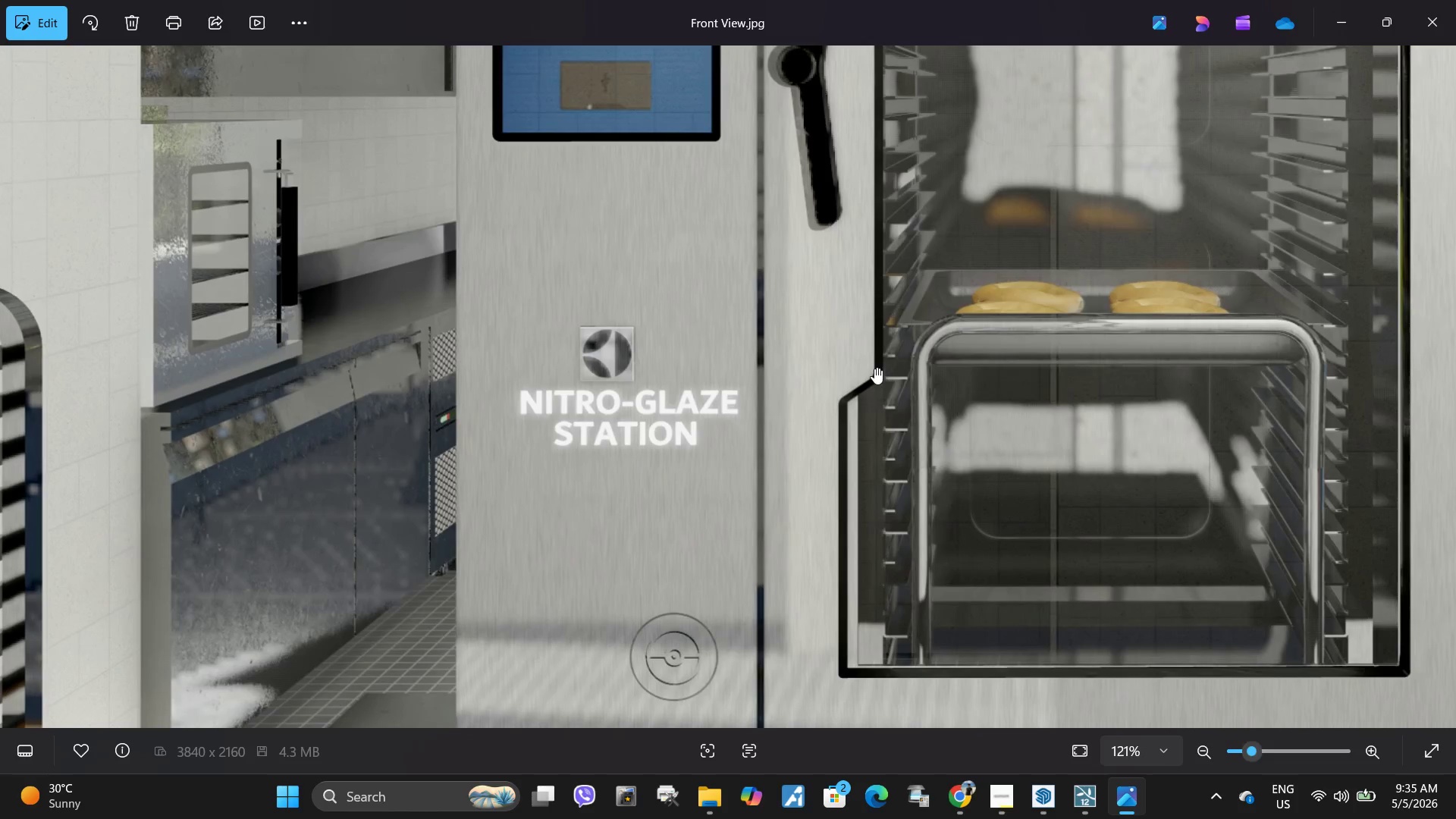 
left_click_drag(start_coordinate=[899, 337], to_coordinate=[721, 546])
 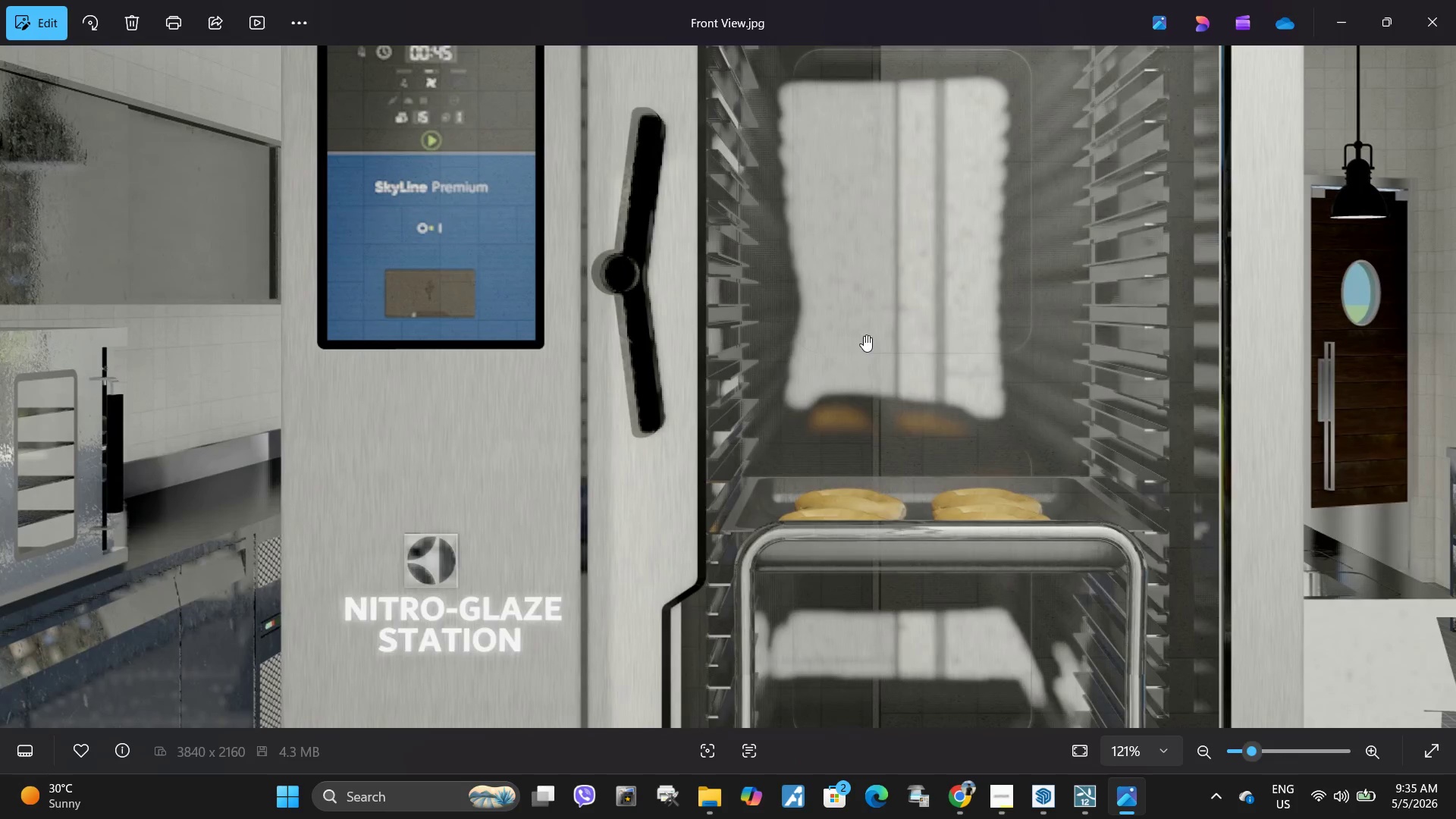 
left_click_drag(start_coordinate=[897, 308], to_coordinate=[839, 544])
 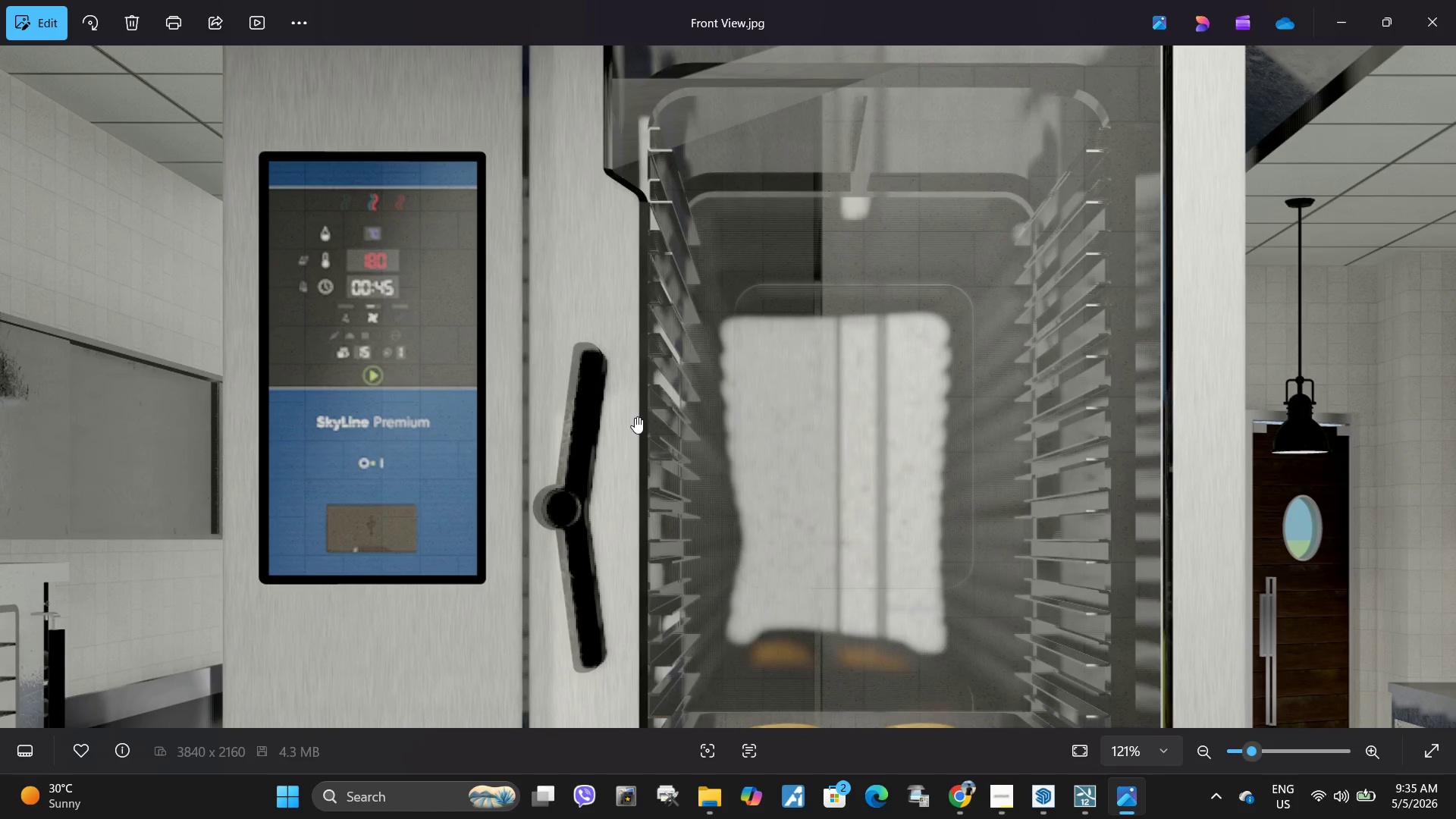 
left_click([1086, 789])
 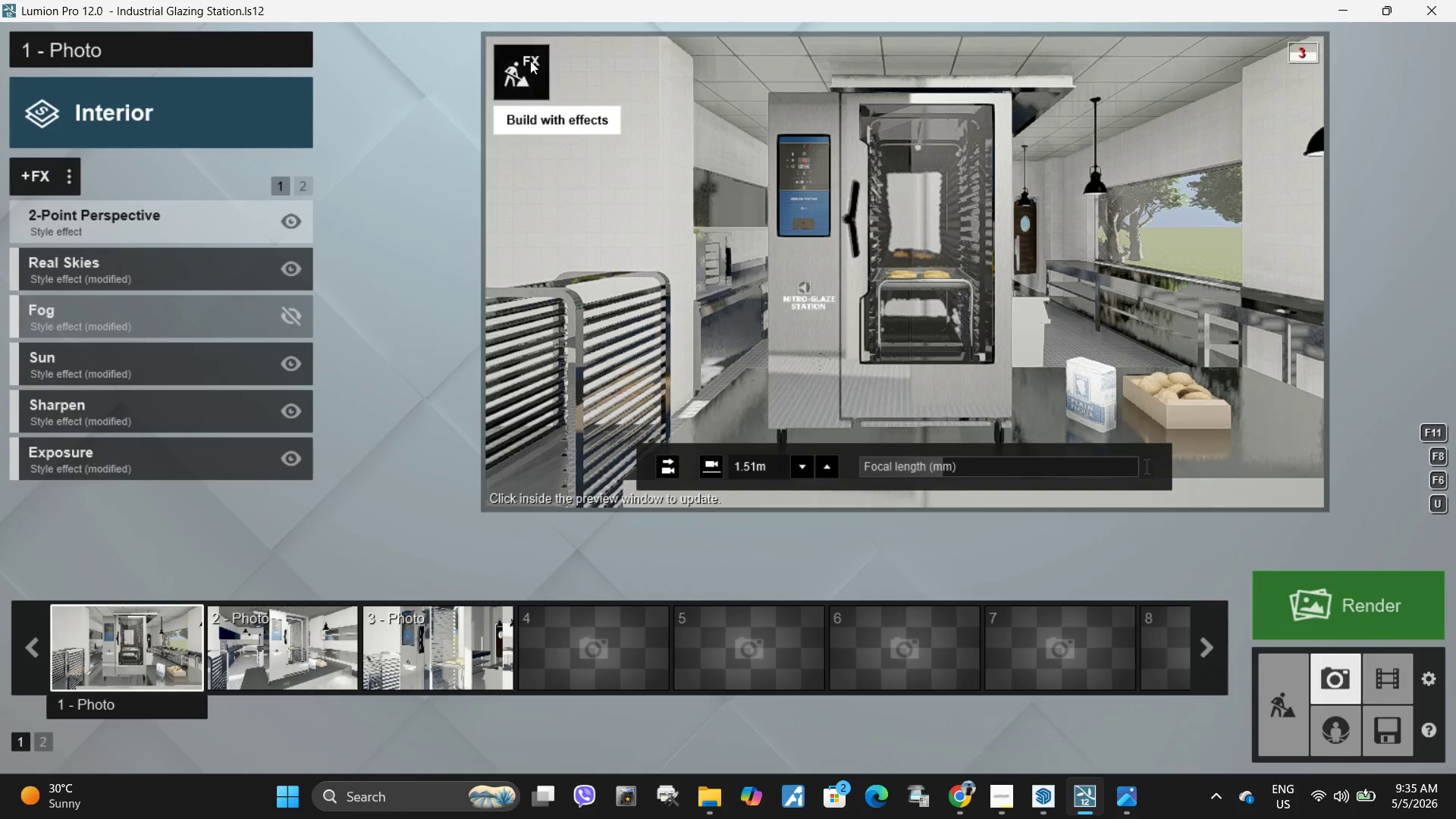 
left_click([538, 80])
 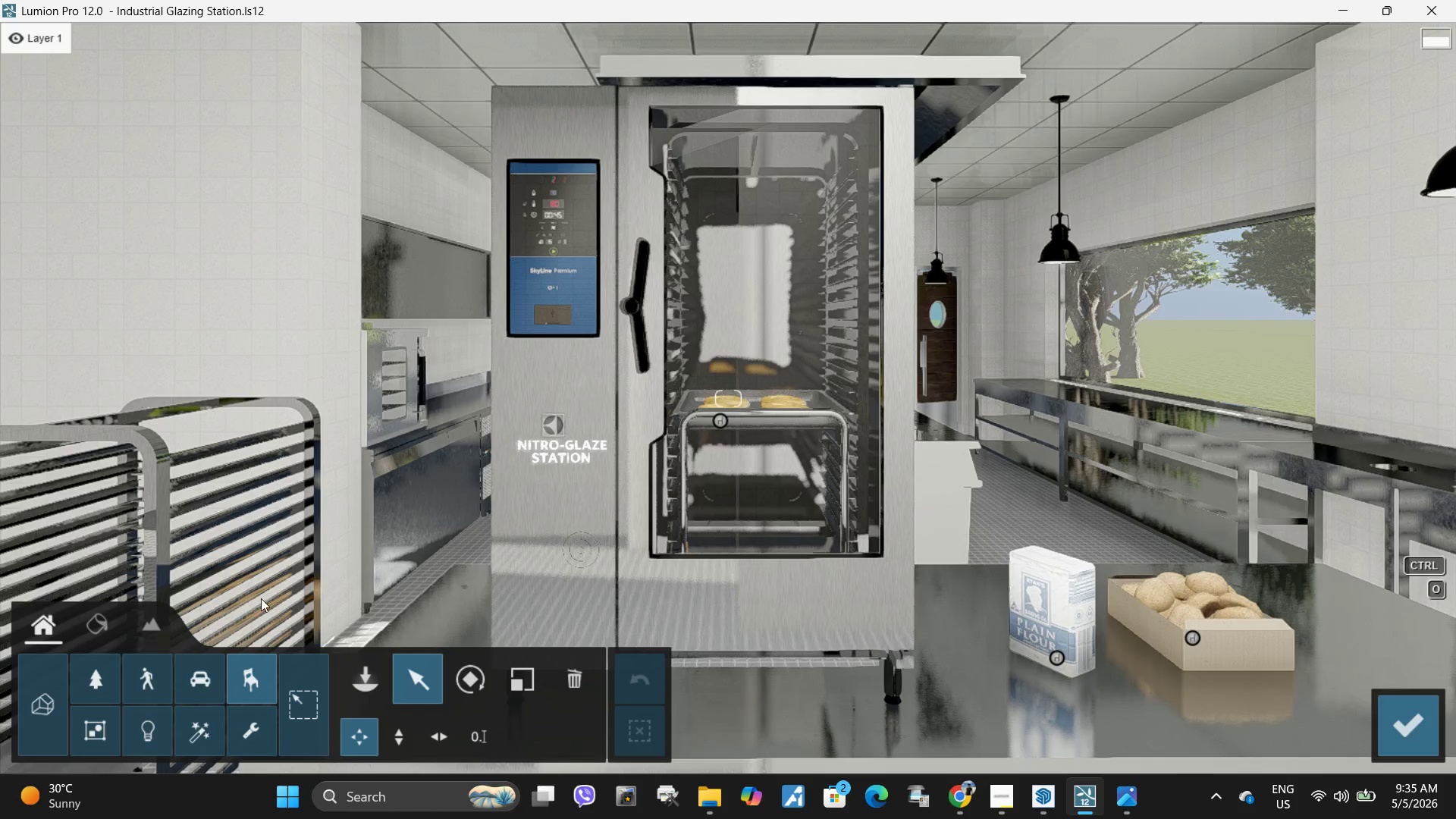 
left_click([102, 623])
 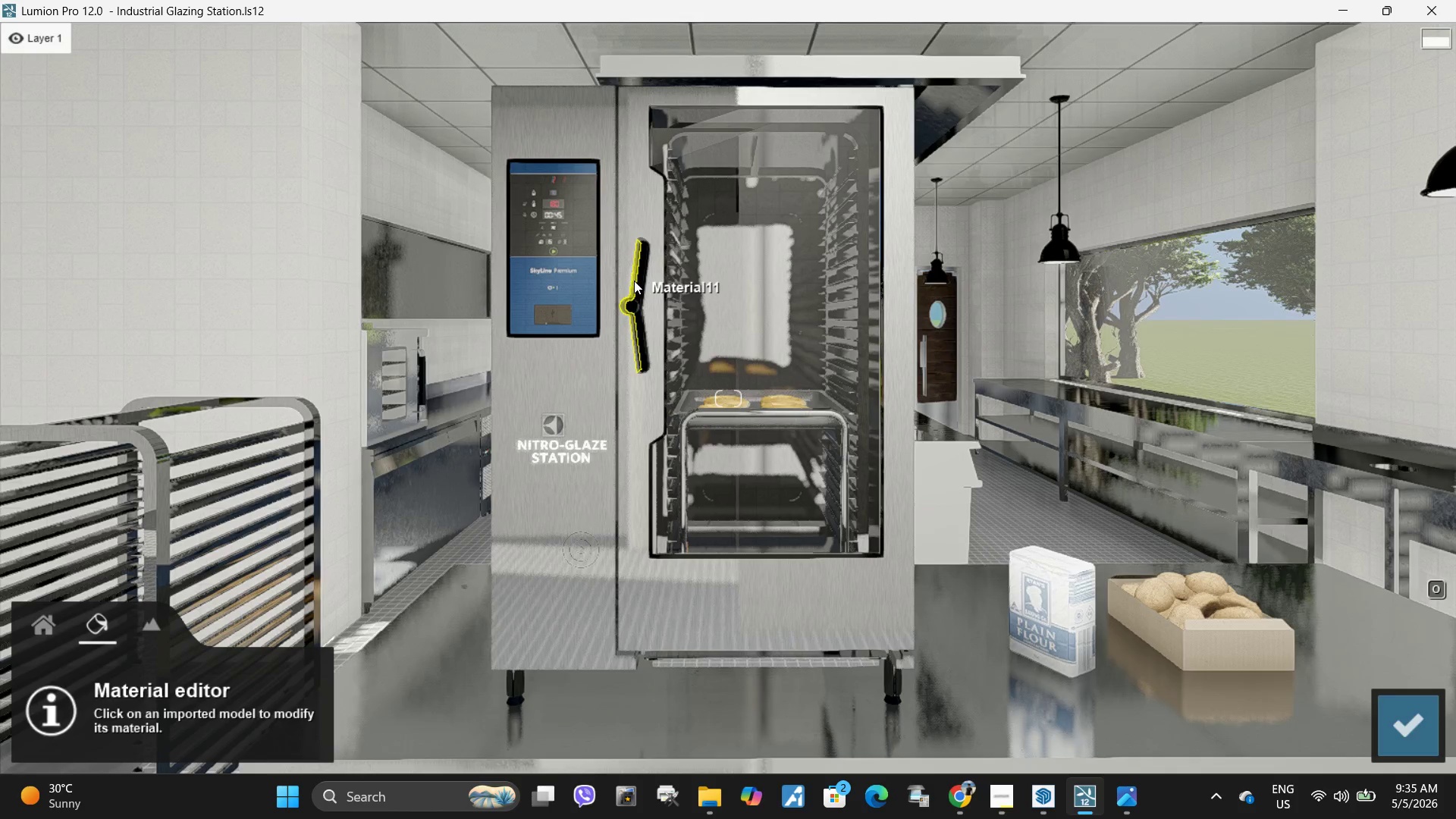 
left_click([633, 282])
 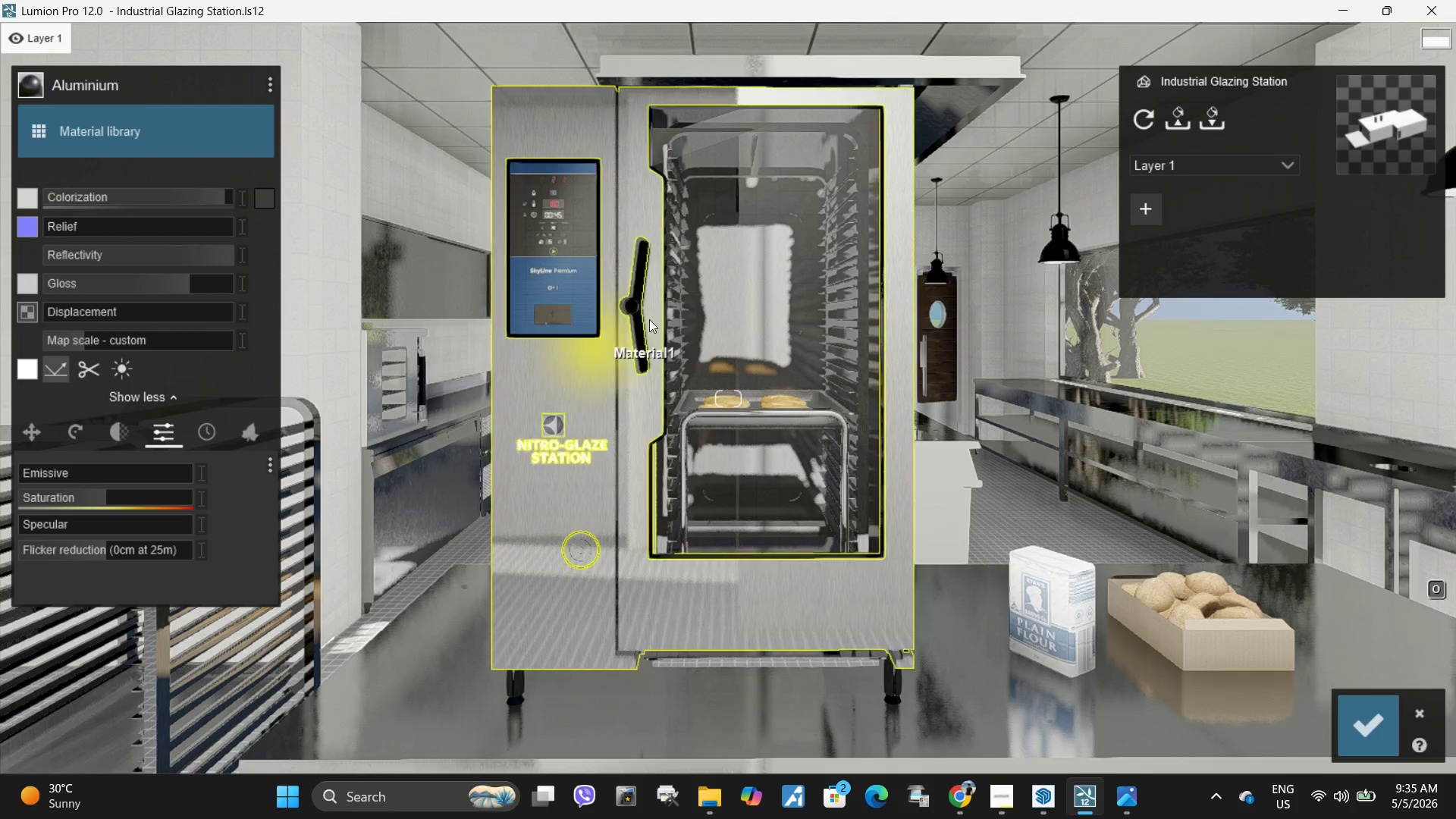 
left_click([638, 328])
 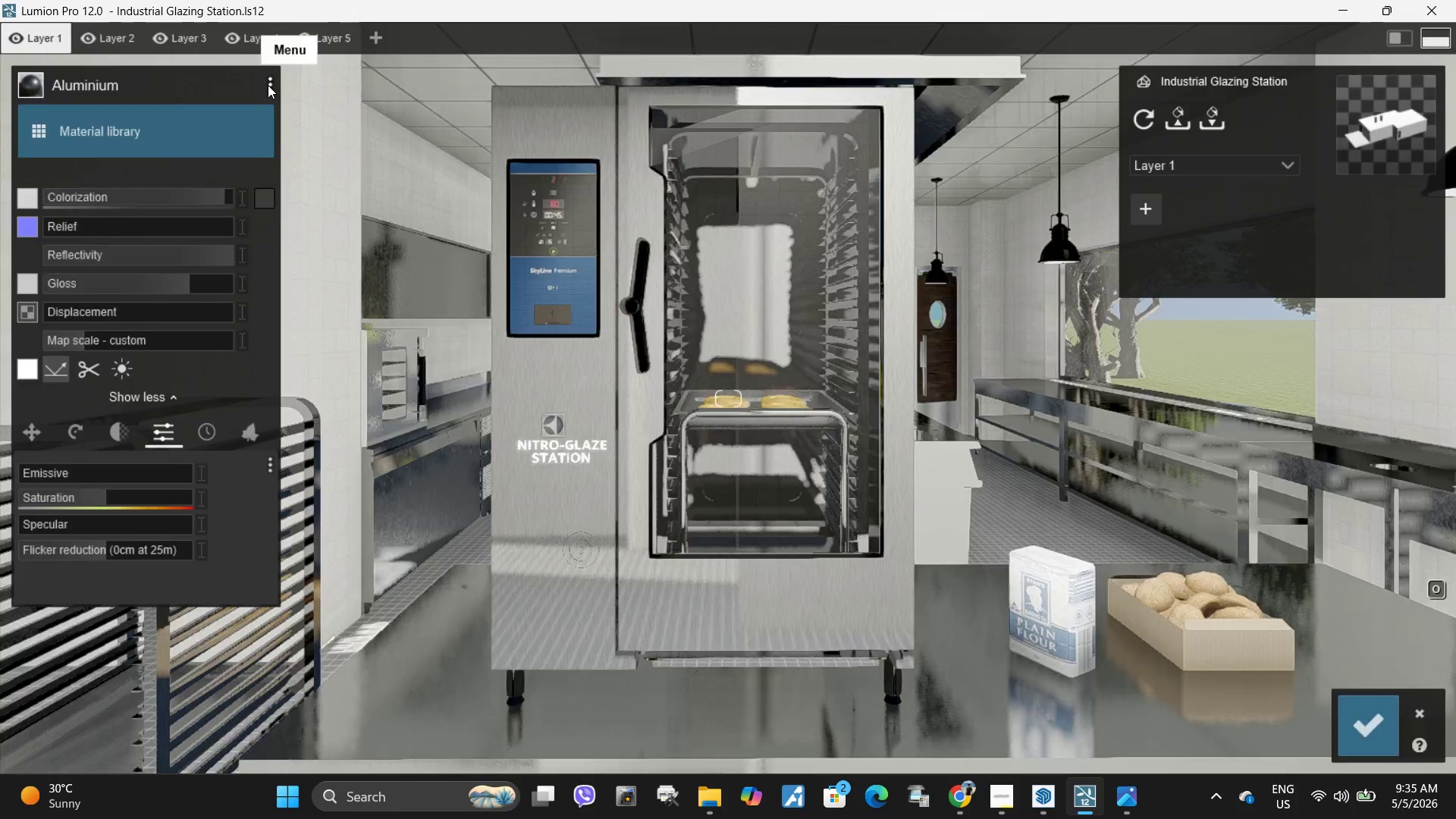 
left_click([299, 88])
 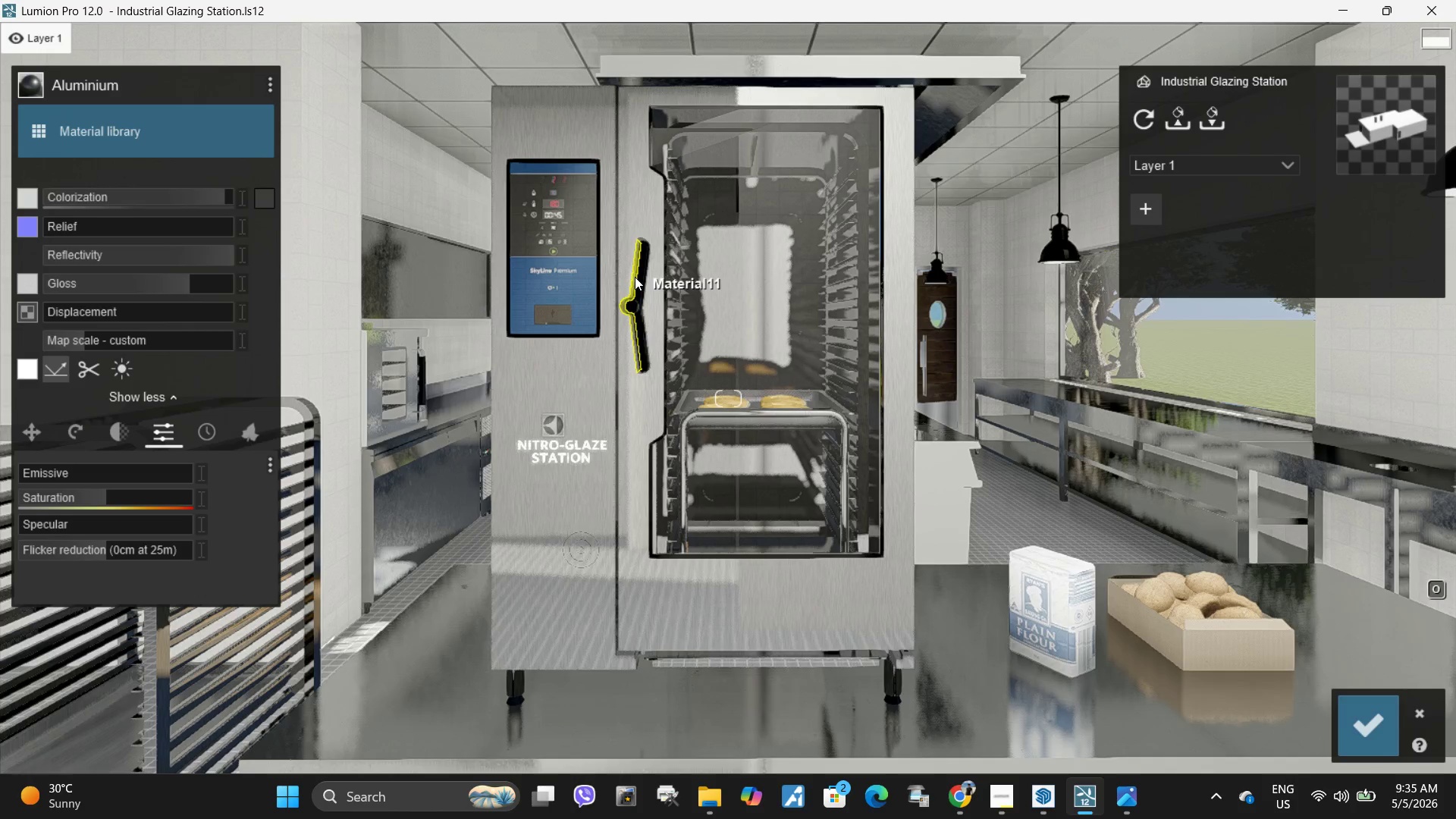 
left_click([635, 277])
 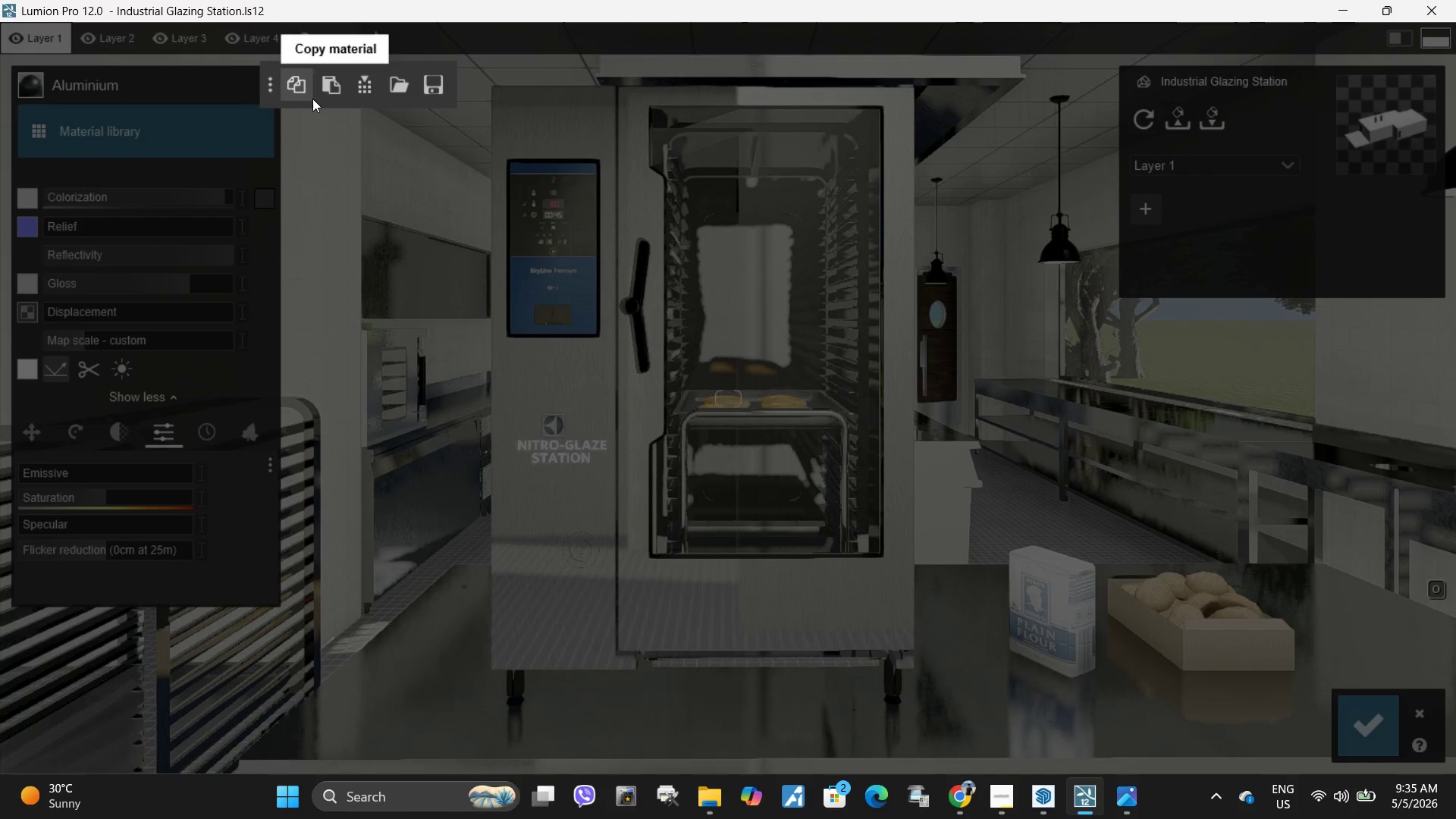 
left_click([331, 92])
 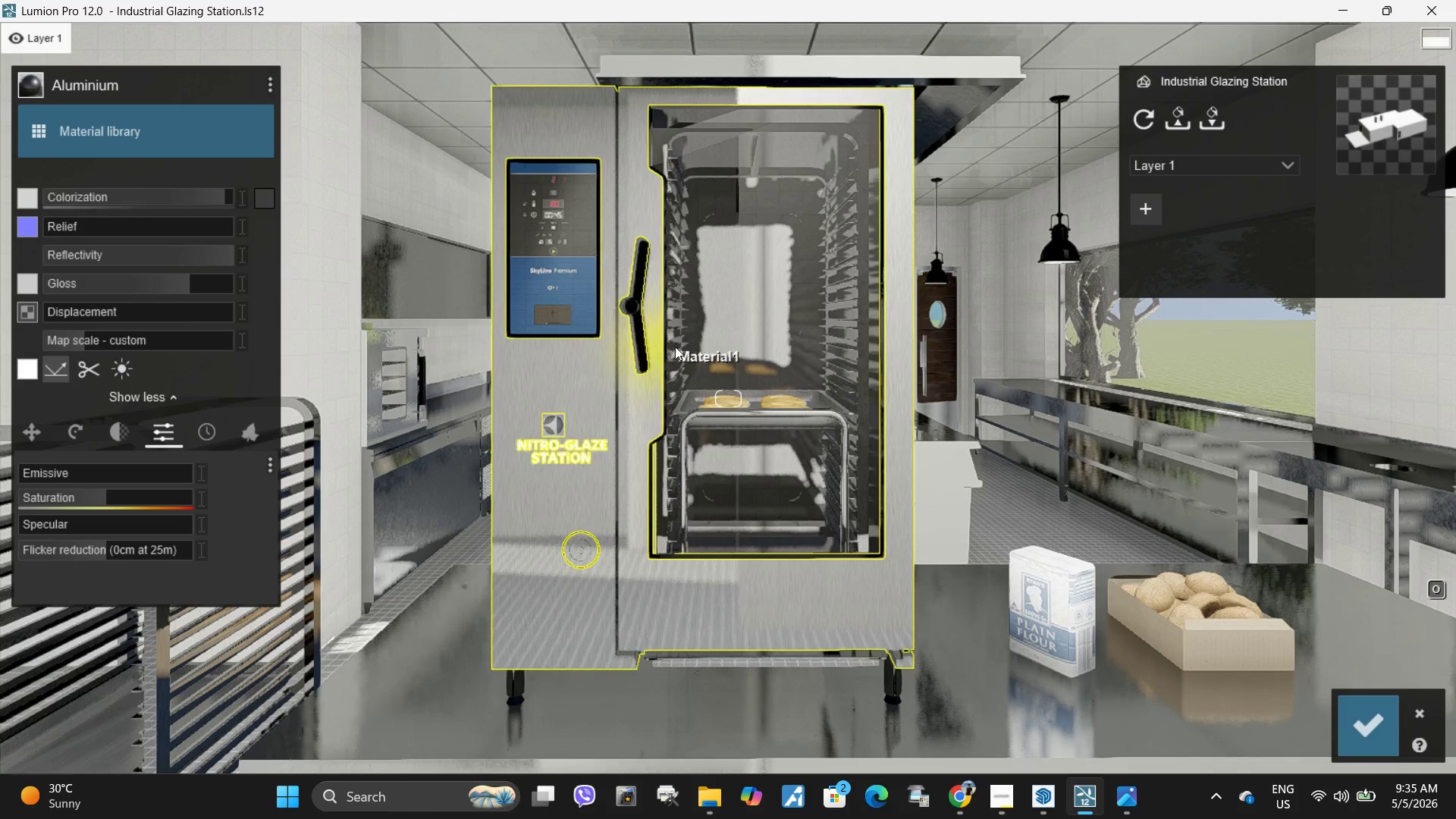 
type(ww qse)
 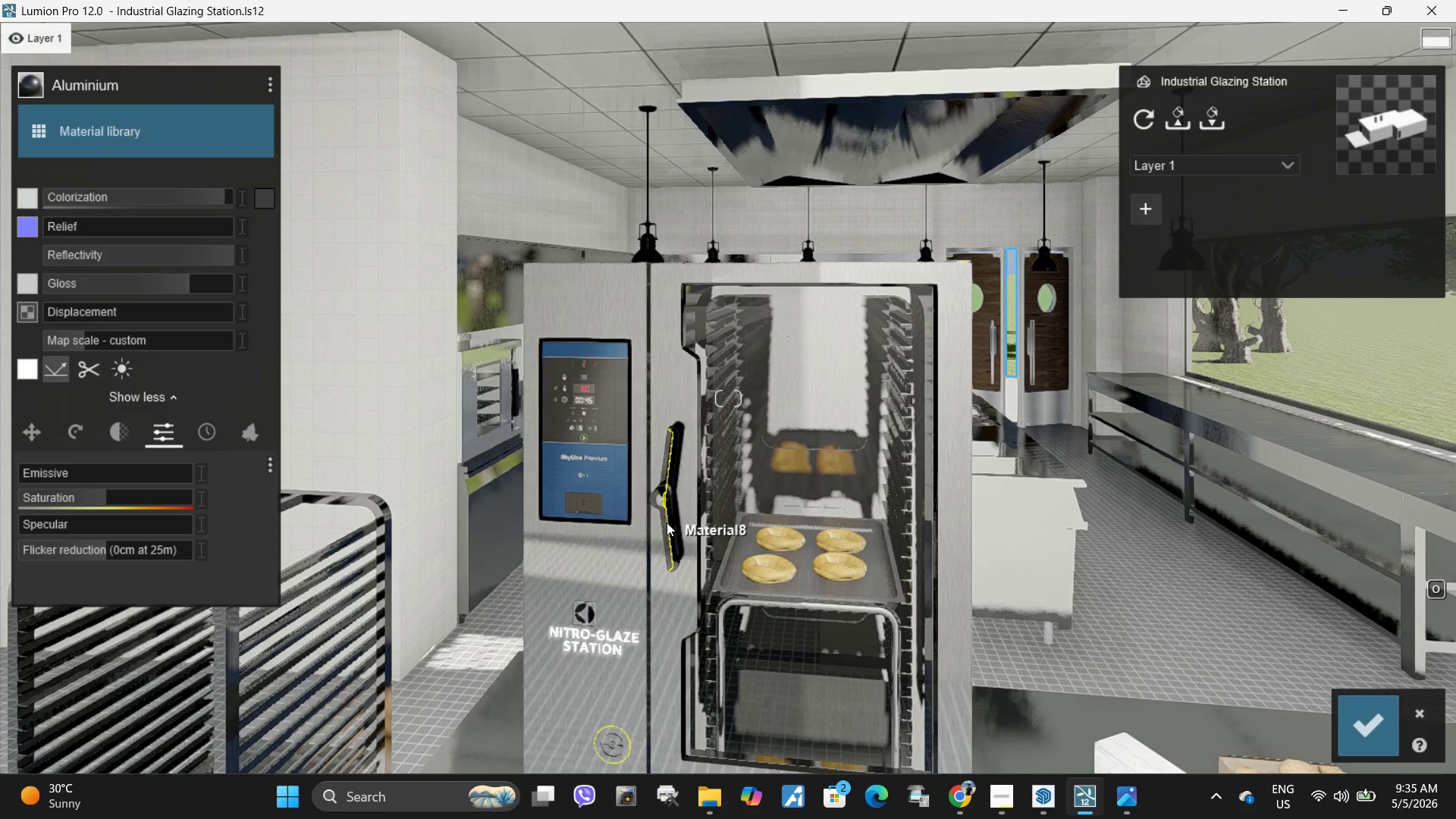 
type(wwwaaaaaaaawww)
 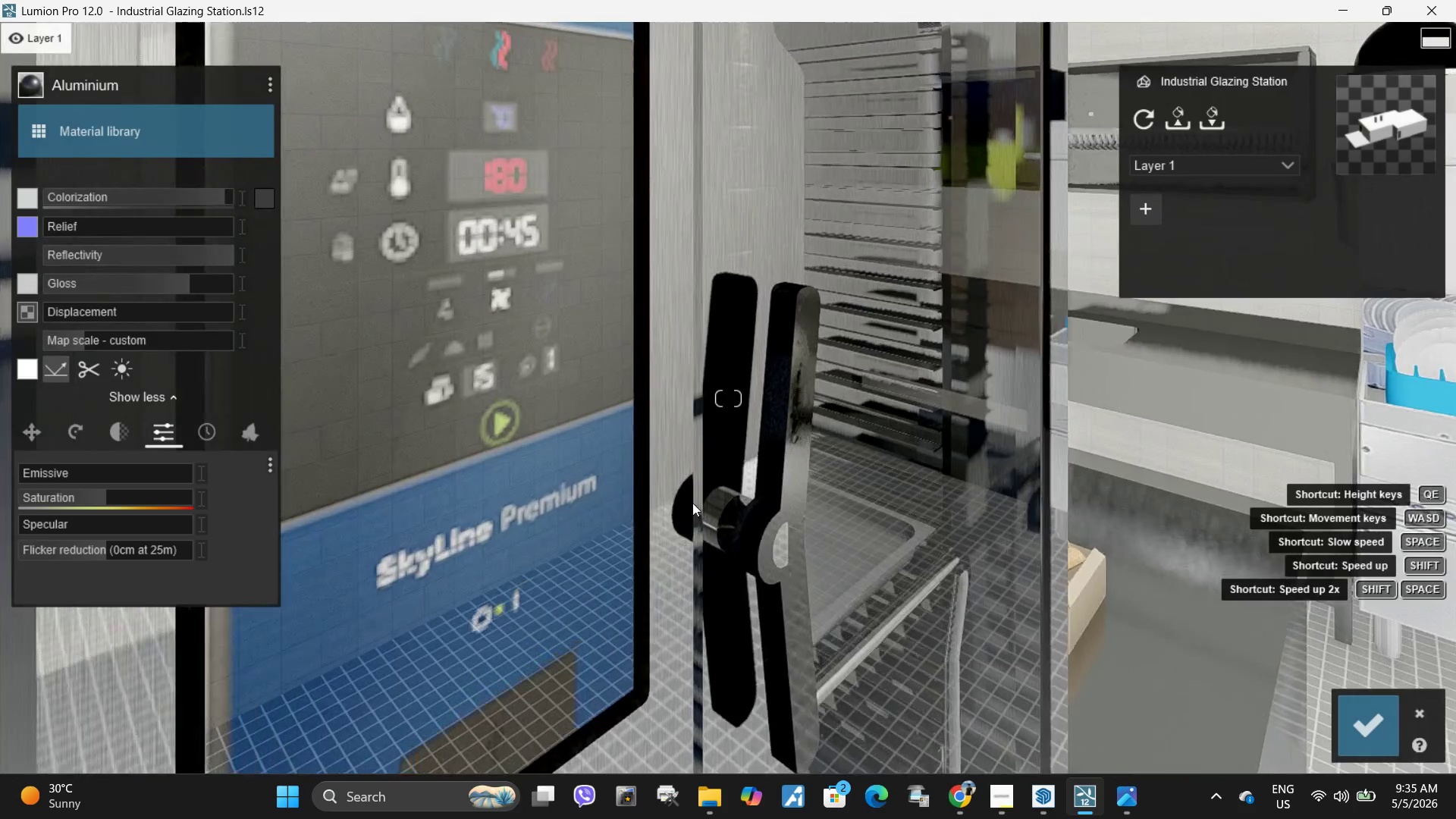 
hold_key(key=Space, duration=4.8)
 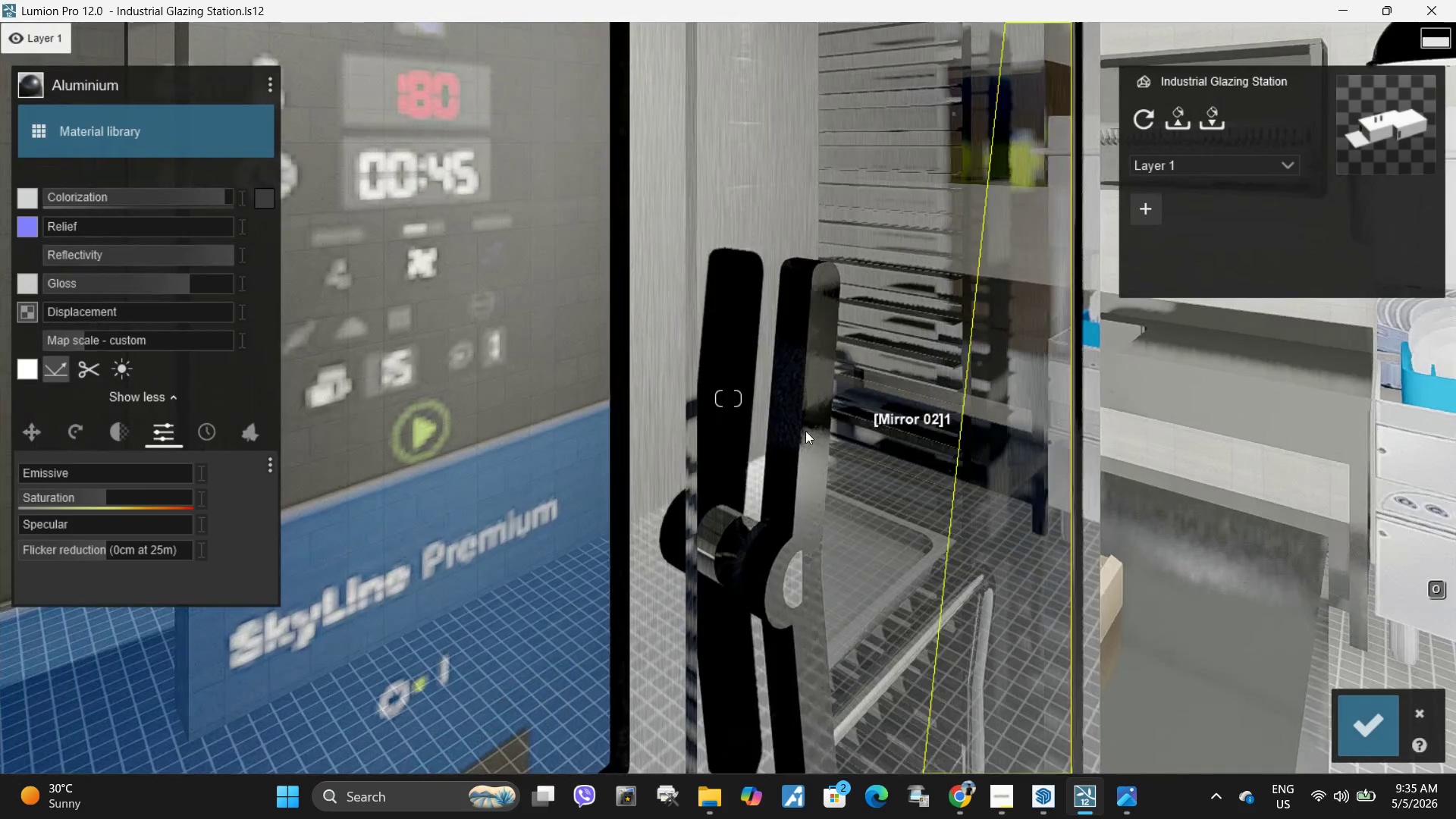 
key(W)
 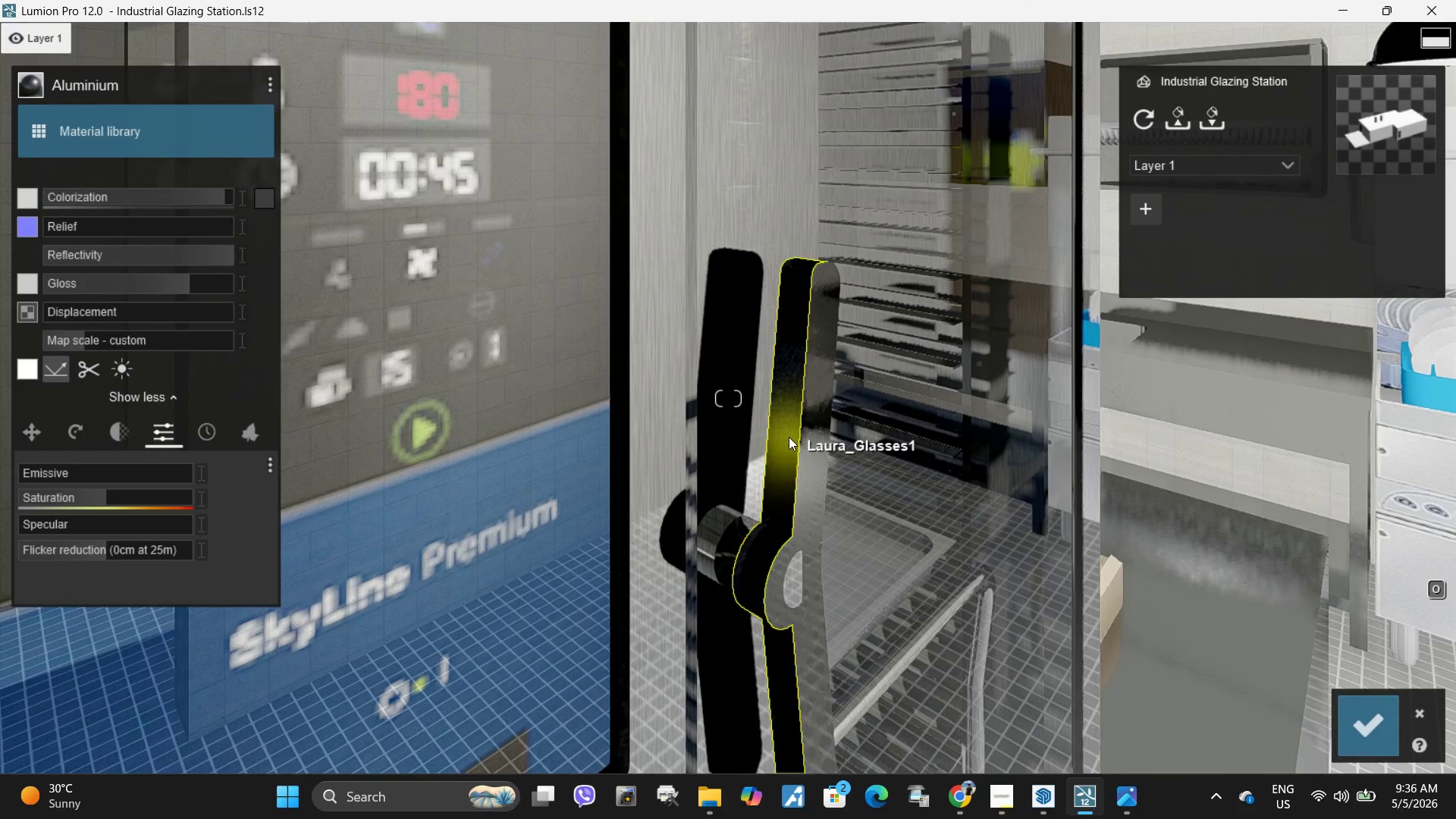 
left_click([788, 437])
 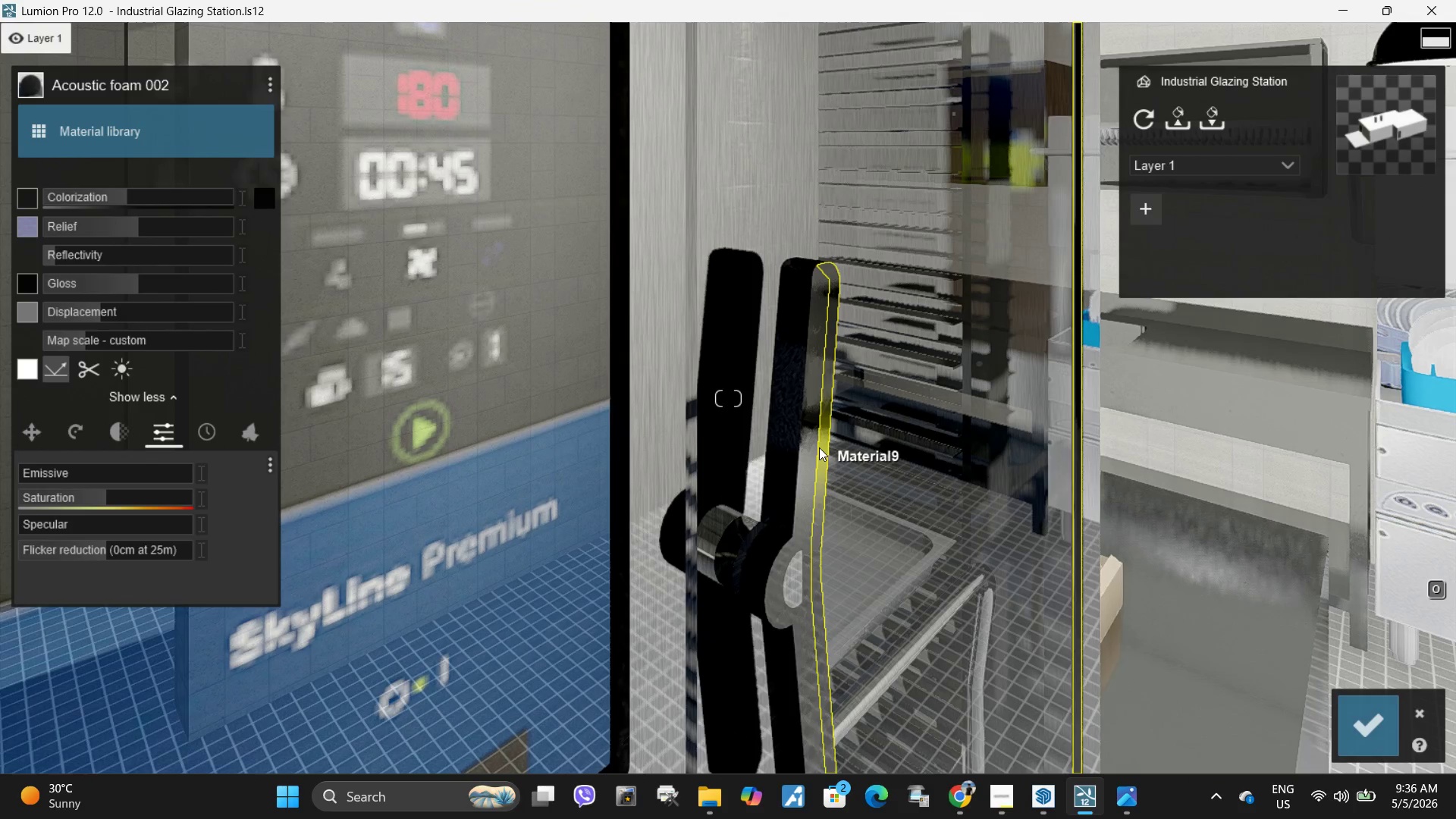 
left_click([819, 447])
 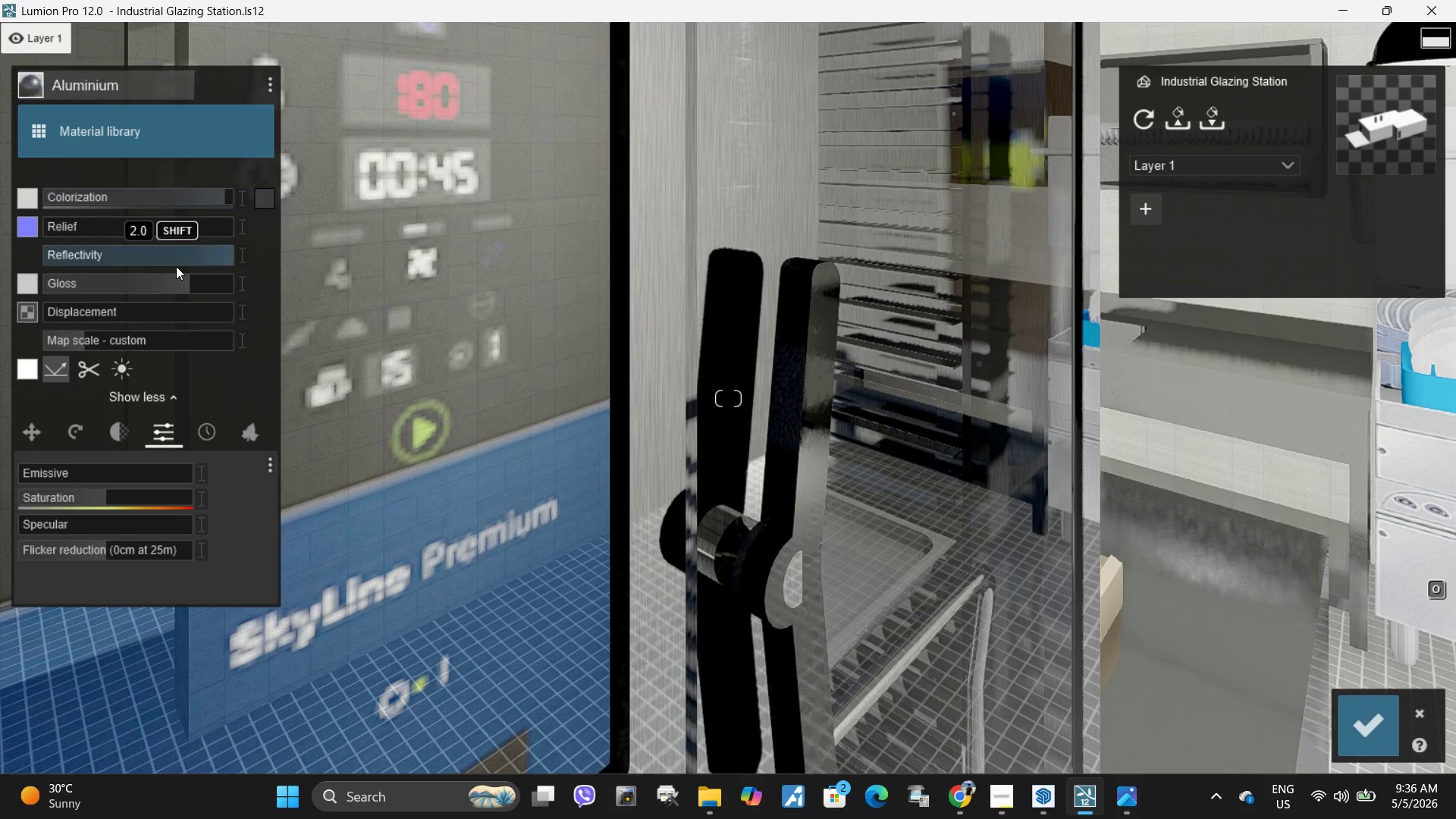 
left_click_drag(start_coordinate=[220, 254], to_coordinate=[250, 278])
 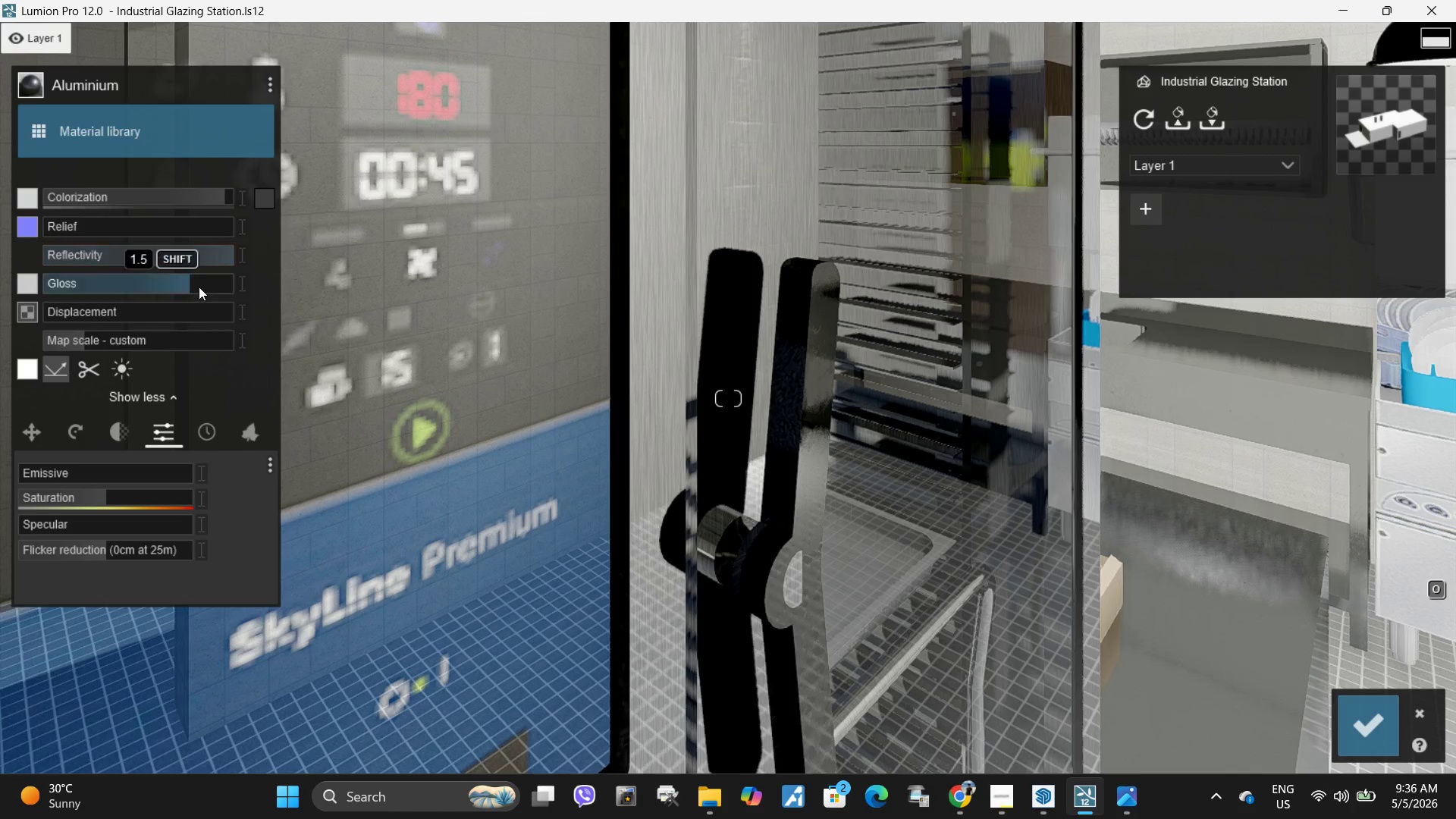 
left_click_drag(start_coordinate=[196, 287], to_coordinate=[315, 296])
 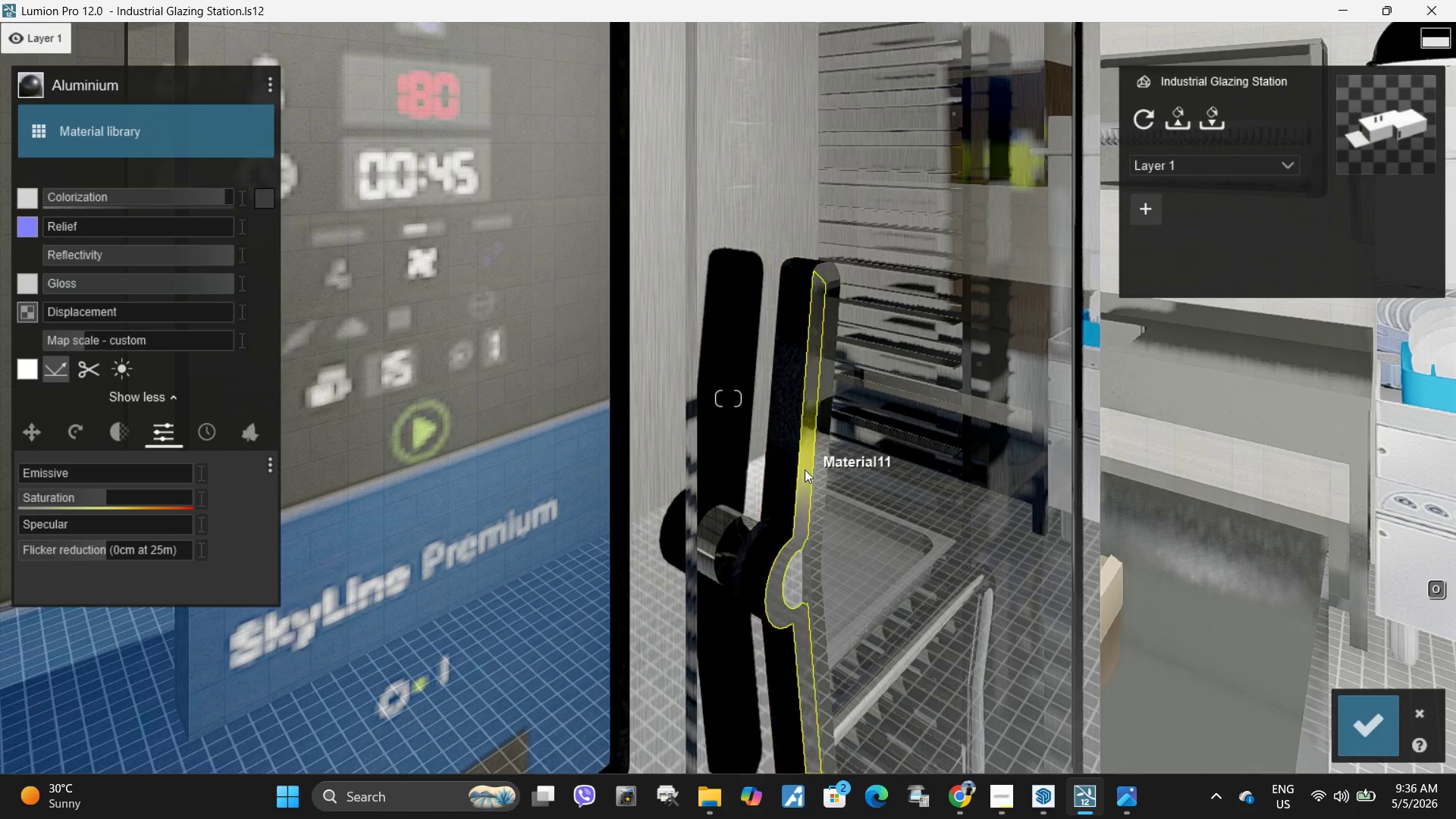 
left_click([805, 478])
 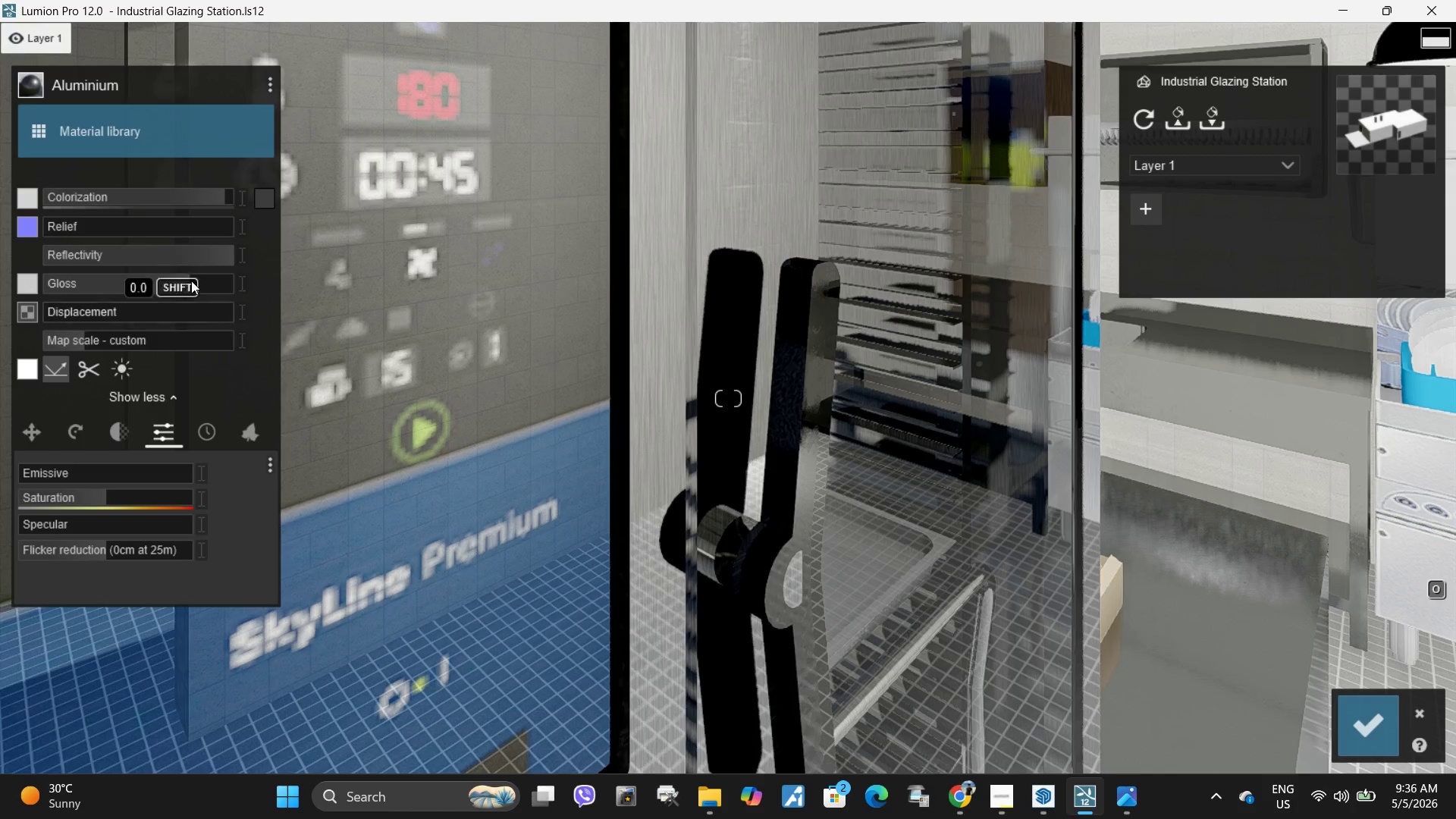 
left_click_drag(start_coordinate=[192, 280], to_coordinate=[328, 290])
 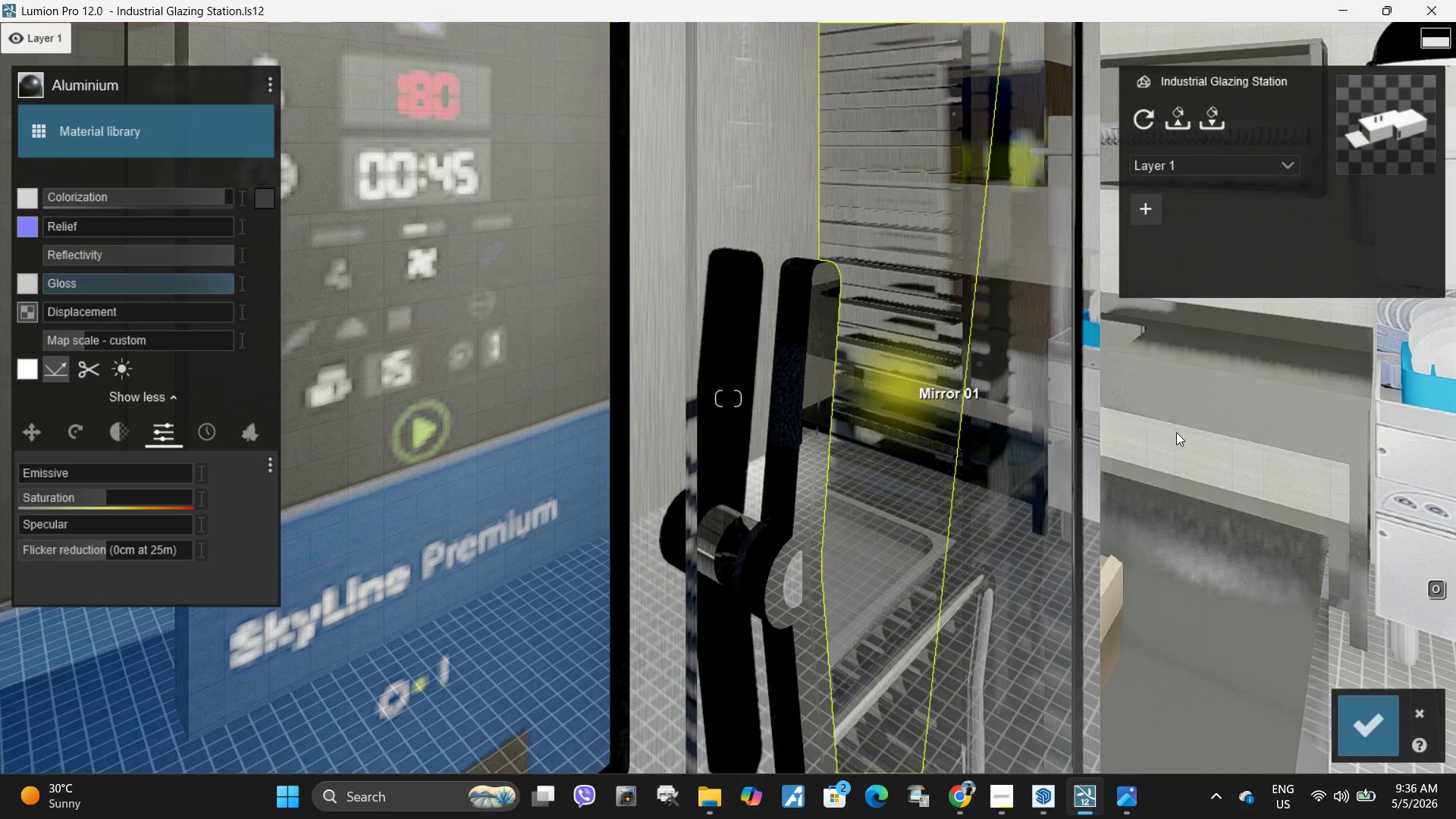 
type(d aedqda)
 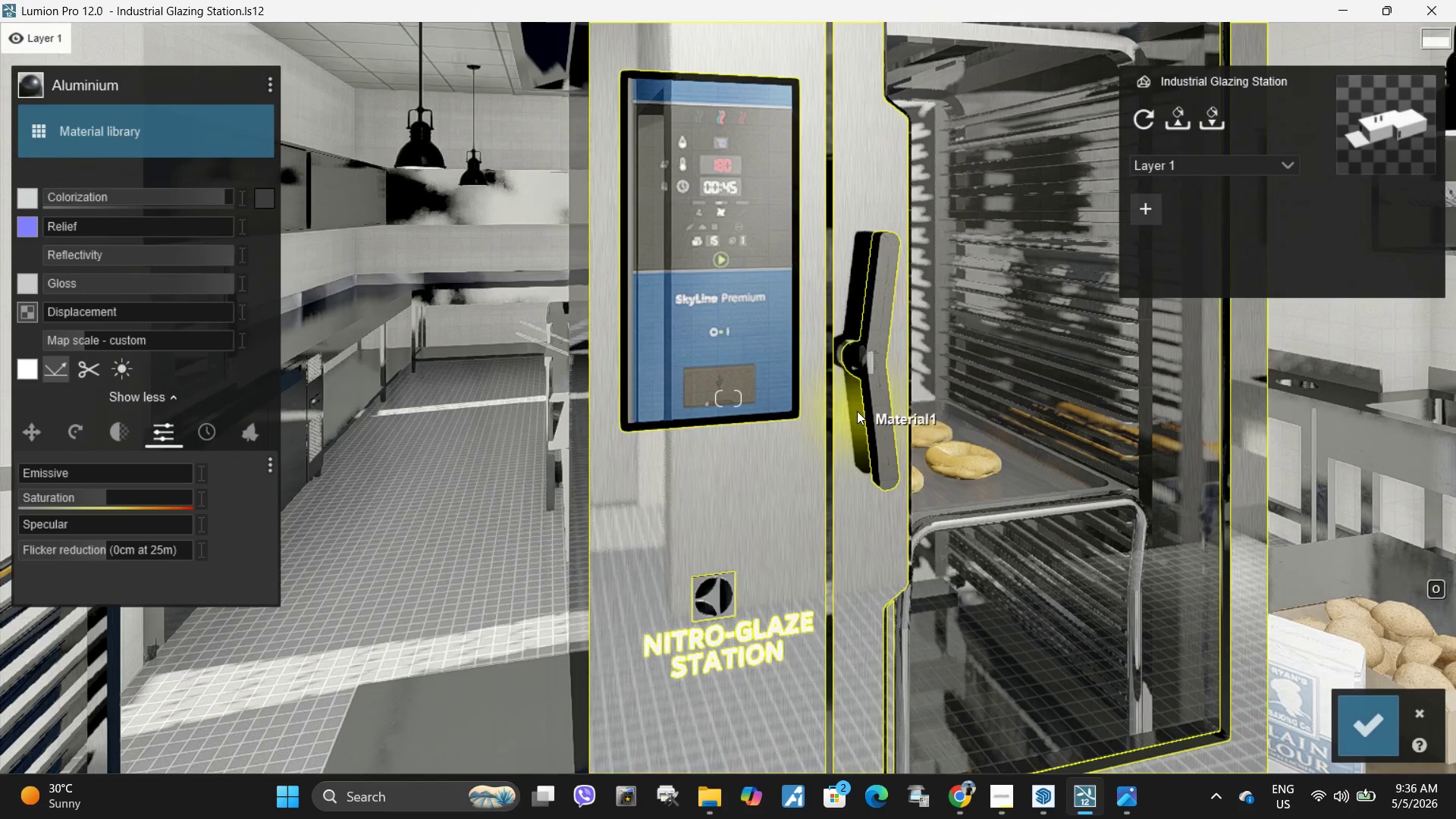 
left_click([1353, 722])
 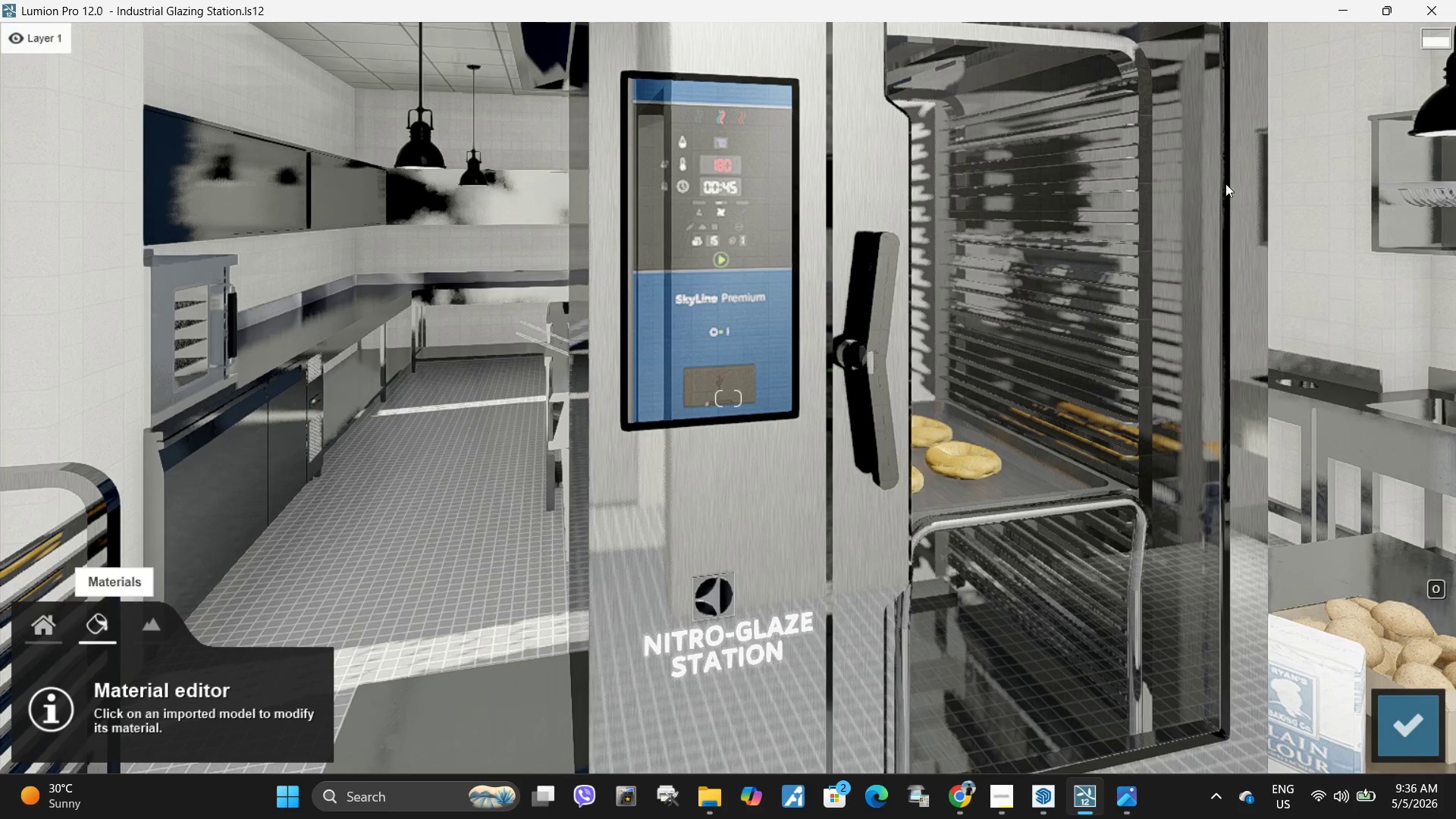 
left_click([1398, 712])
 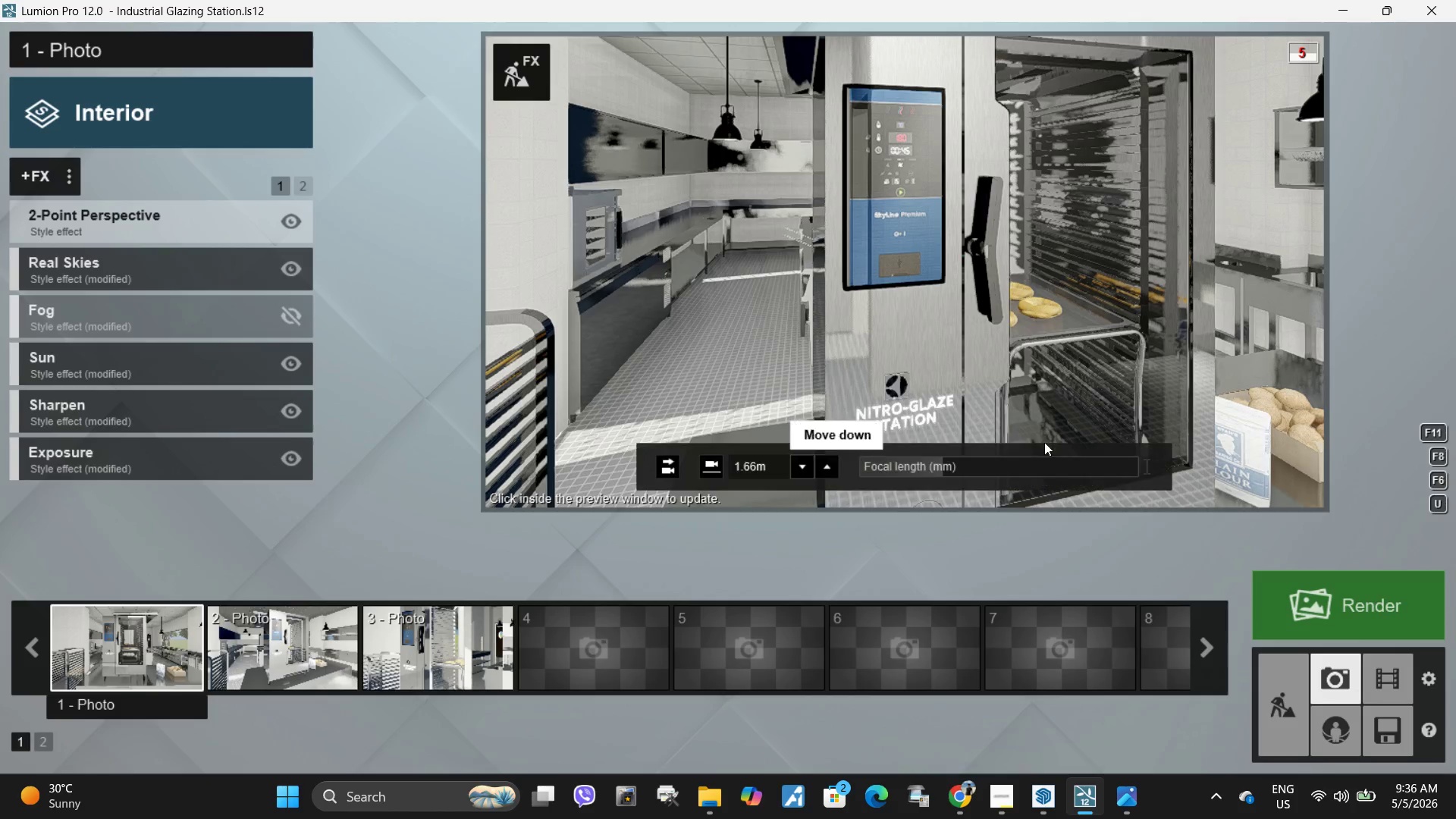 
left_click([512, 85])
 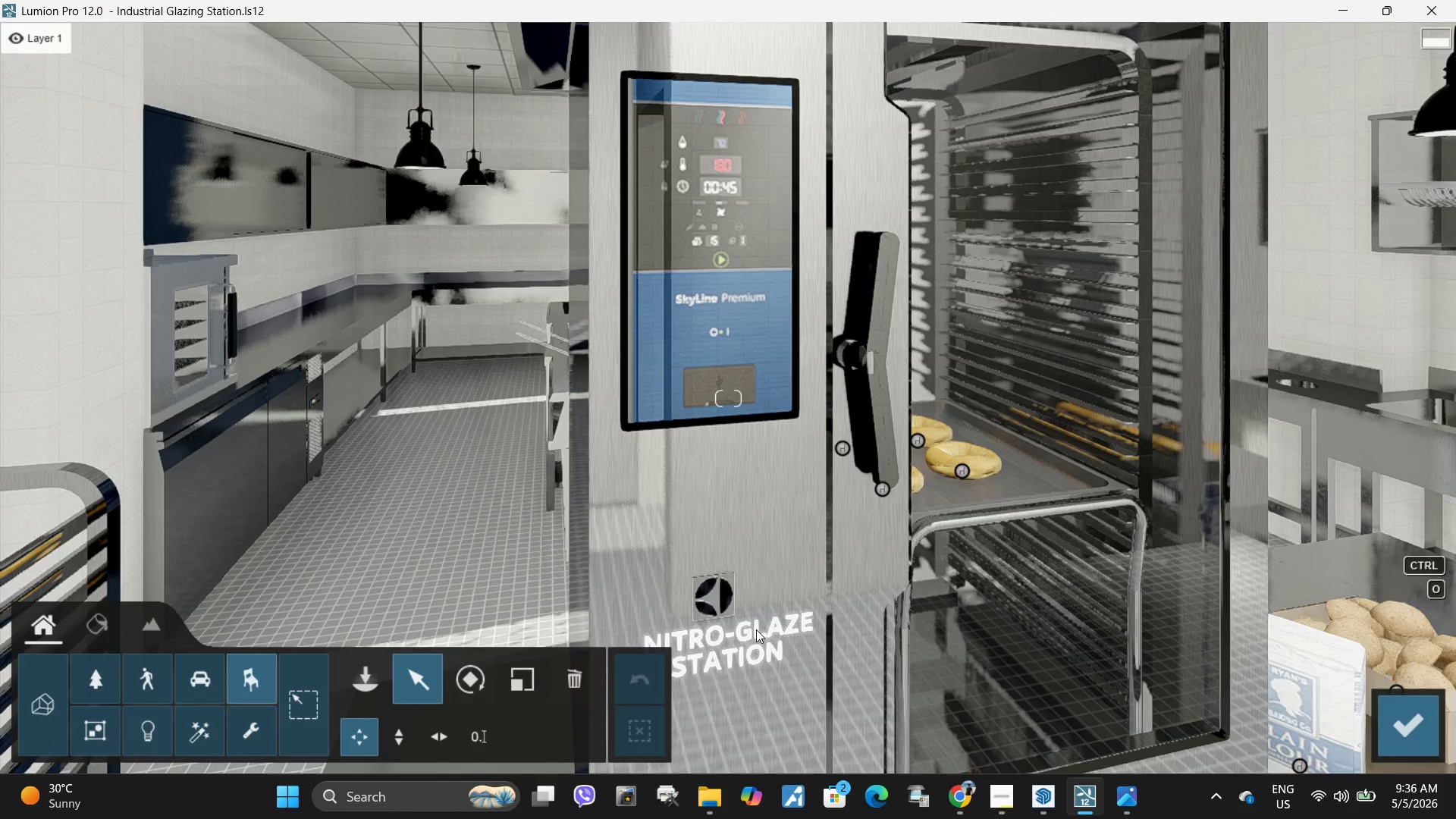 
left_click([106, 628])
 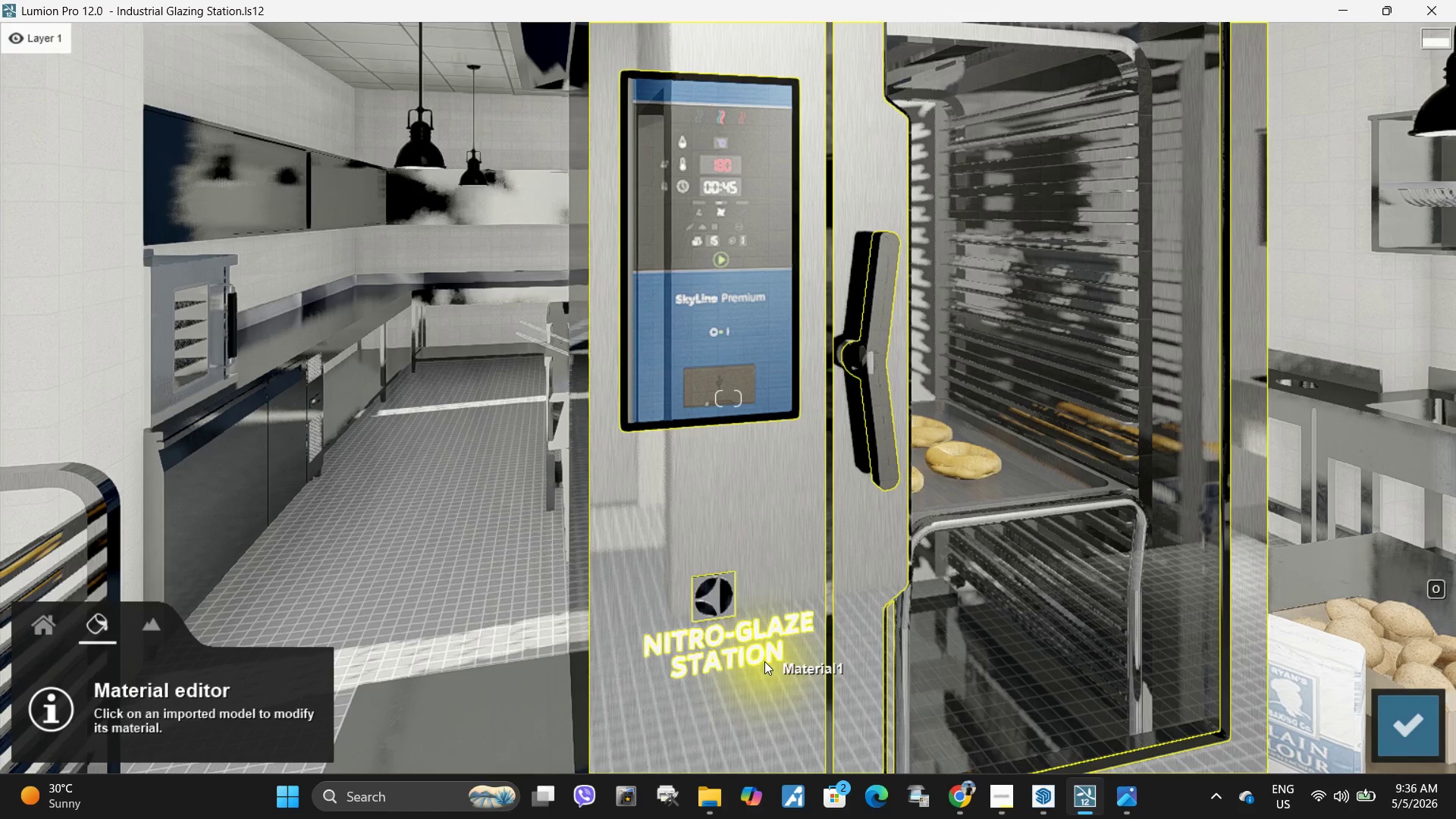 
left_click([765, 661])
 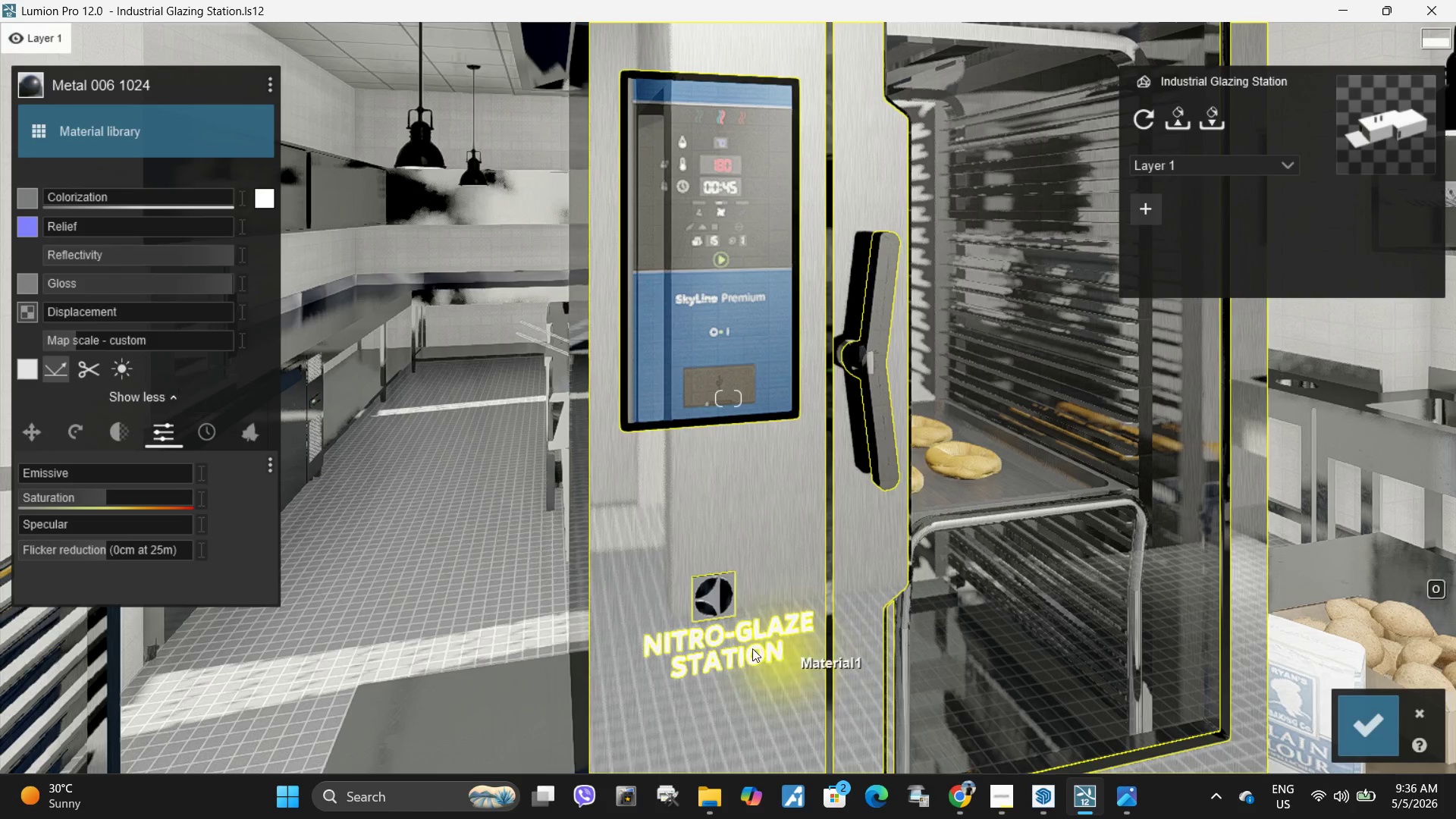 
left_click([751, 633])
 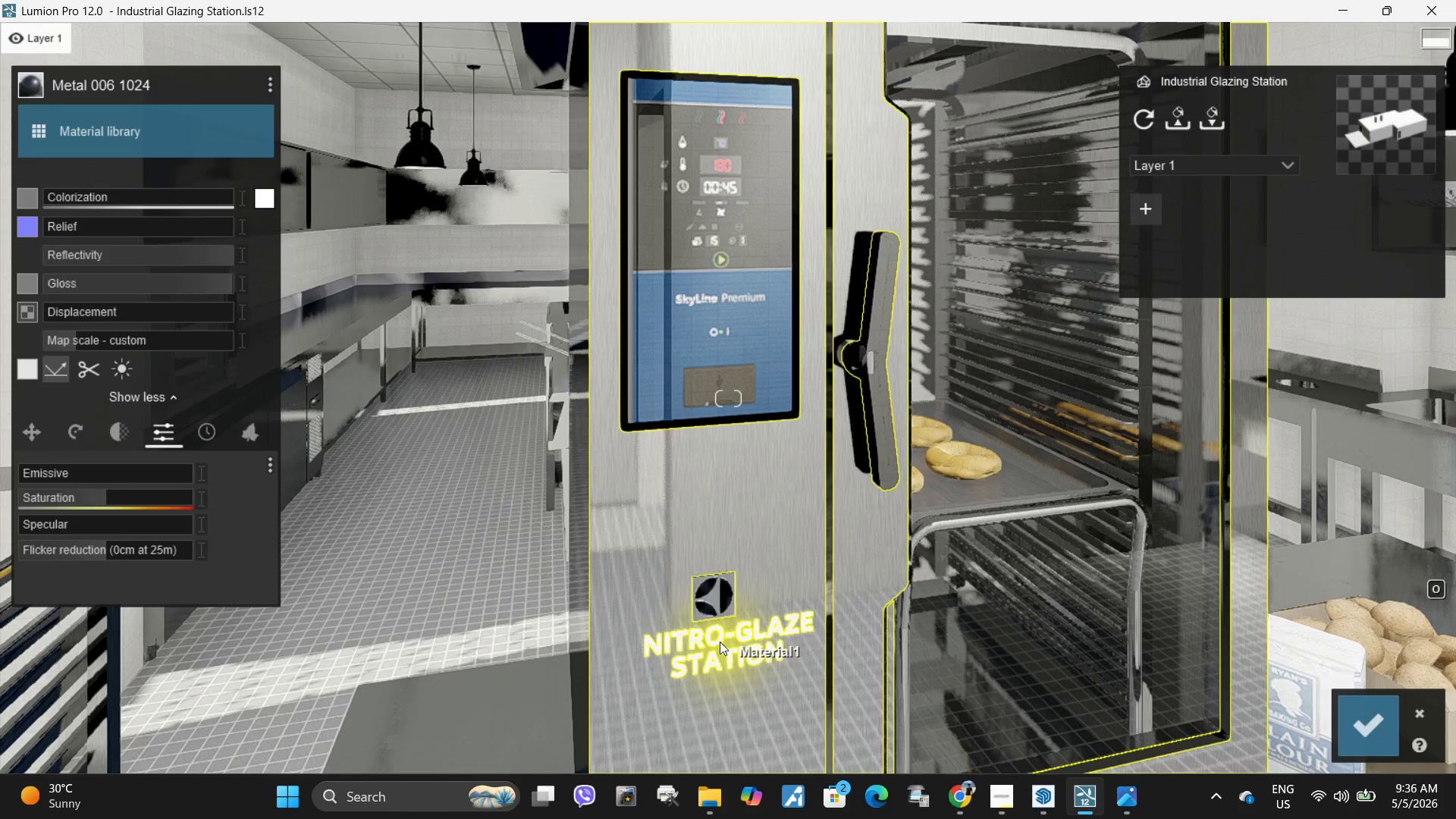 
left_click([717, 639])
 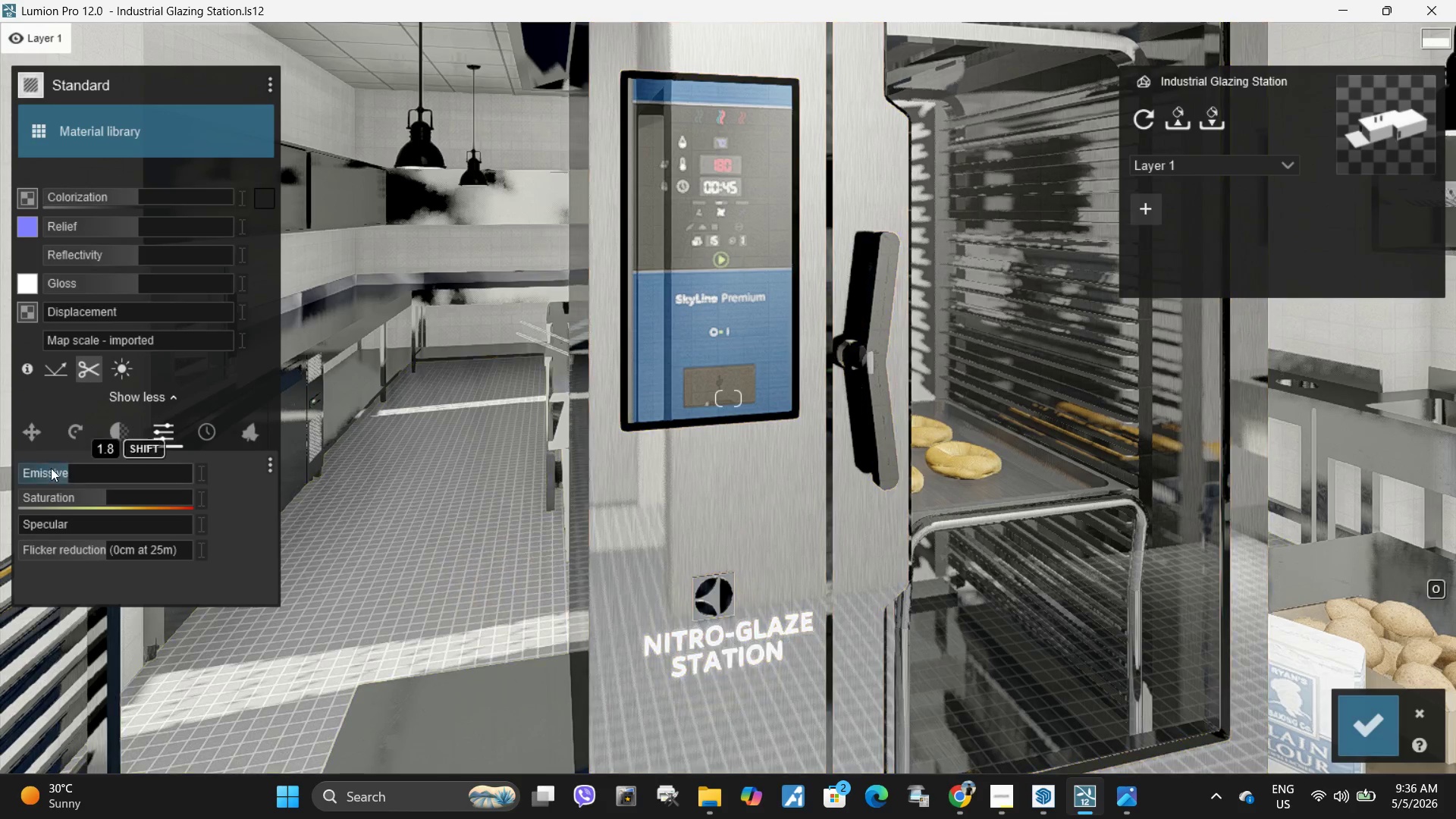 
hold_key(key=ShiftLeft, duration=1.7)
left_click_drag(start_coordinate=[71, 476], to_coordinate=[2, 443])
 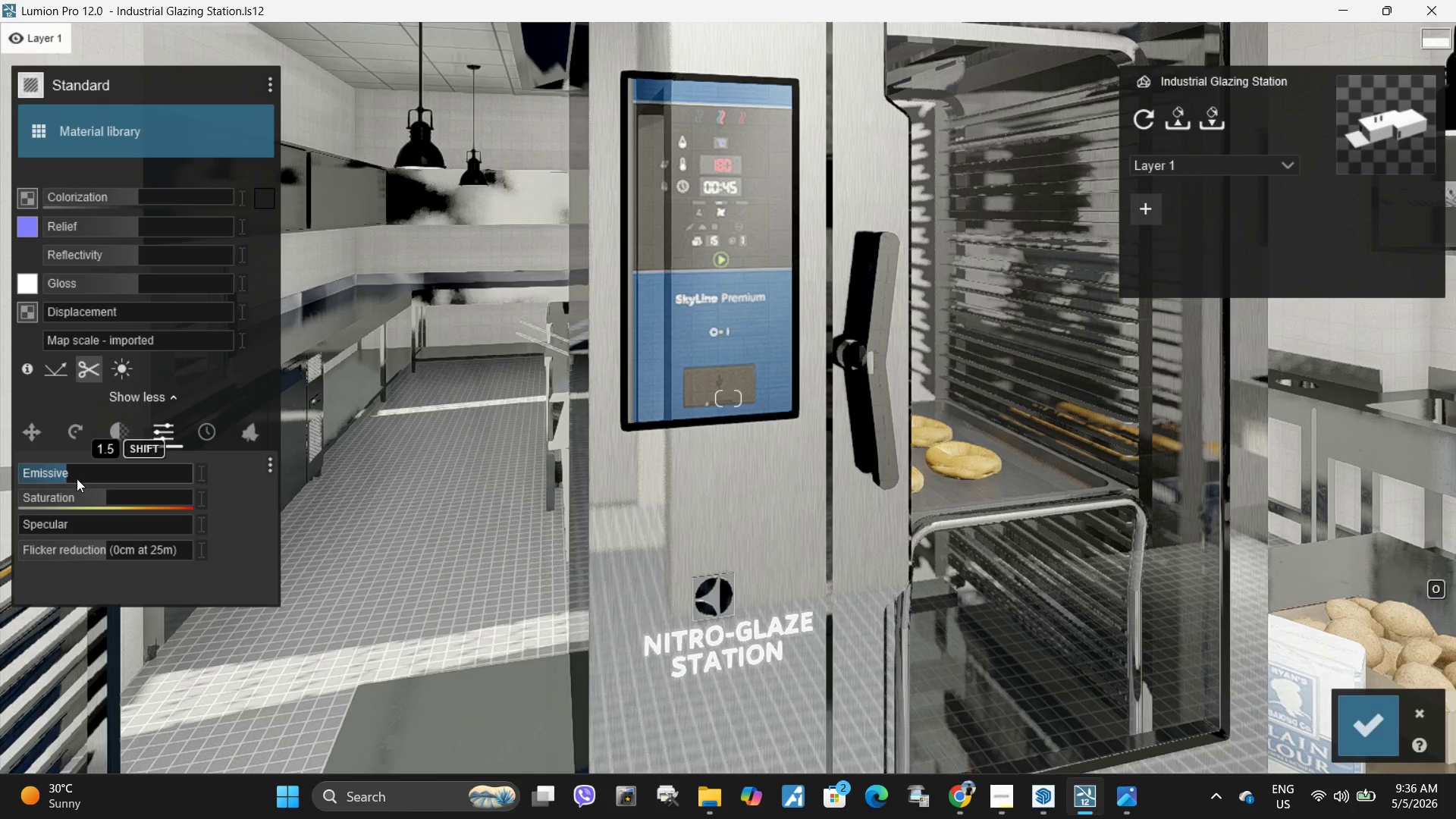 
left_click_drag(start_coordinate=[68, 476], to_coordinate=[64, 476])
 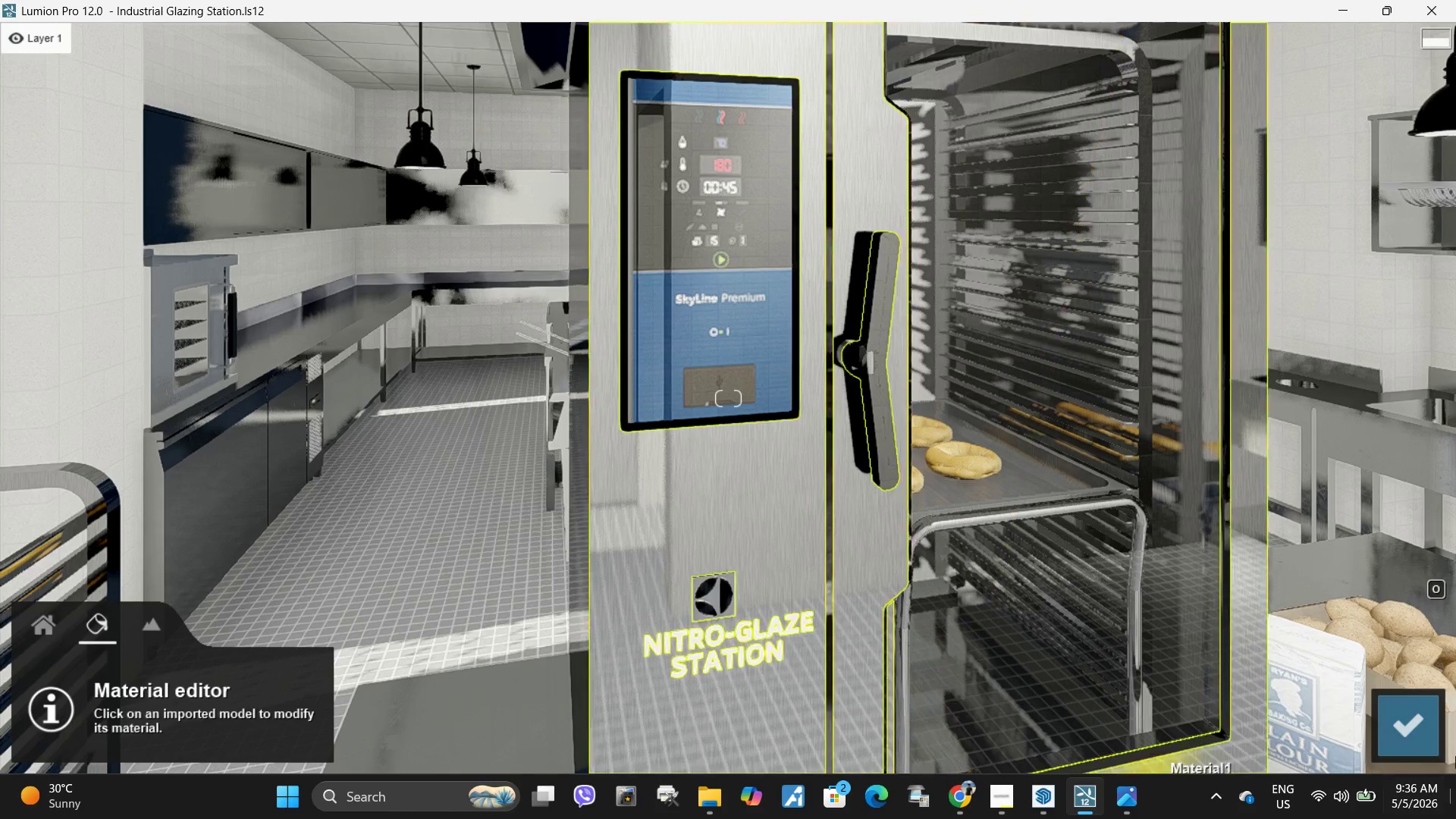 
left_click([1407, 724])
 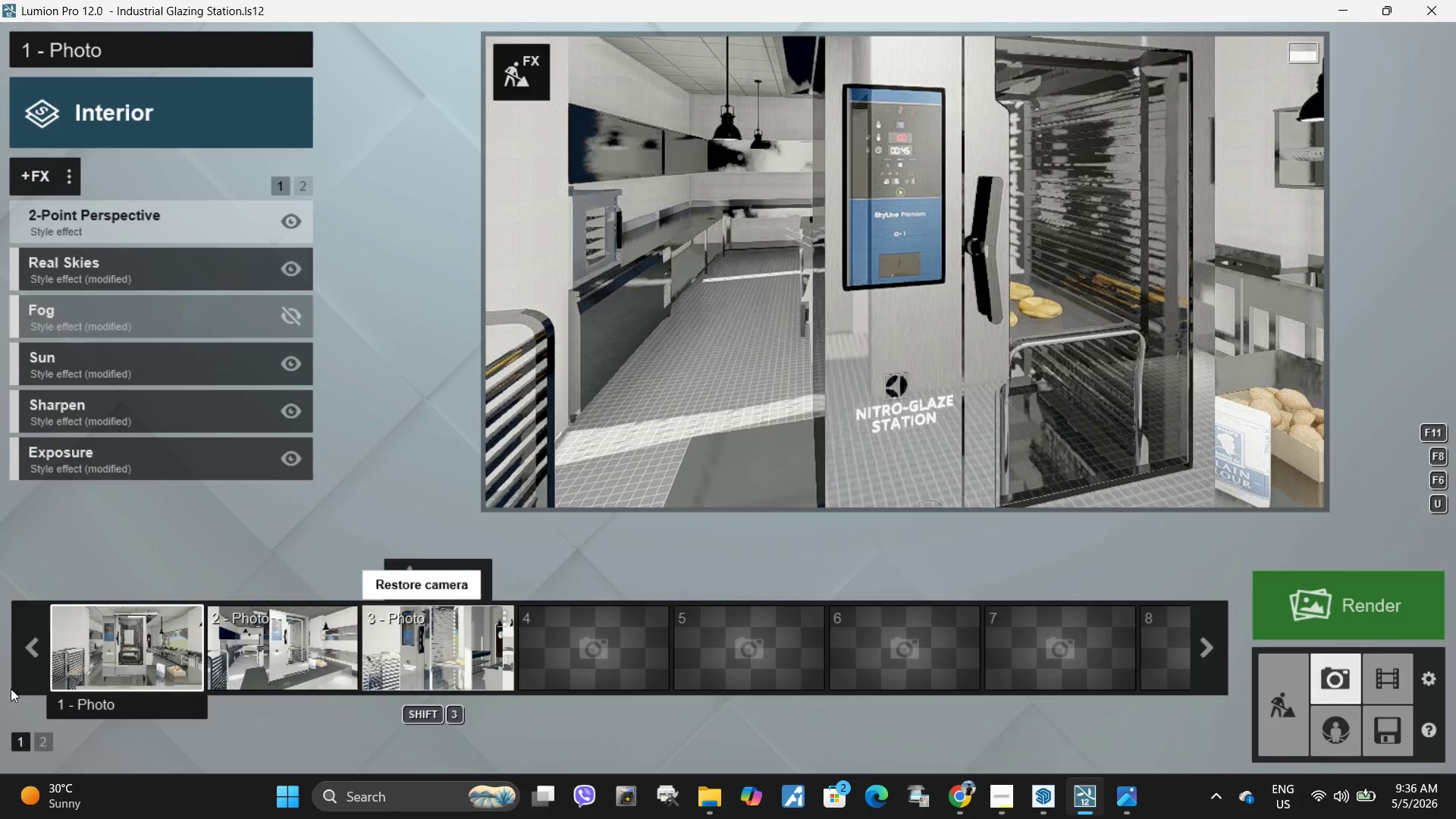 
left_click([122, 650])
 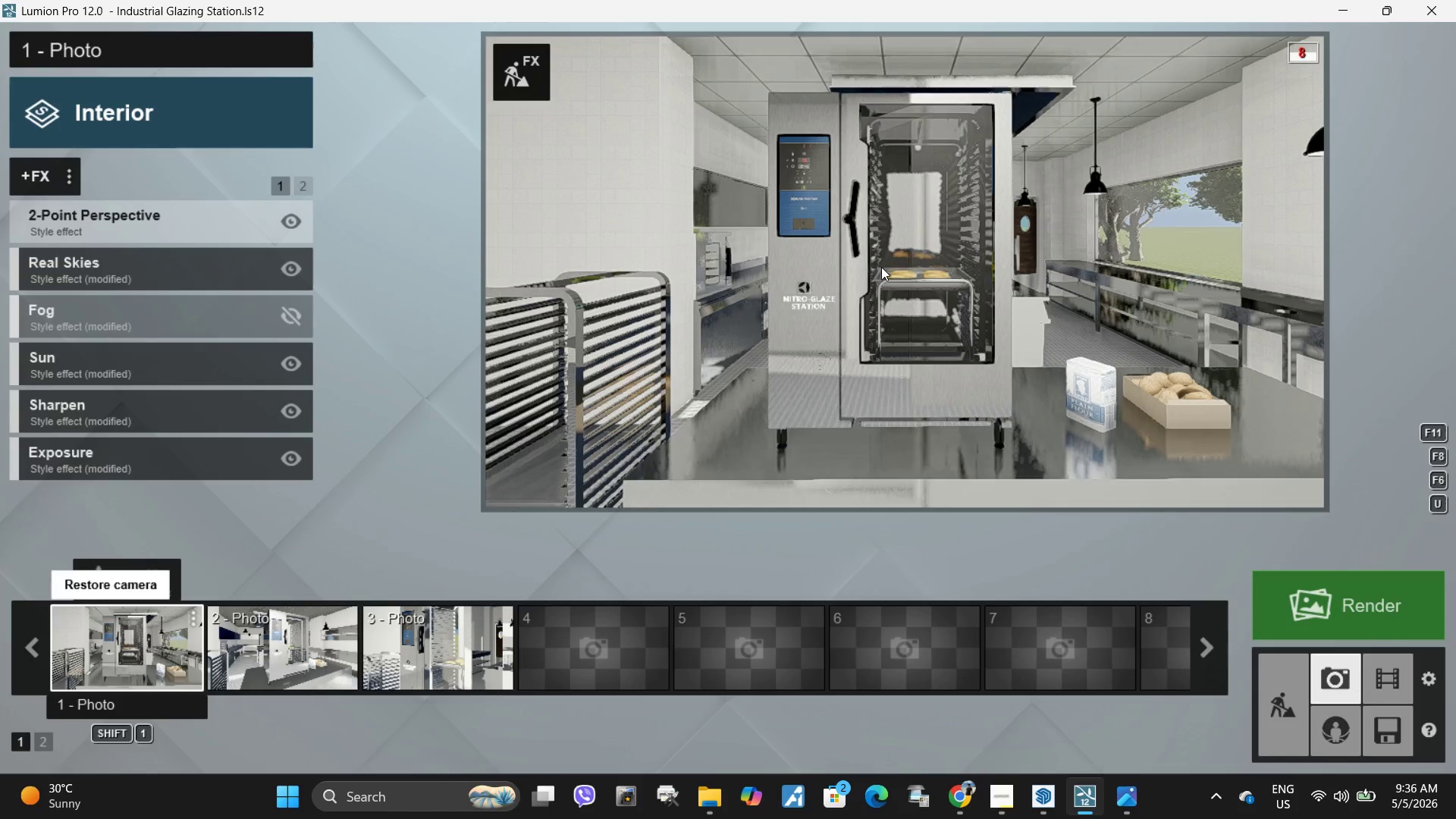 
left_click([881, 265])
 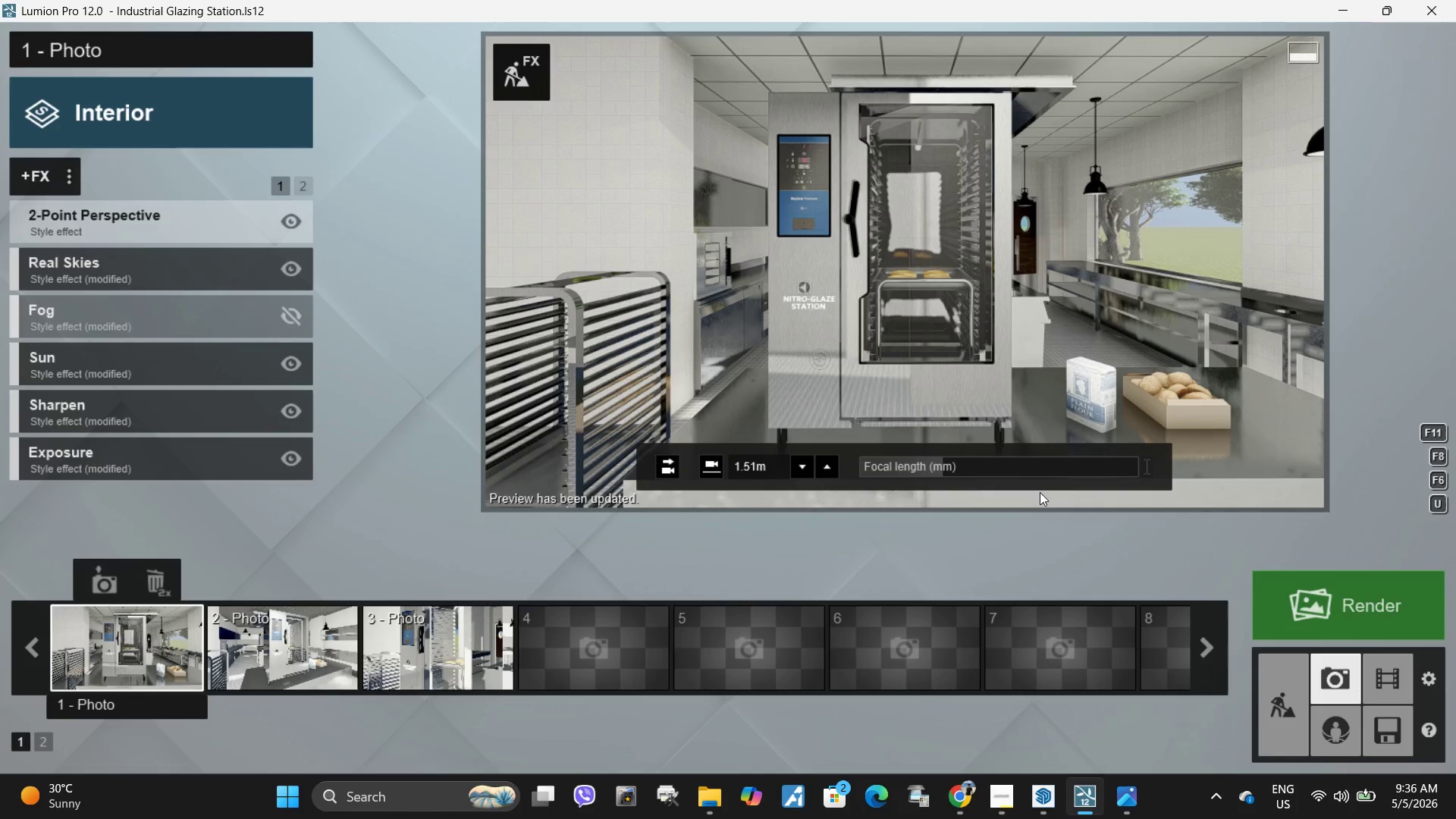 
left_click([292, 639])
 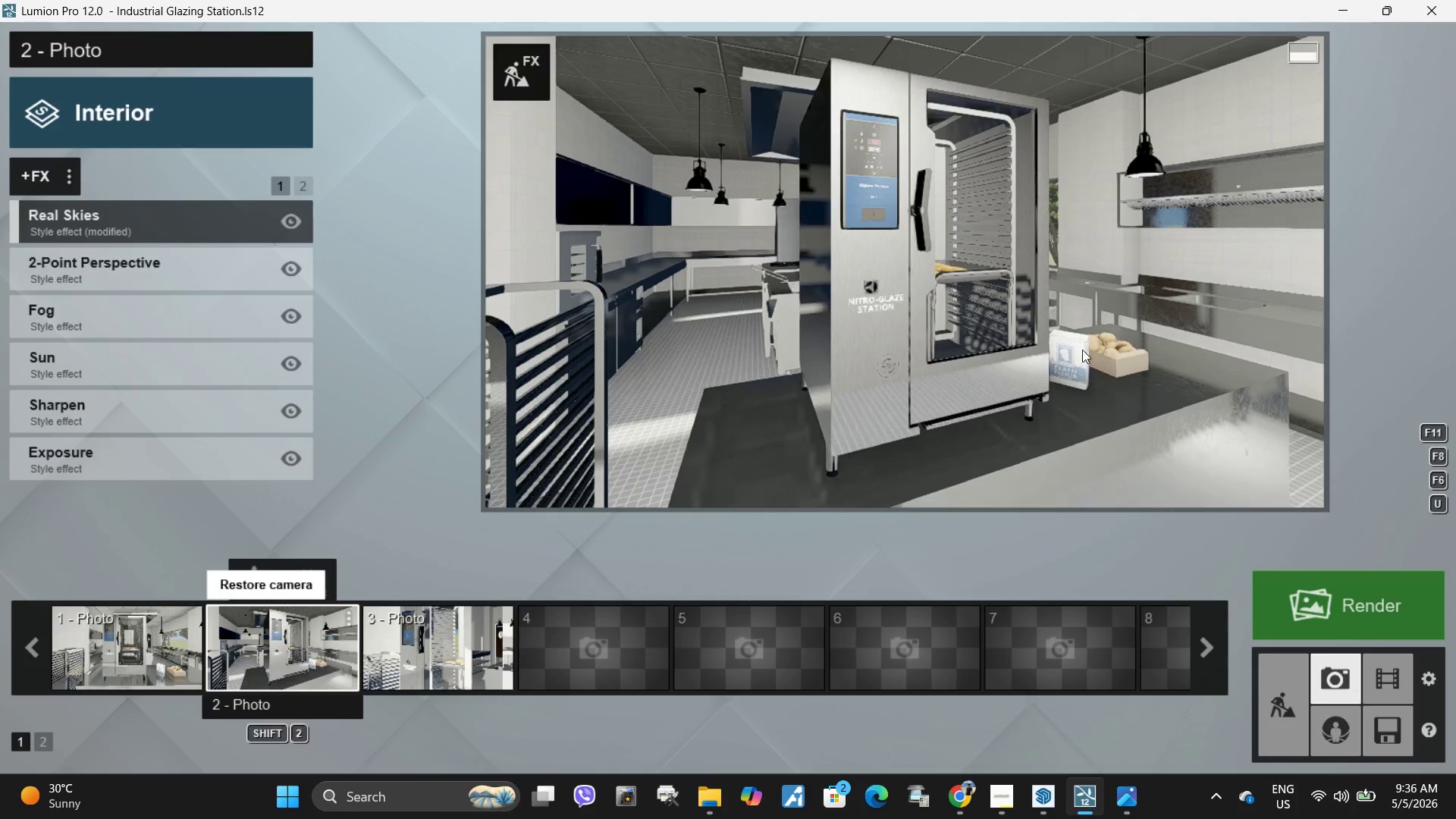 
left_click_drag(start_coordinate=[987, 326], to_coordinate=[979, 331])
 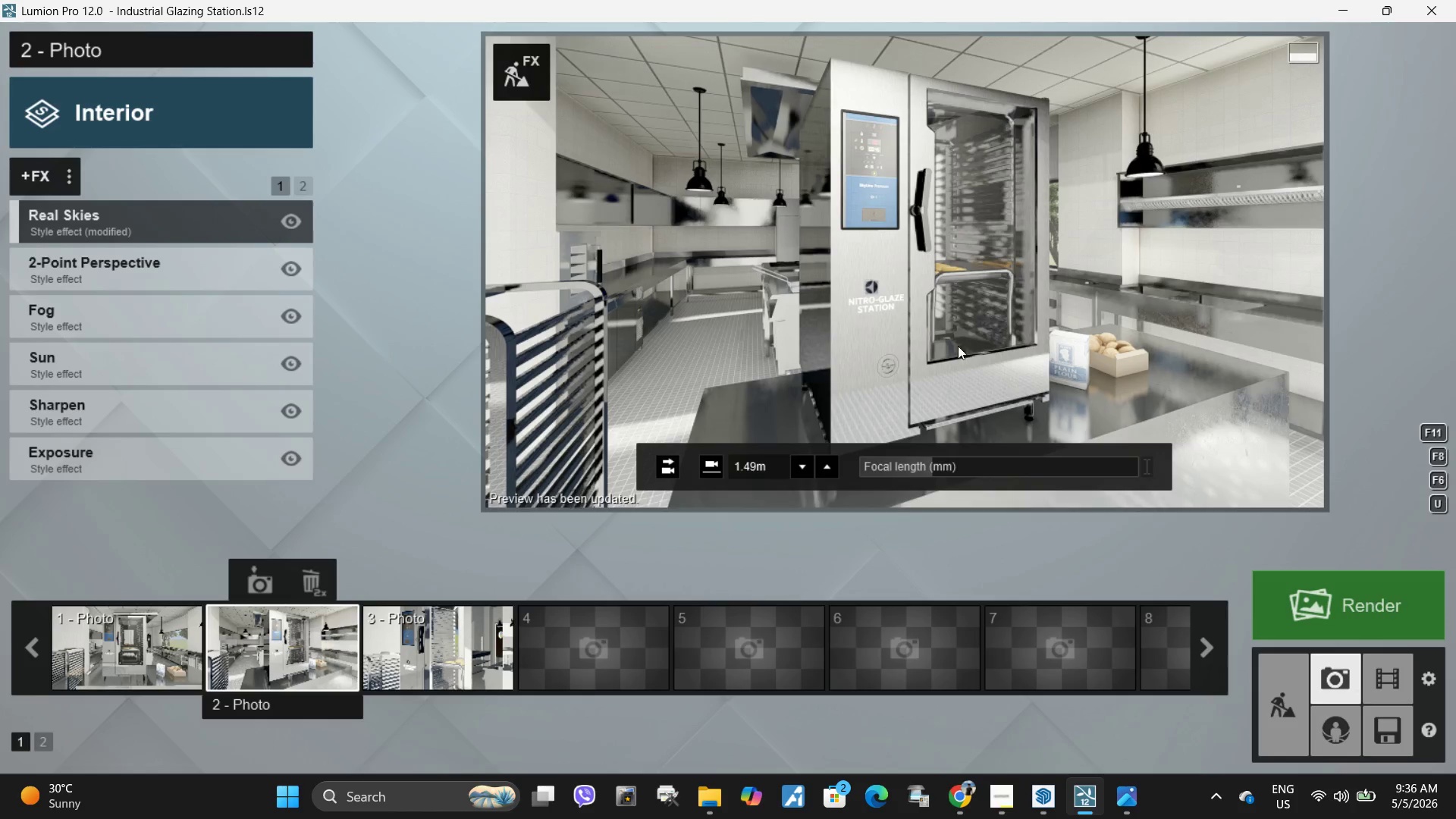 
left_click([436, 628])
 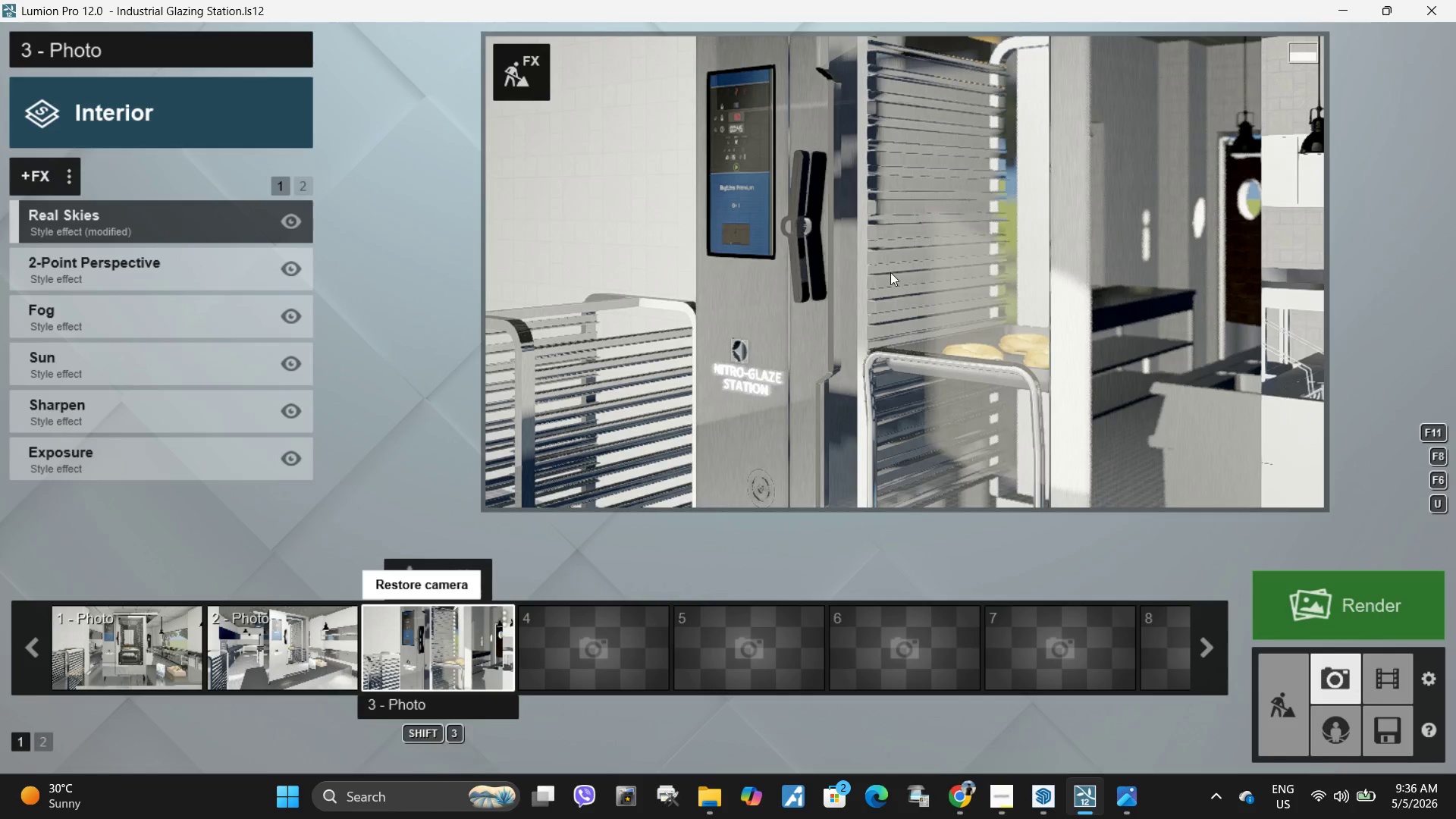 
left_click([913, 259])
 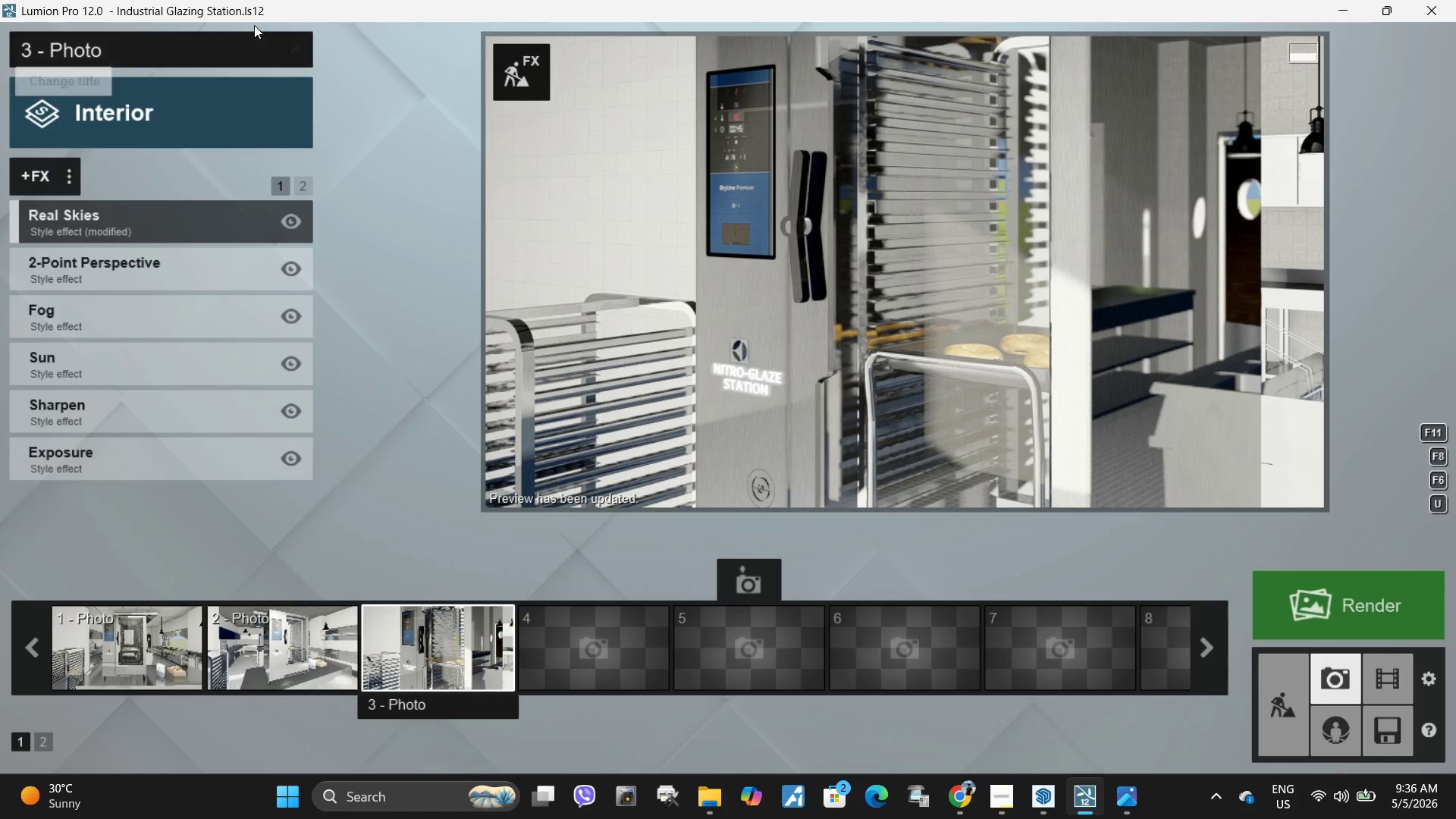 
double_click([880, 322])
 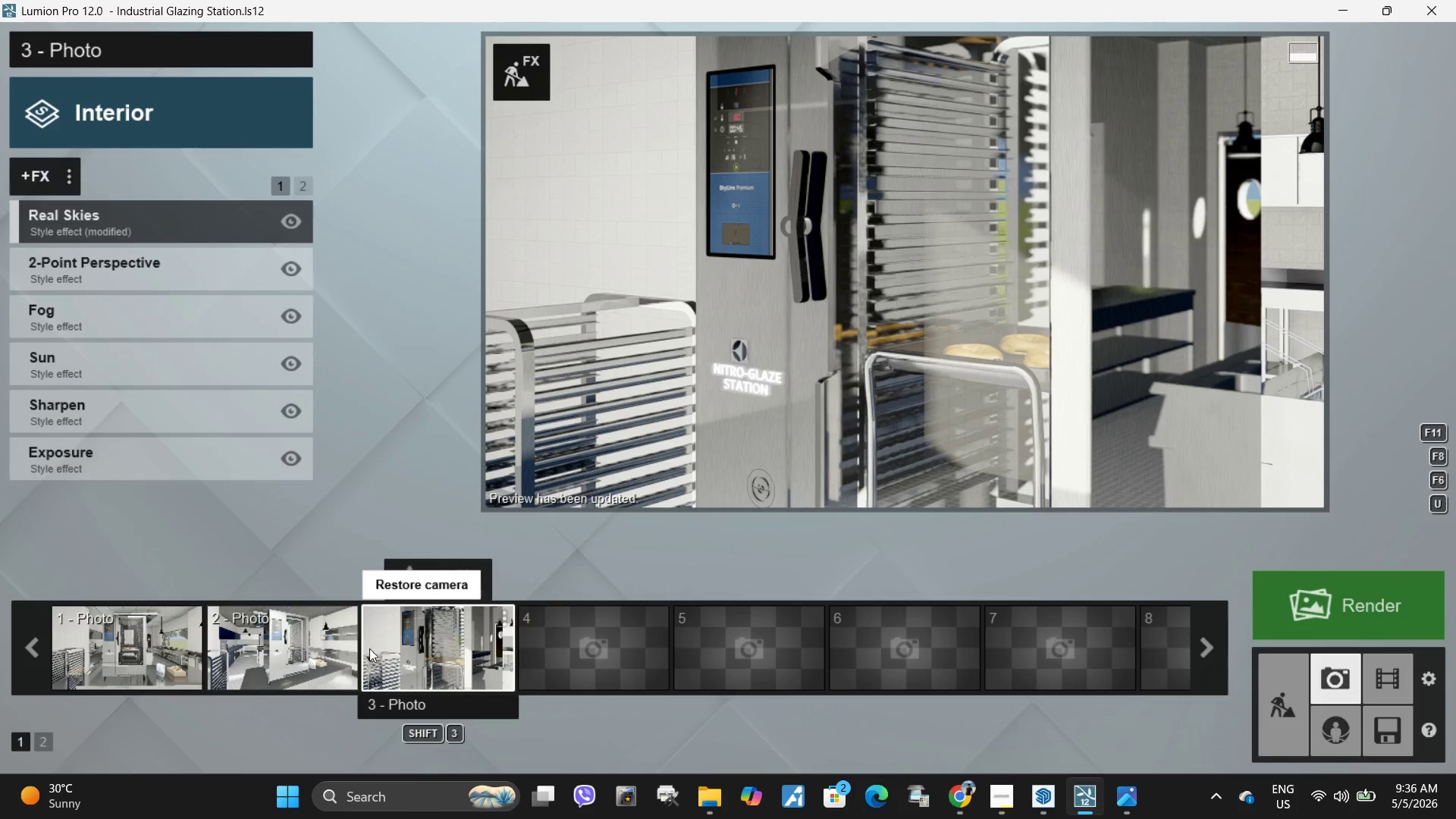 
left_click([279, 642])
 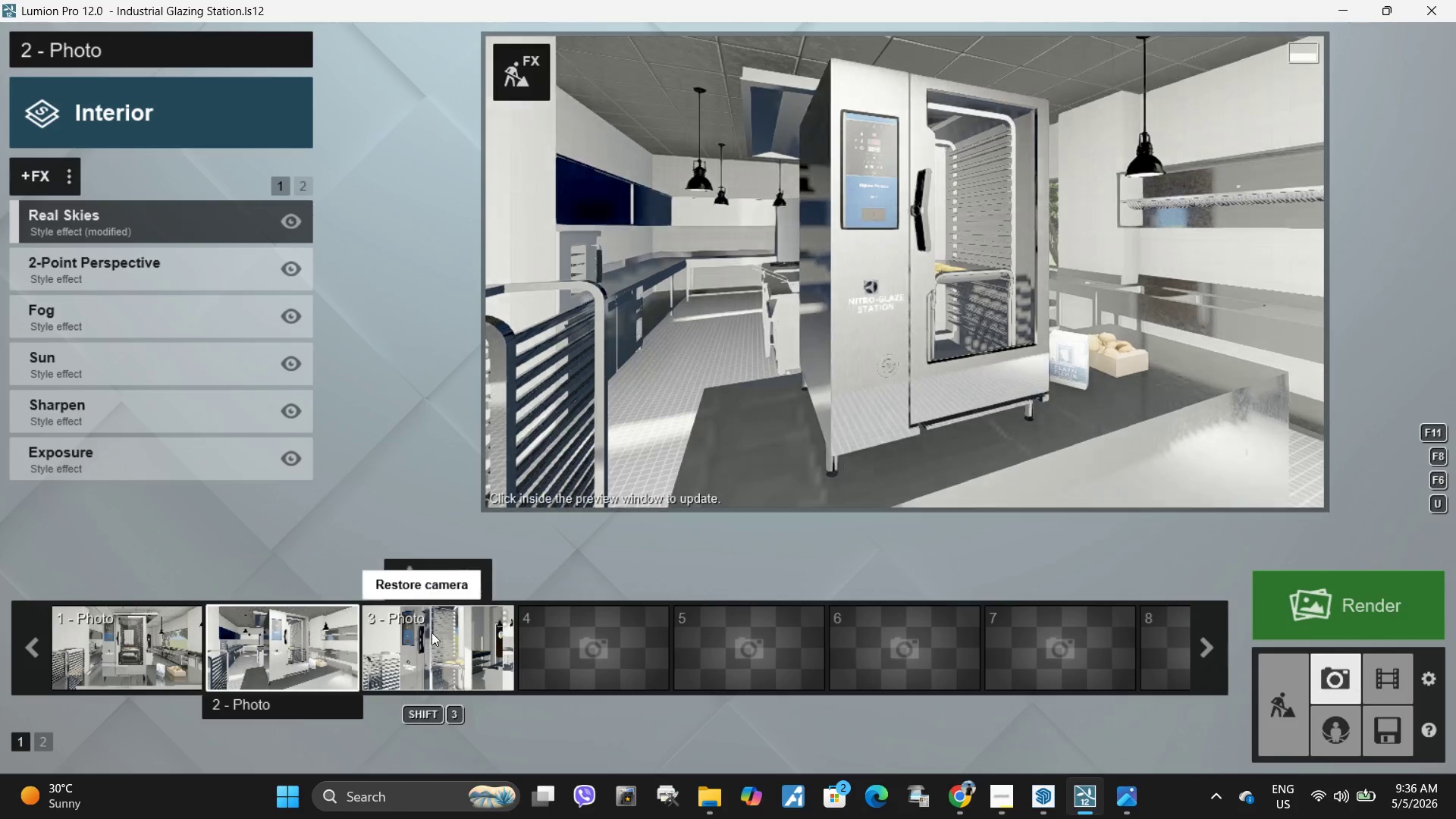 
left_click([1028, 251])
 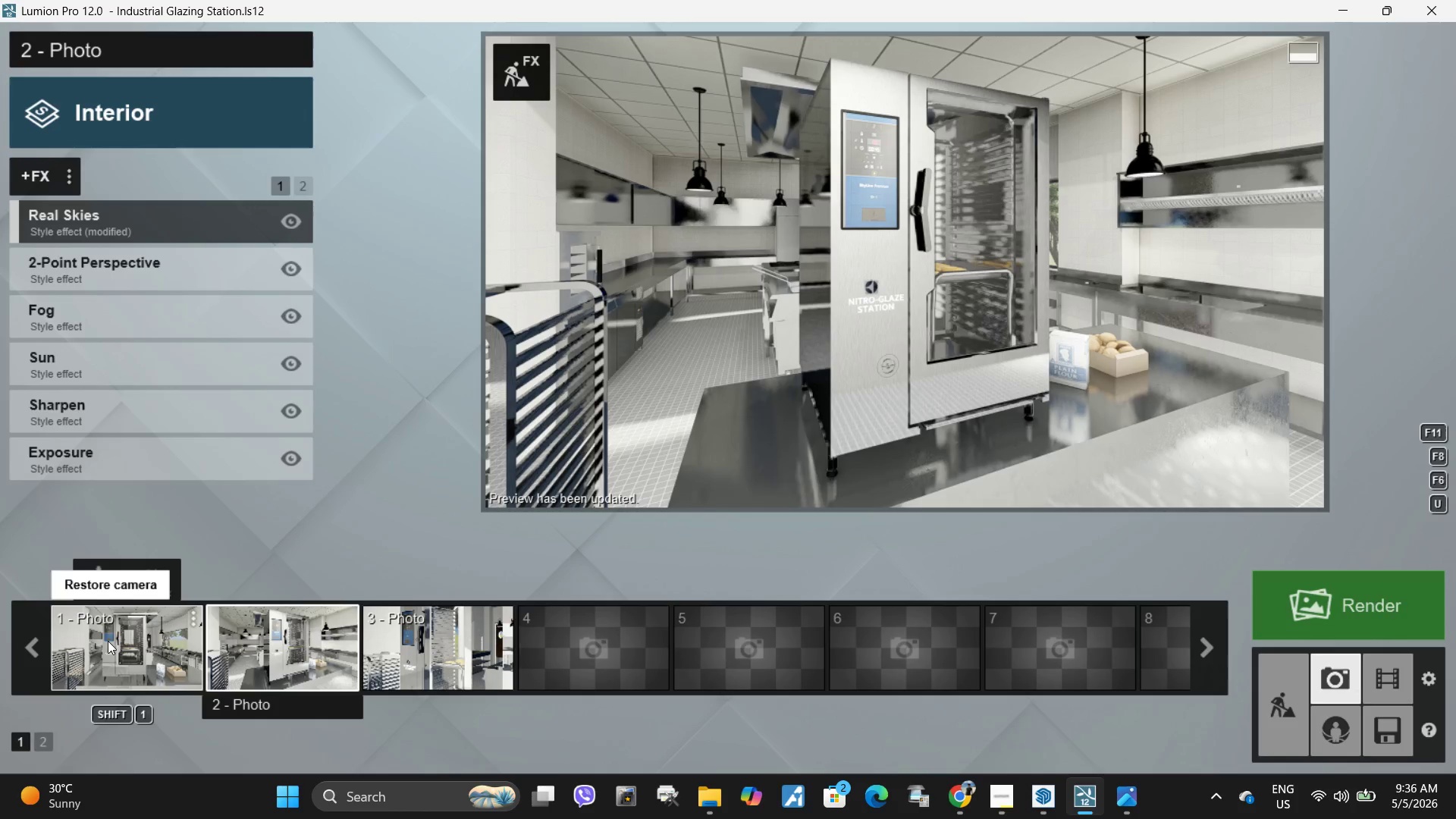 
left_click([800, 354])
 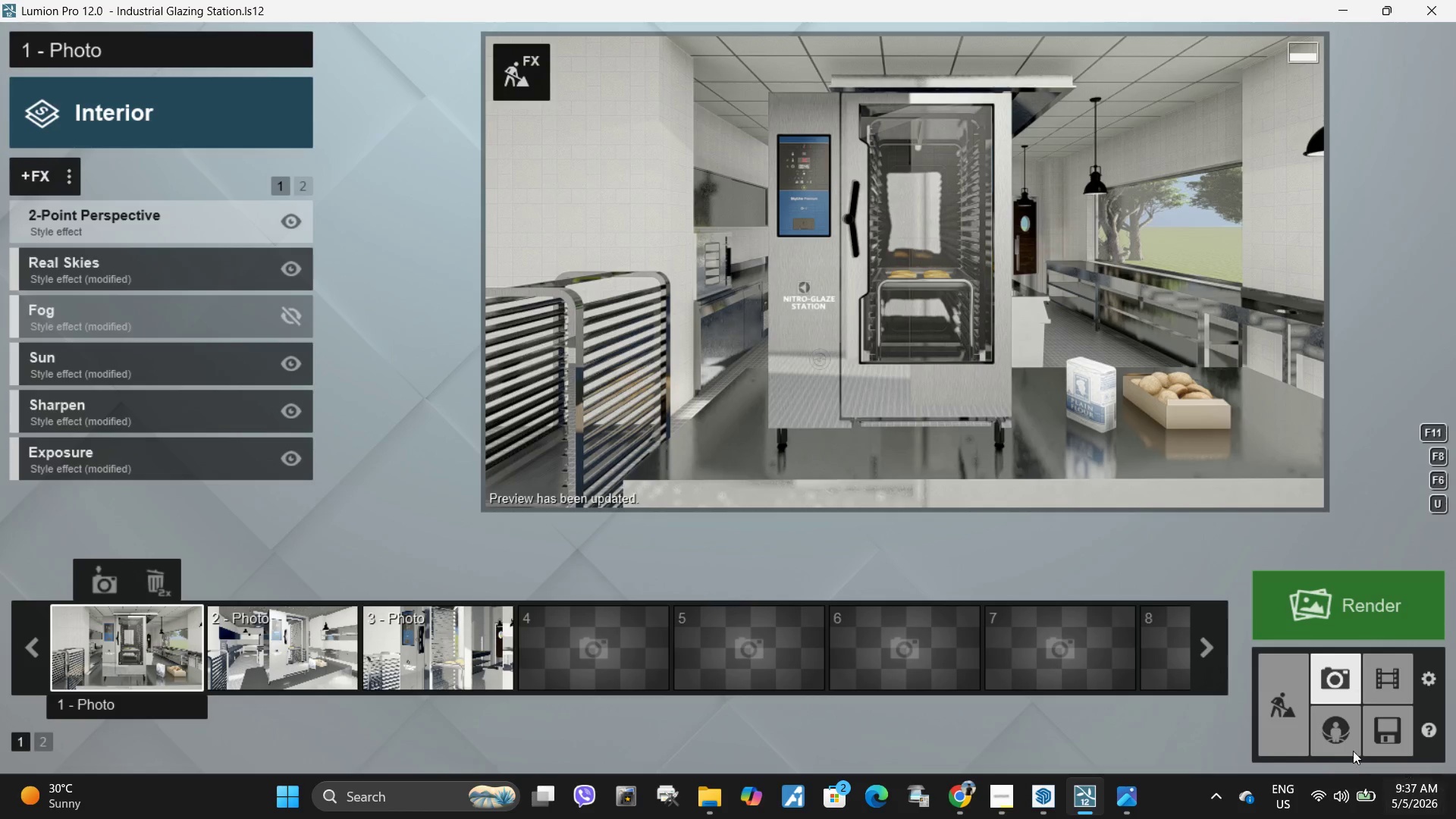 
wait(11.7)
 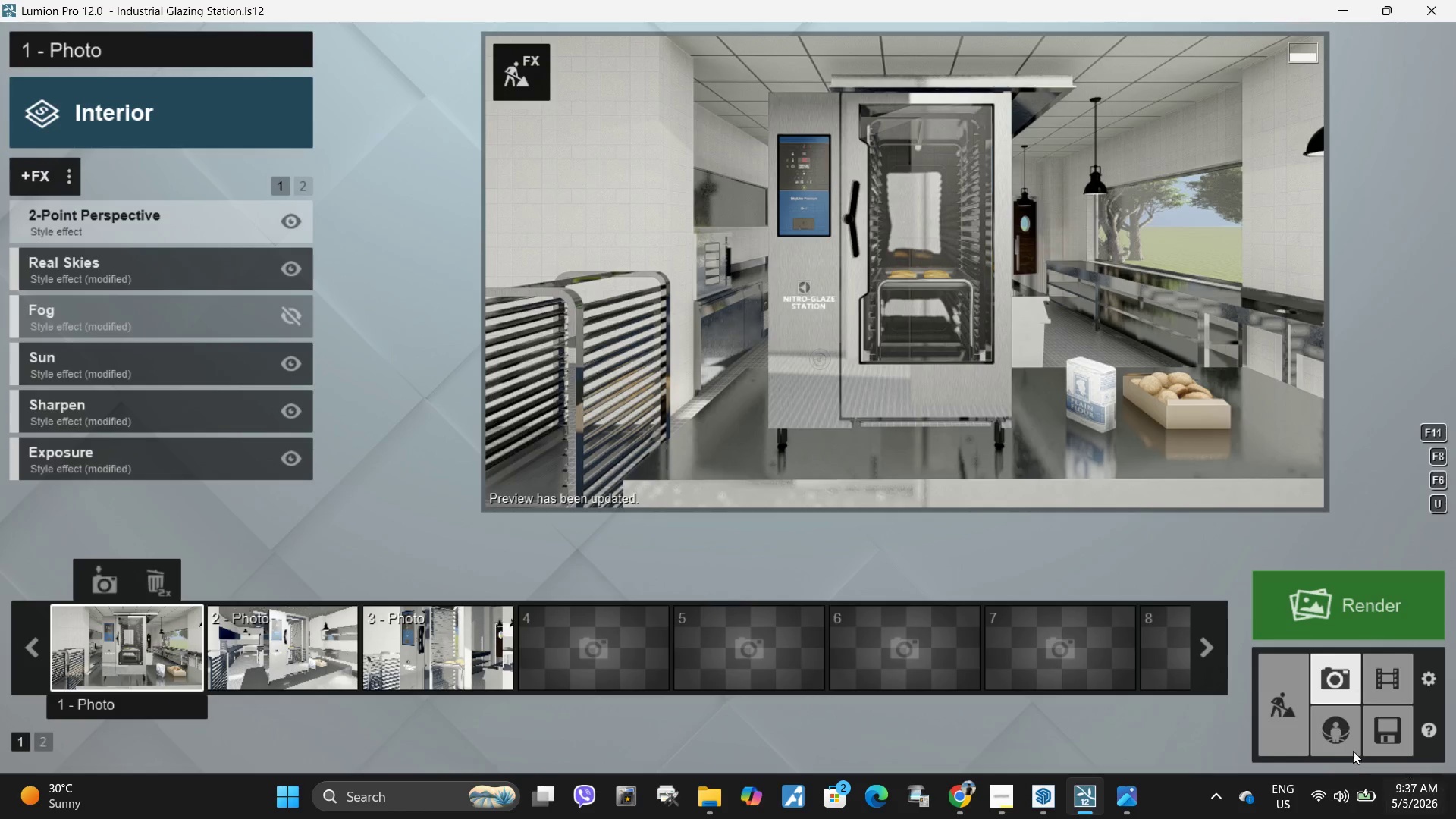 
left_click([1272, 704])
 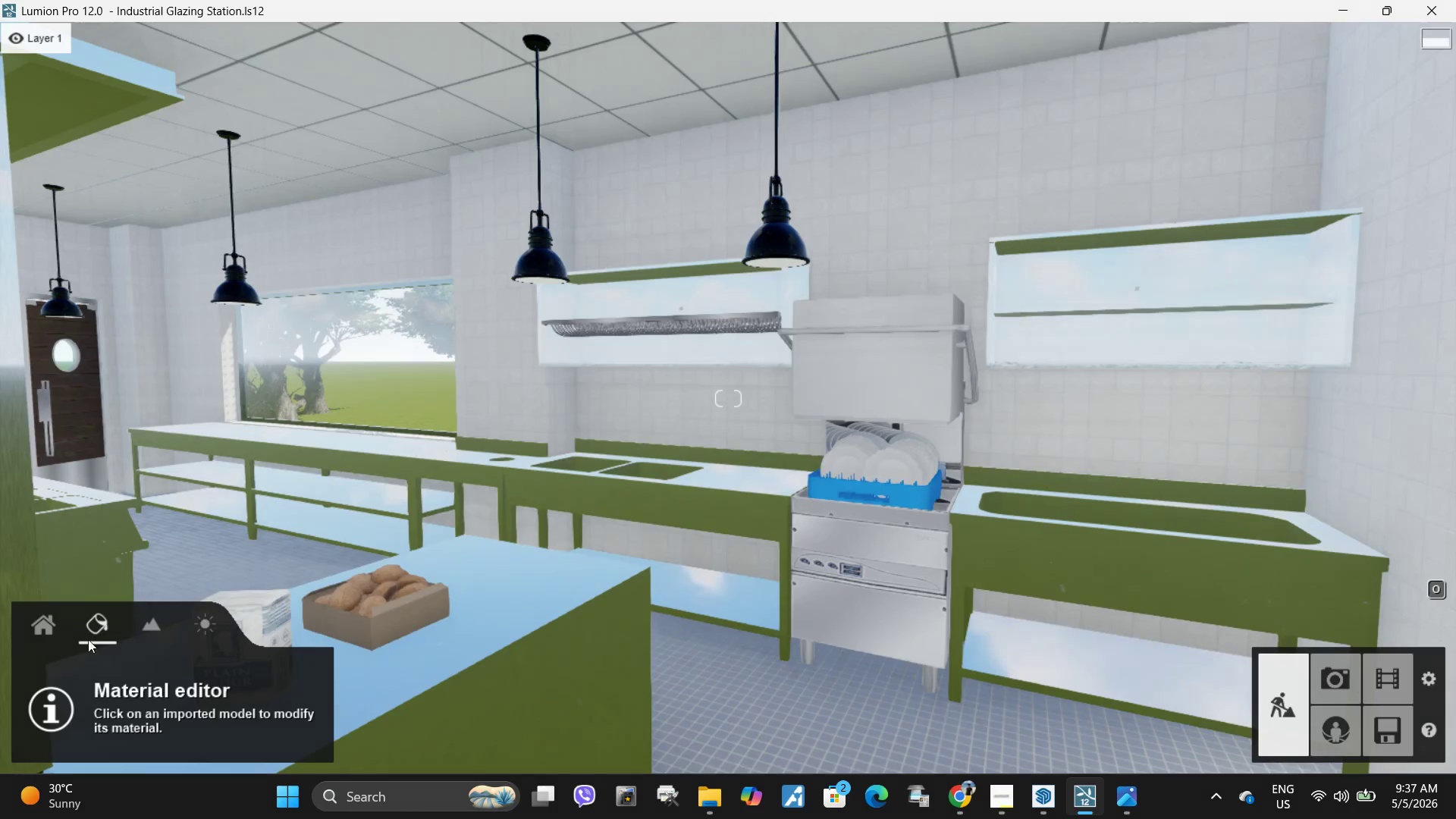 
left_click([40, 635])
 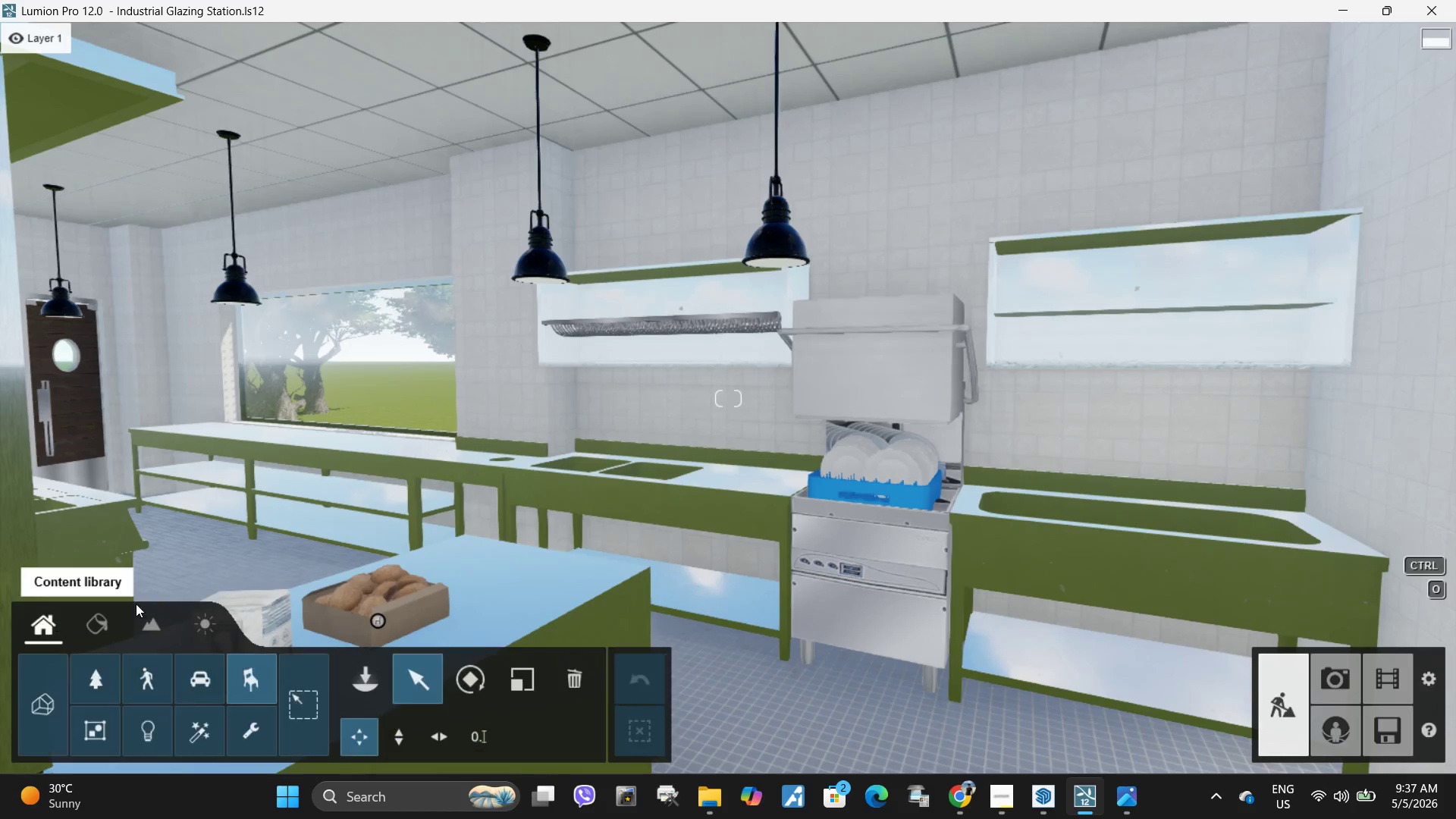 
mouse_move([359, 682])
 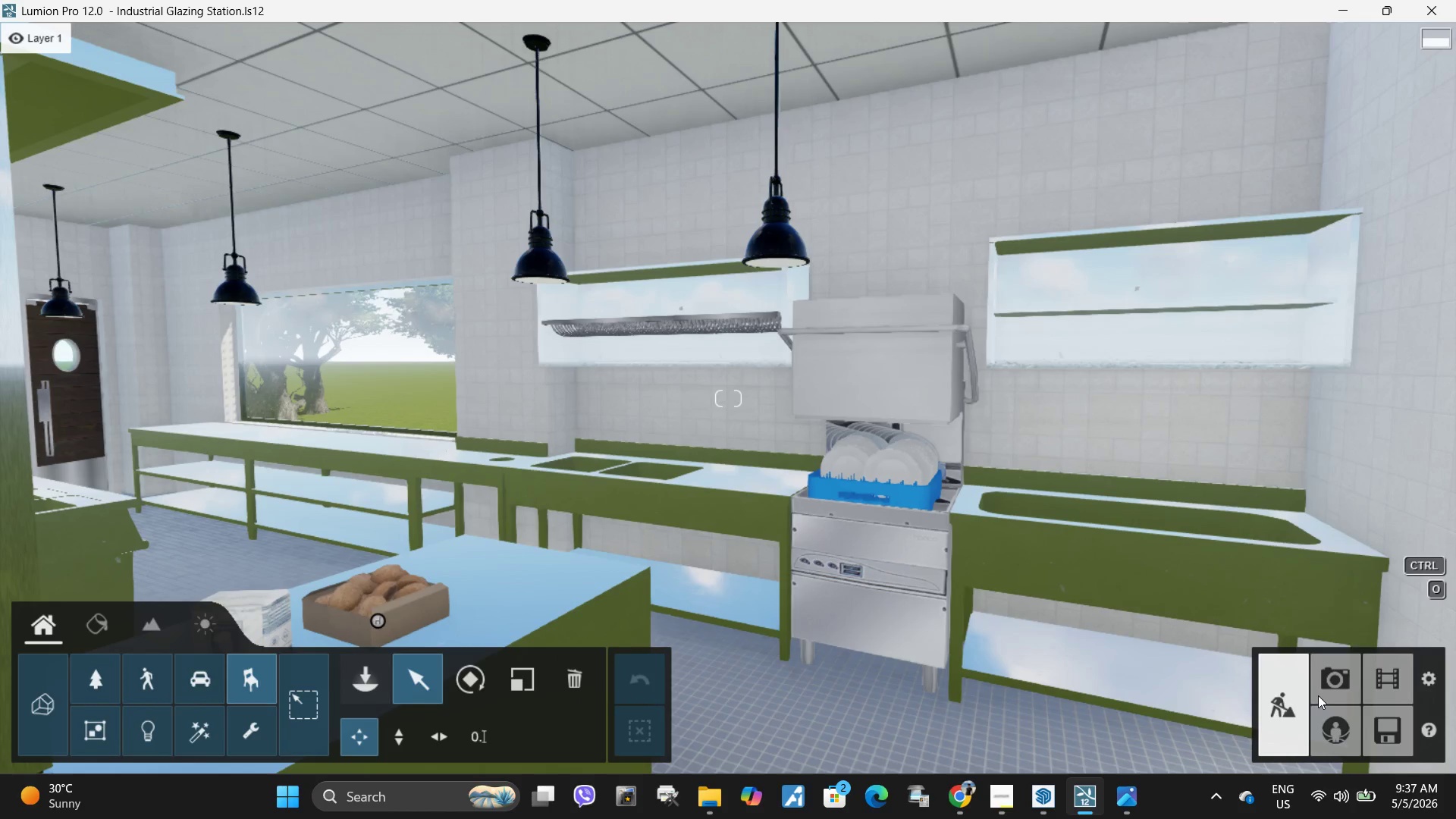 
left_click([1318, 695])
 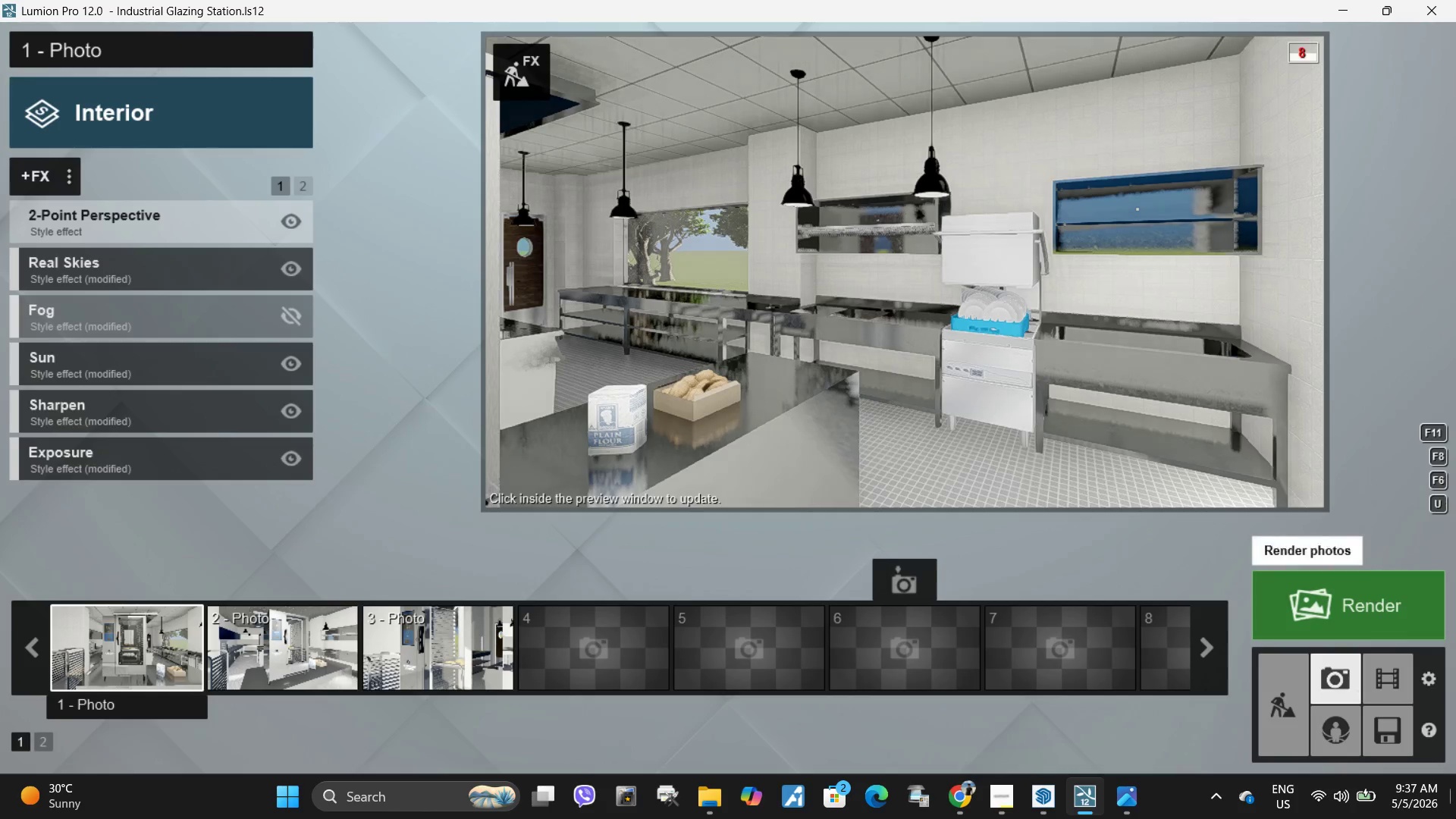 
left_click([1379, 723])
 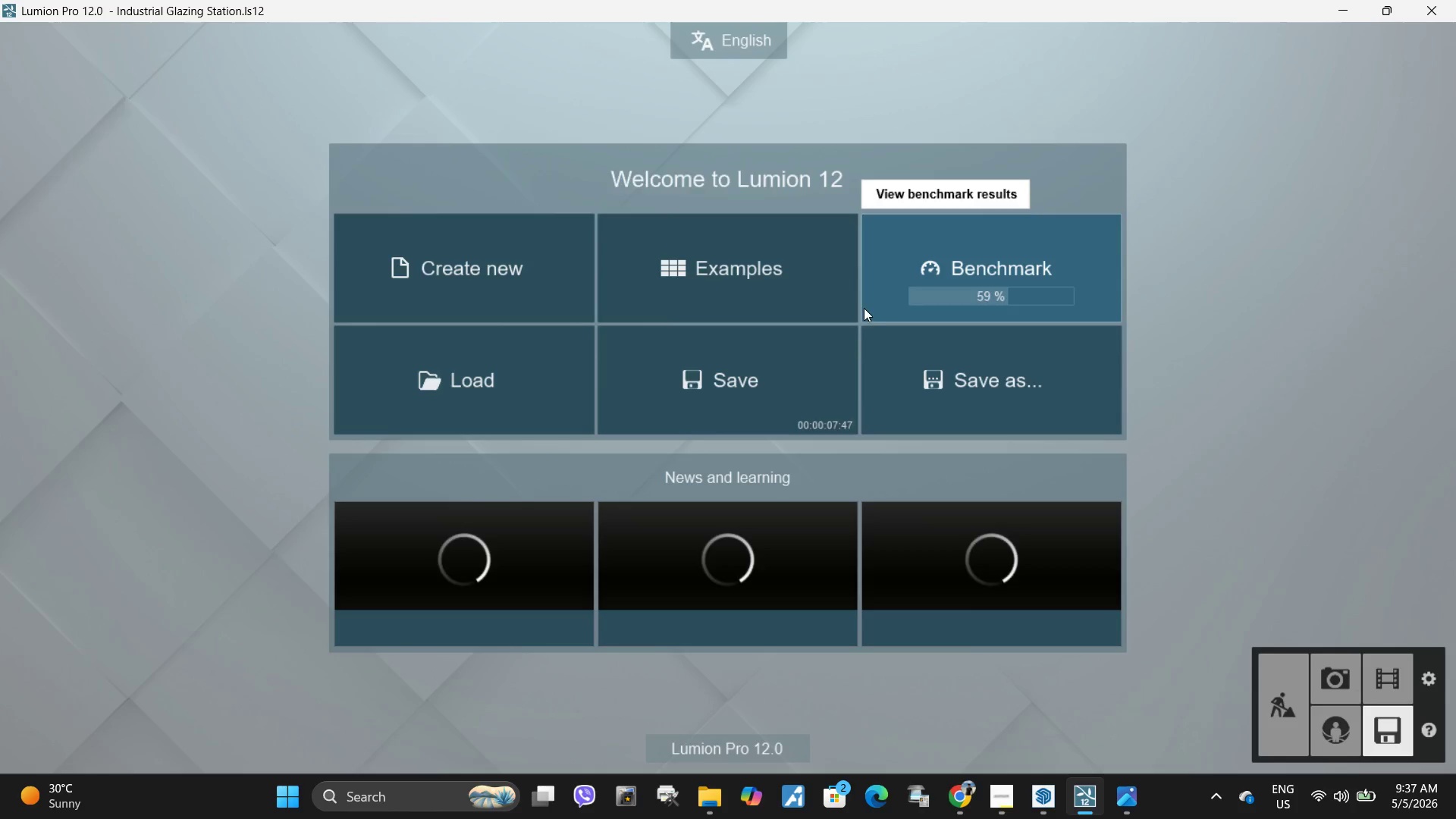 
left_click([704, 422])
 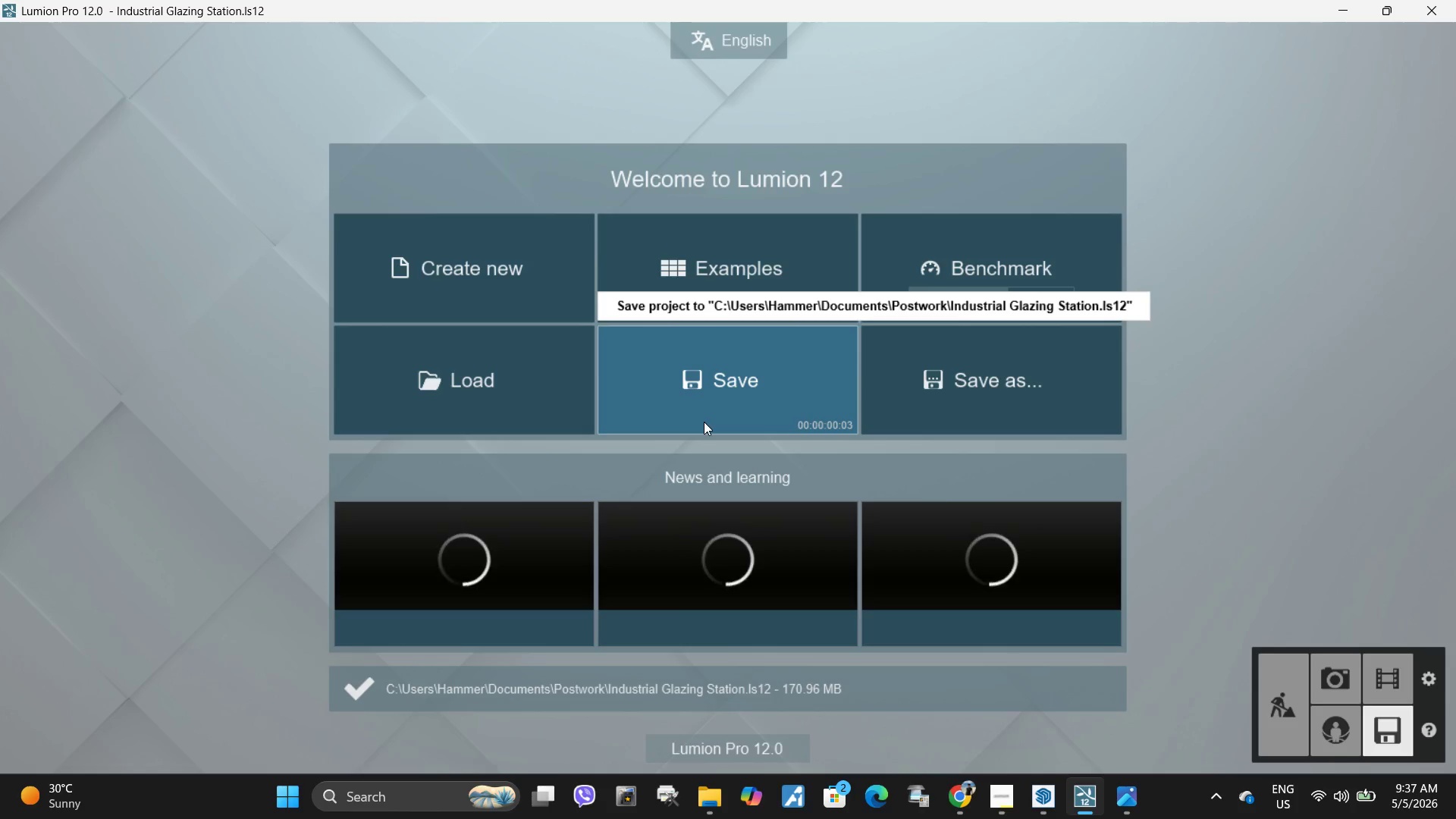 
wait(11.75)
 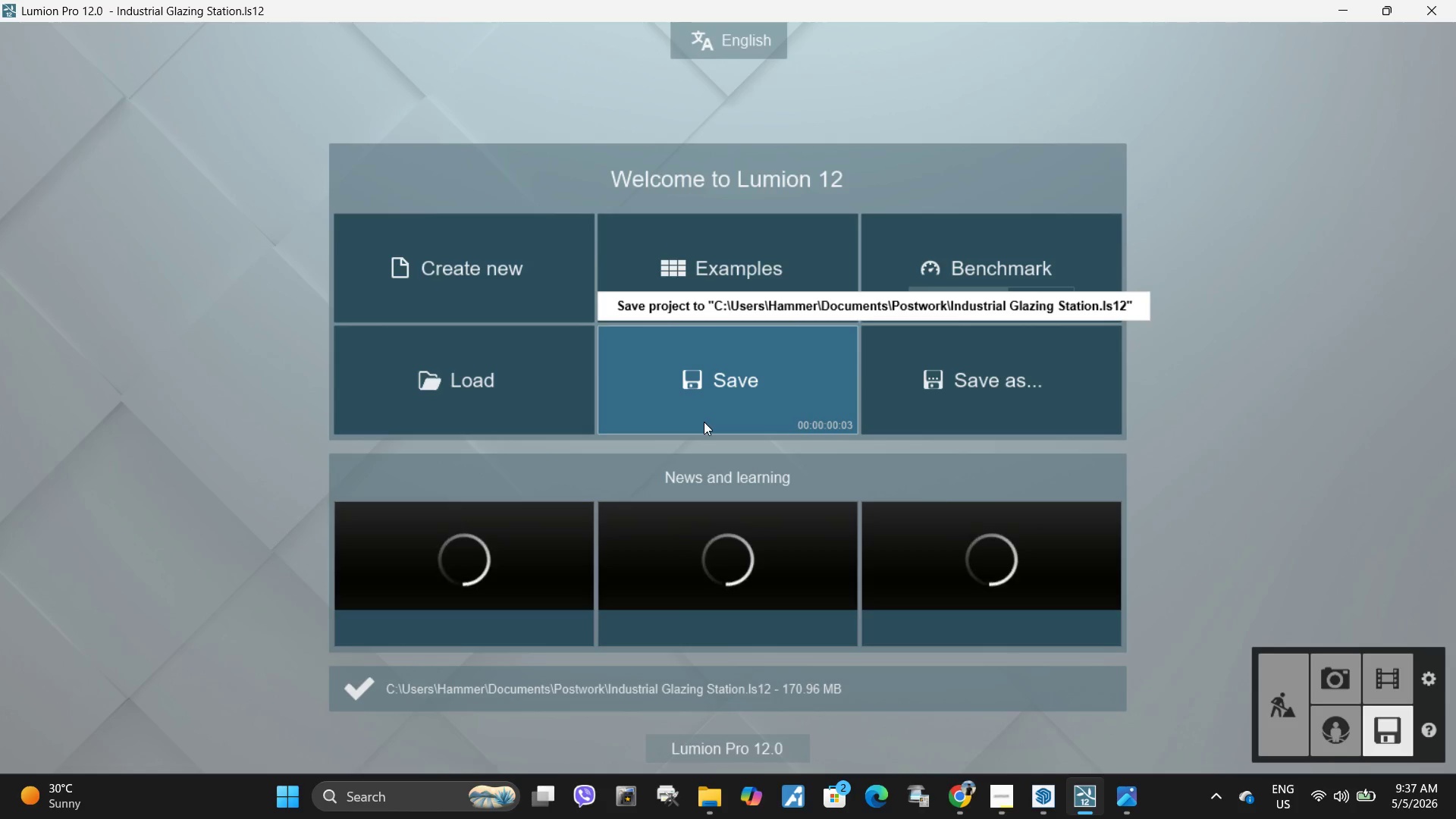 
left_click([1307, 683])
 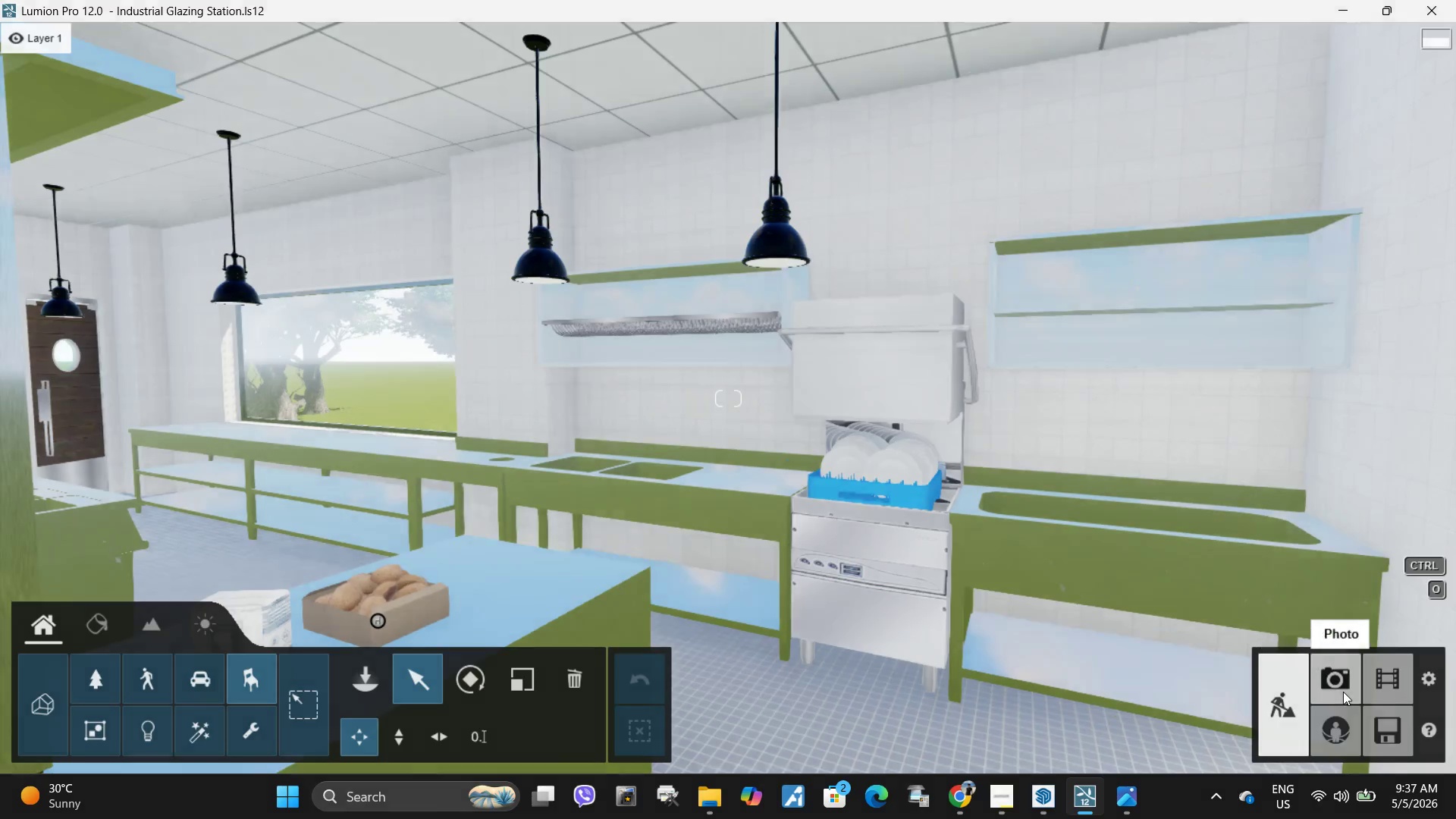 
left_click([1331, 677])
 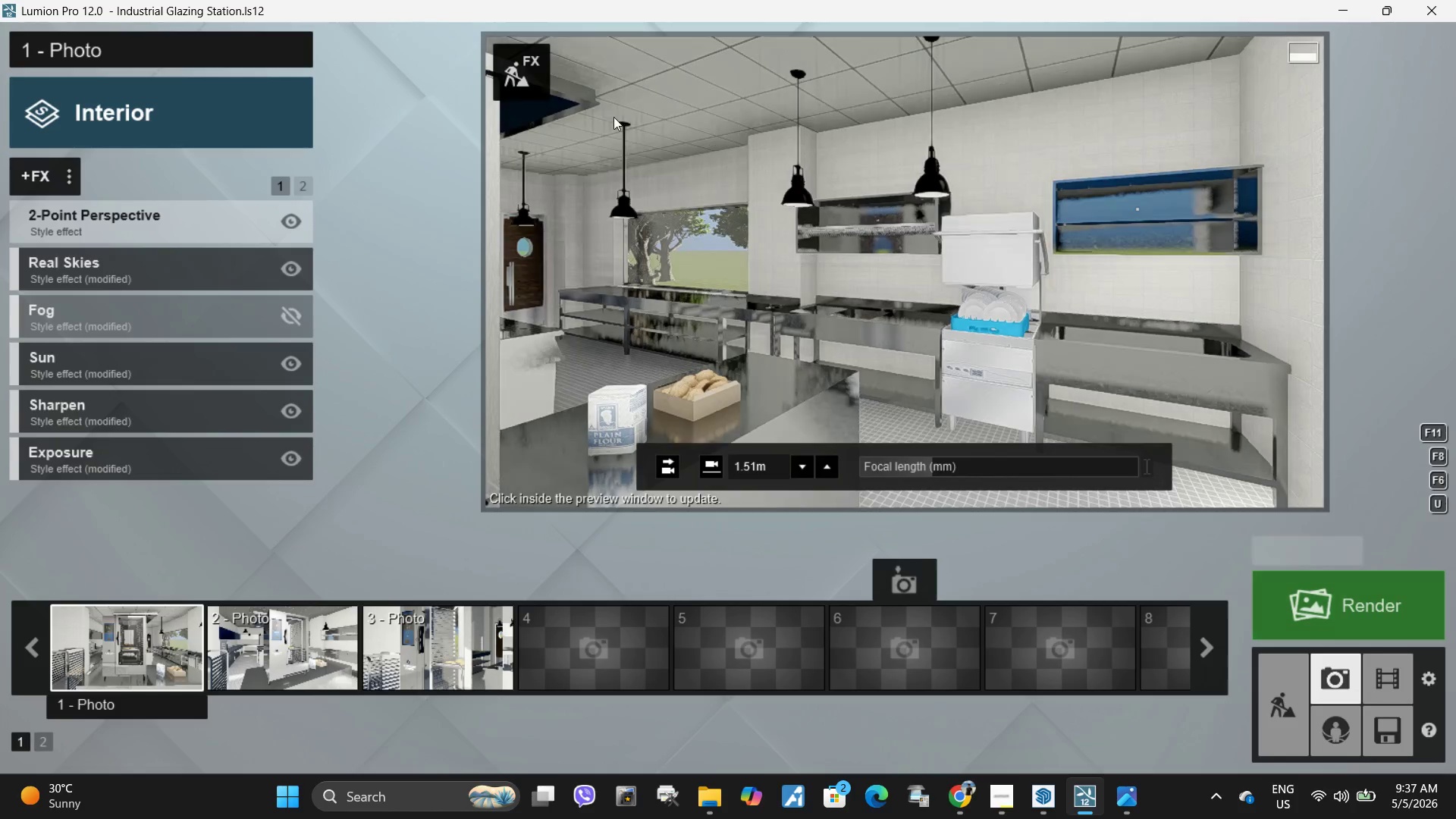 
left_click([539, 77])
 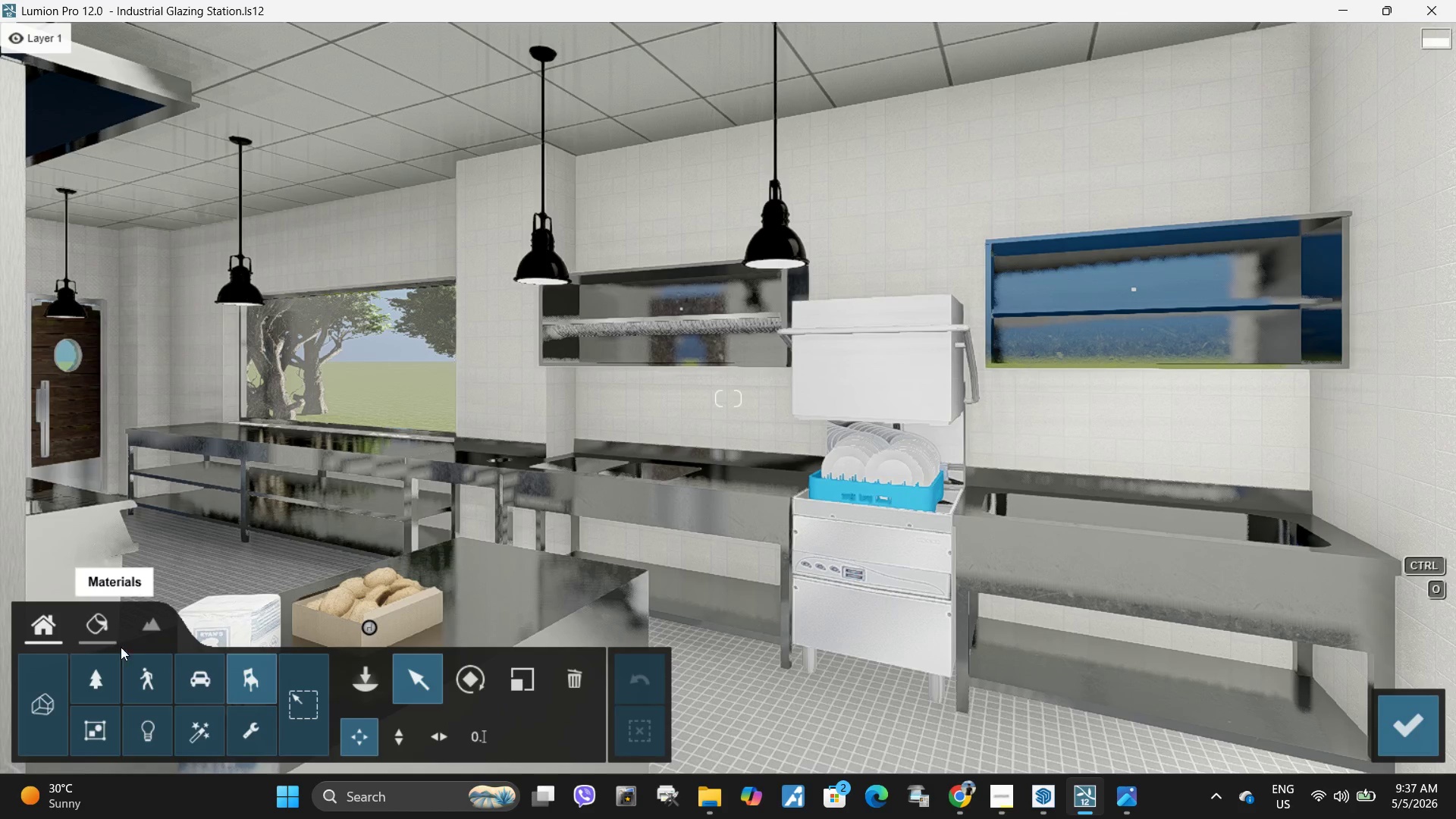 
left_click([364, 673])
 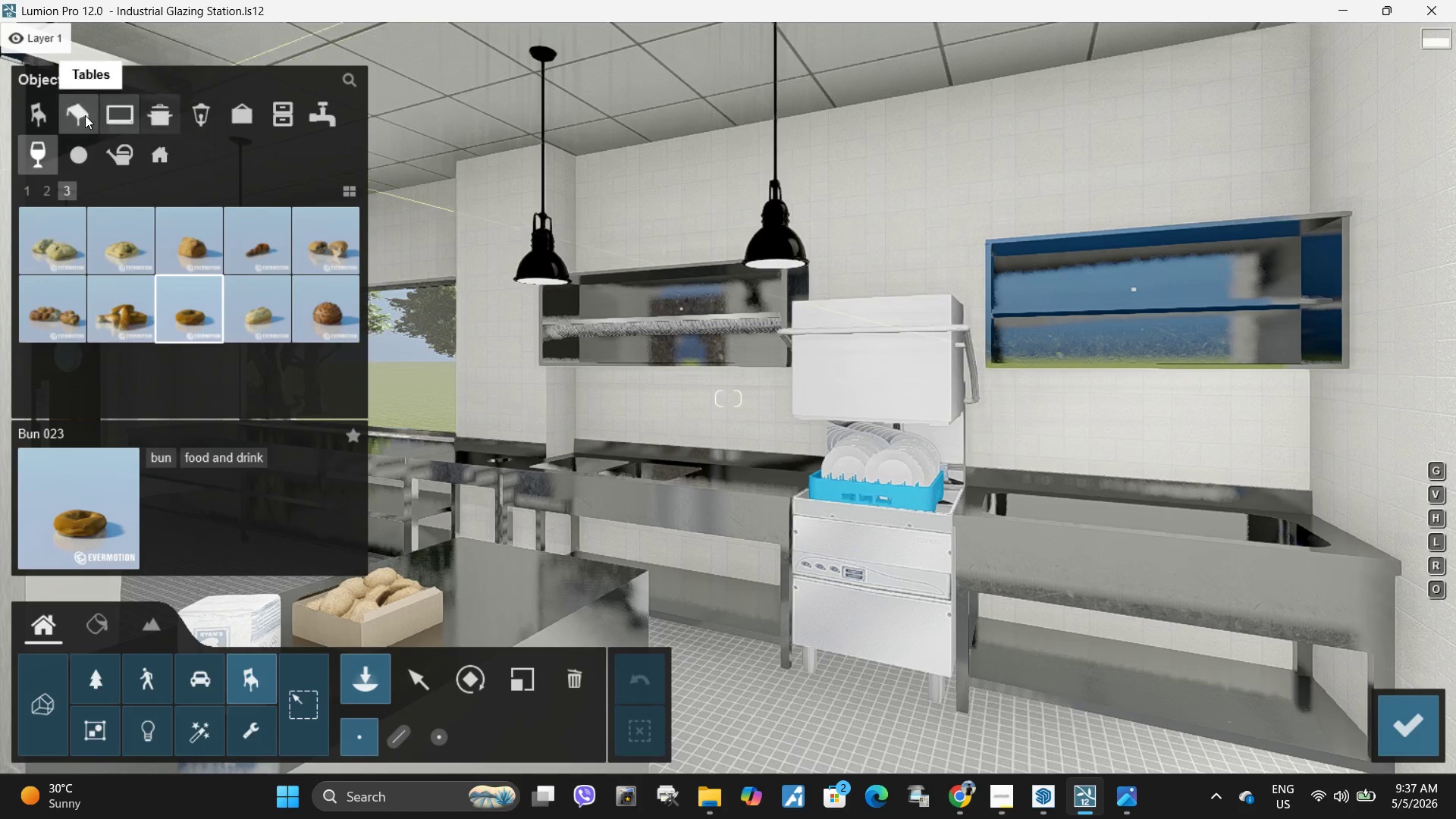 
left_click([172, 113])
 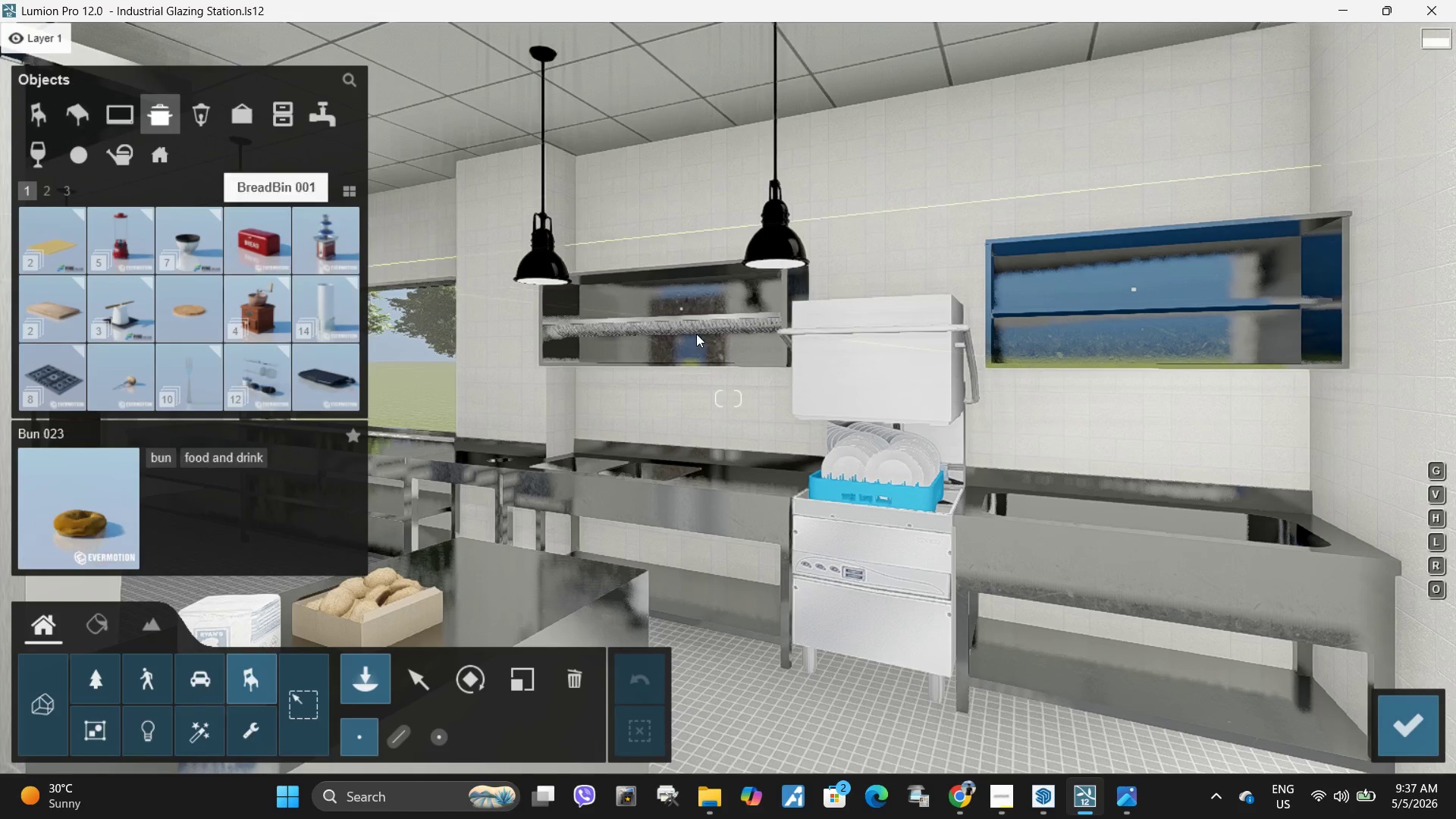 
type(wwqs)
 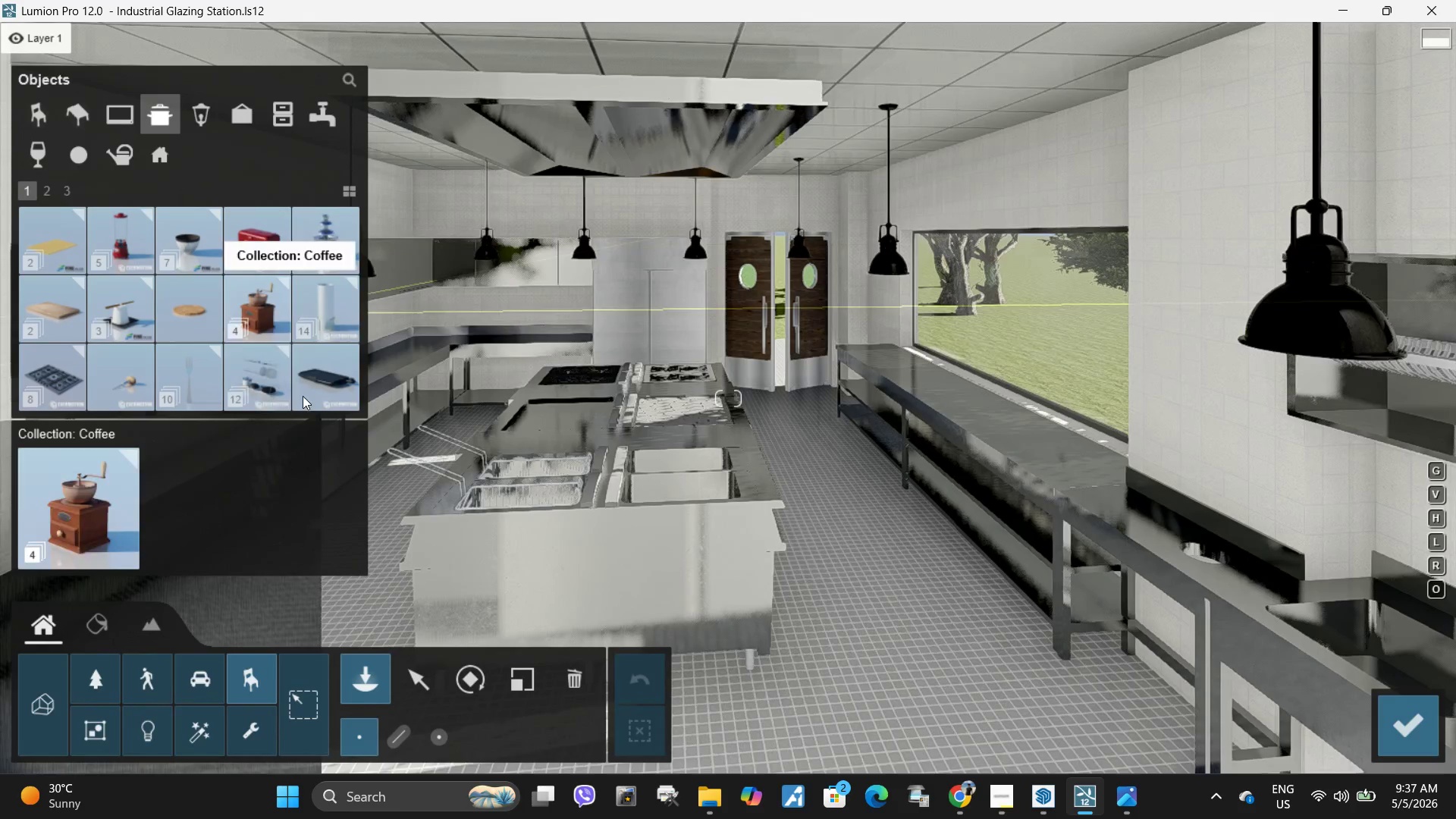 
left_click([328, 392])
 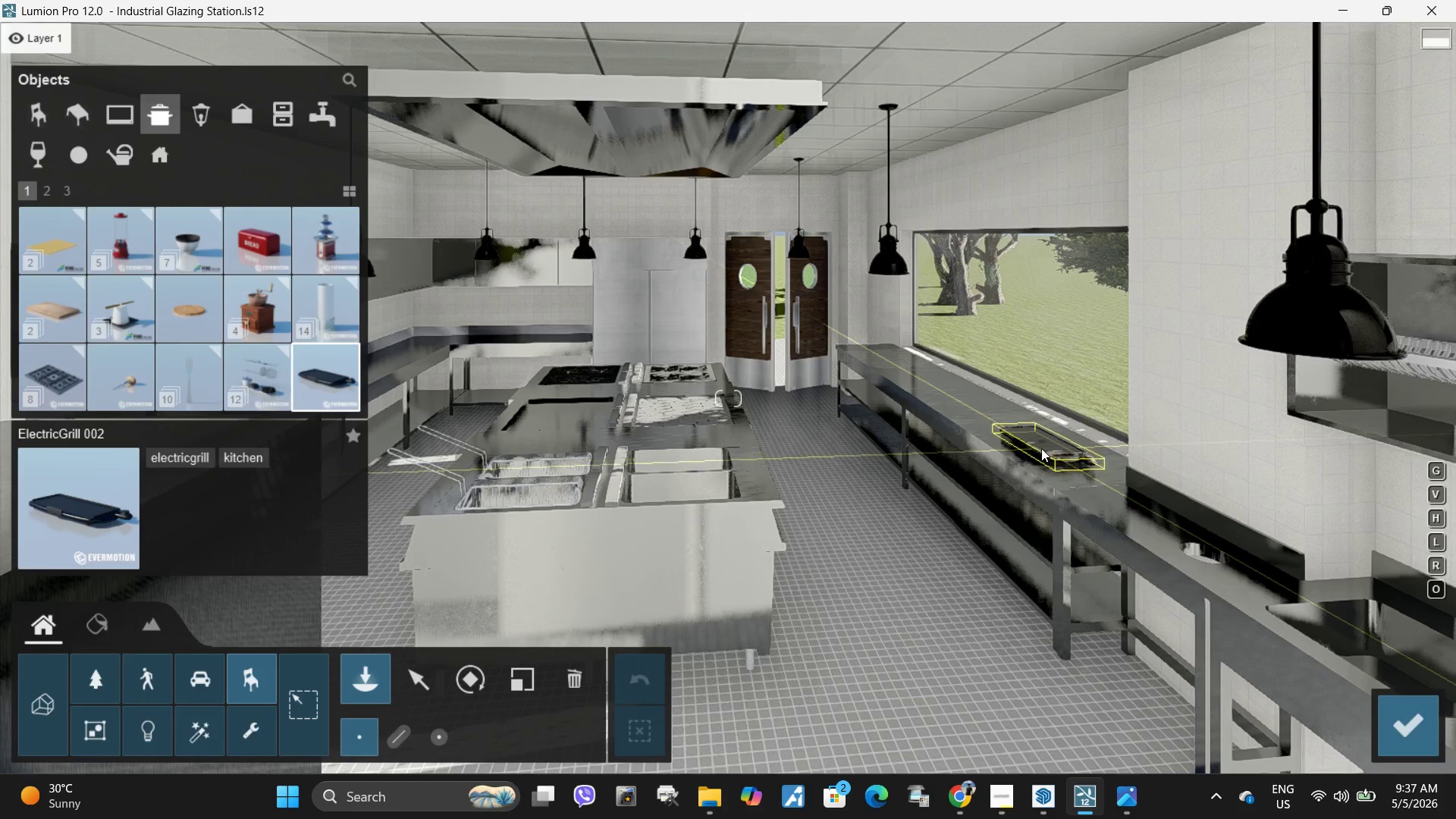 
left_click([1050, 453])
 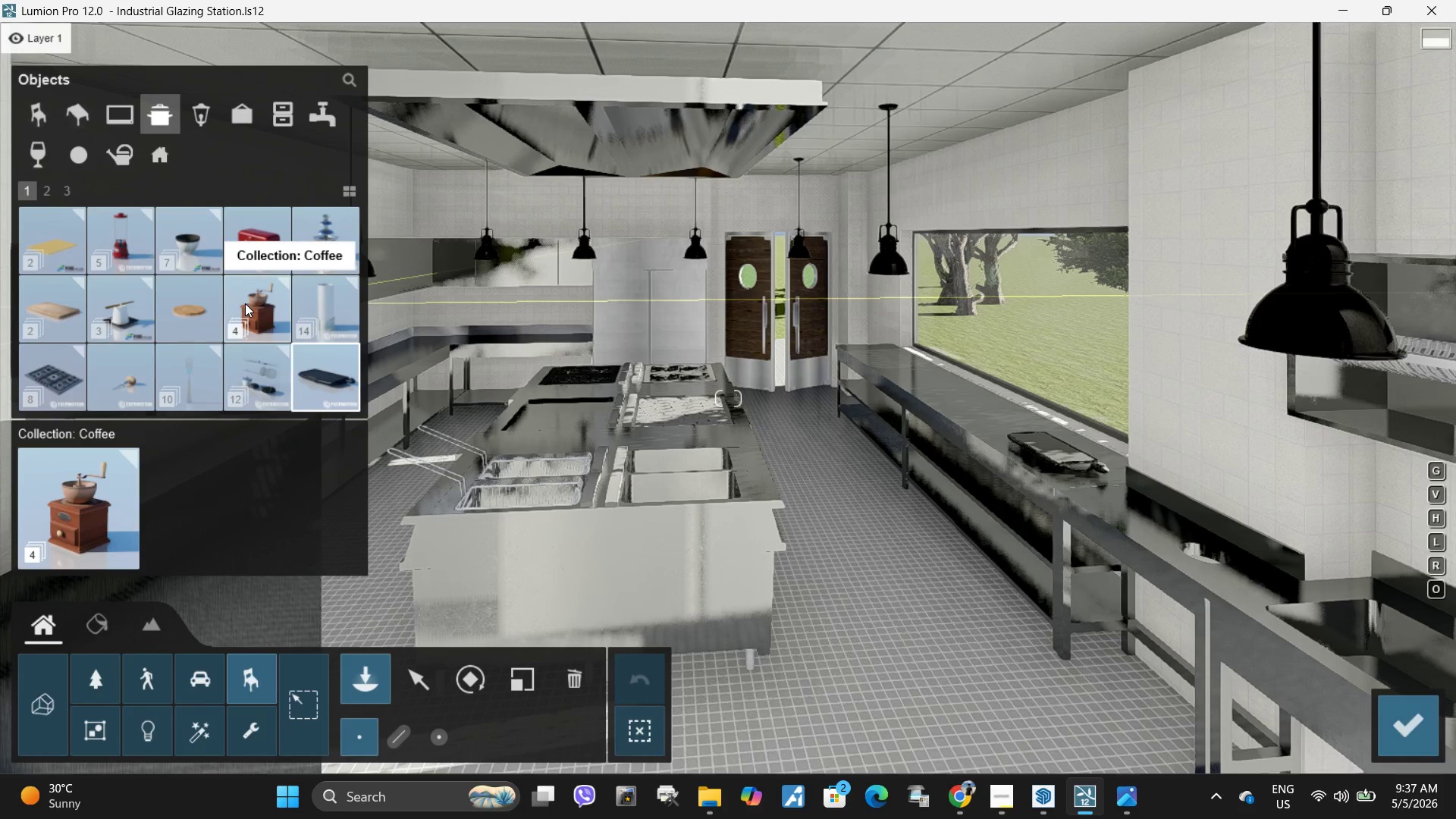 
left_click([324, 309])
 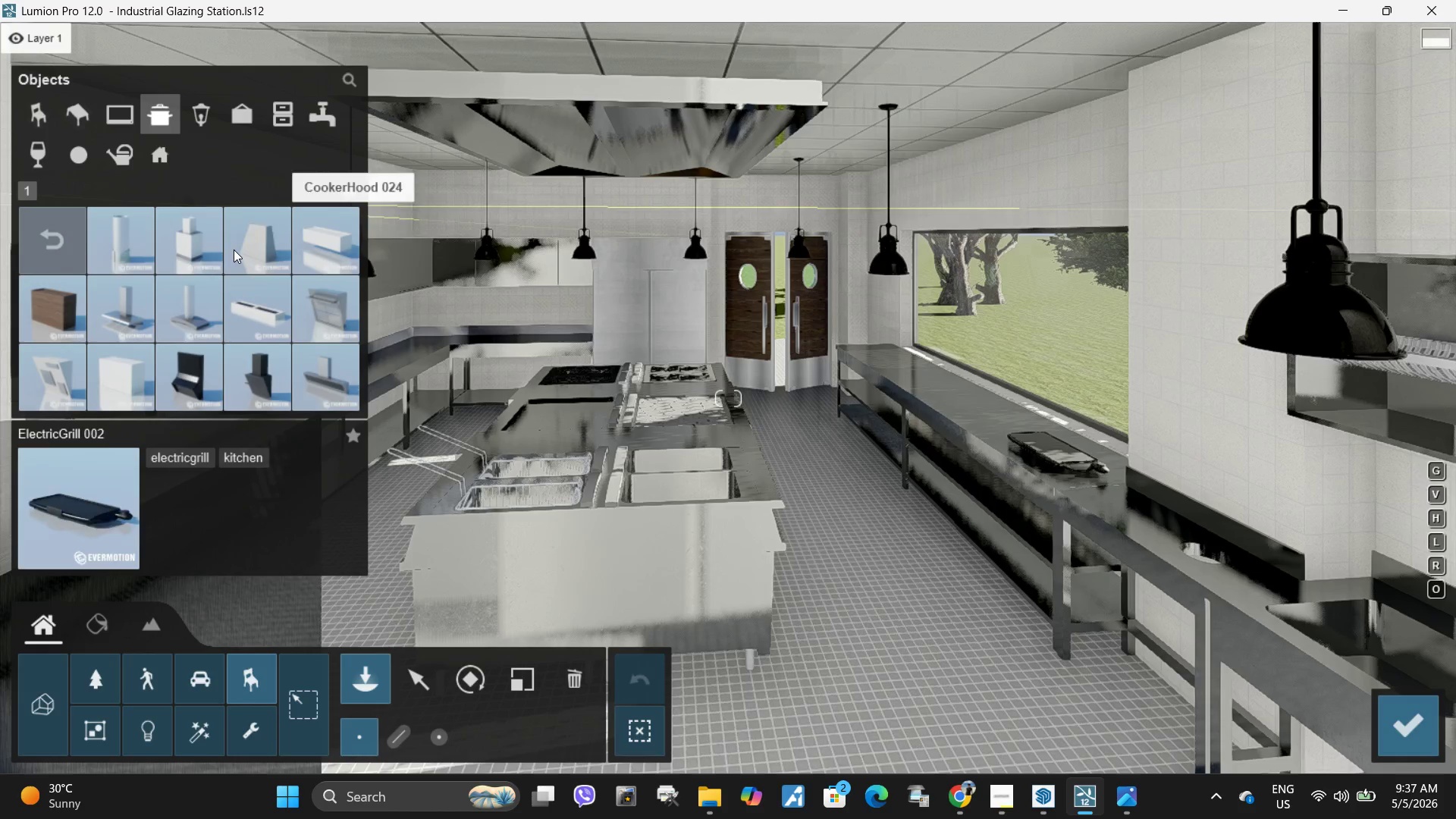 
left_click([312, 306])
 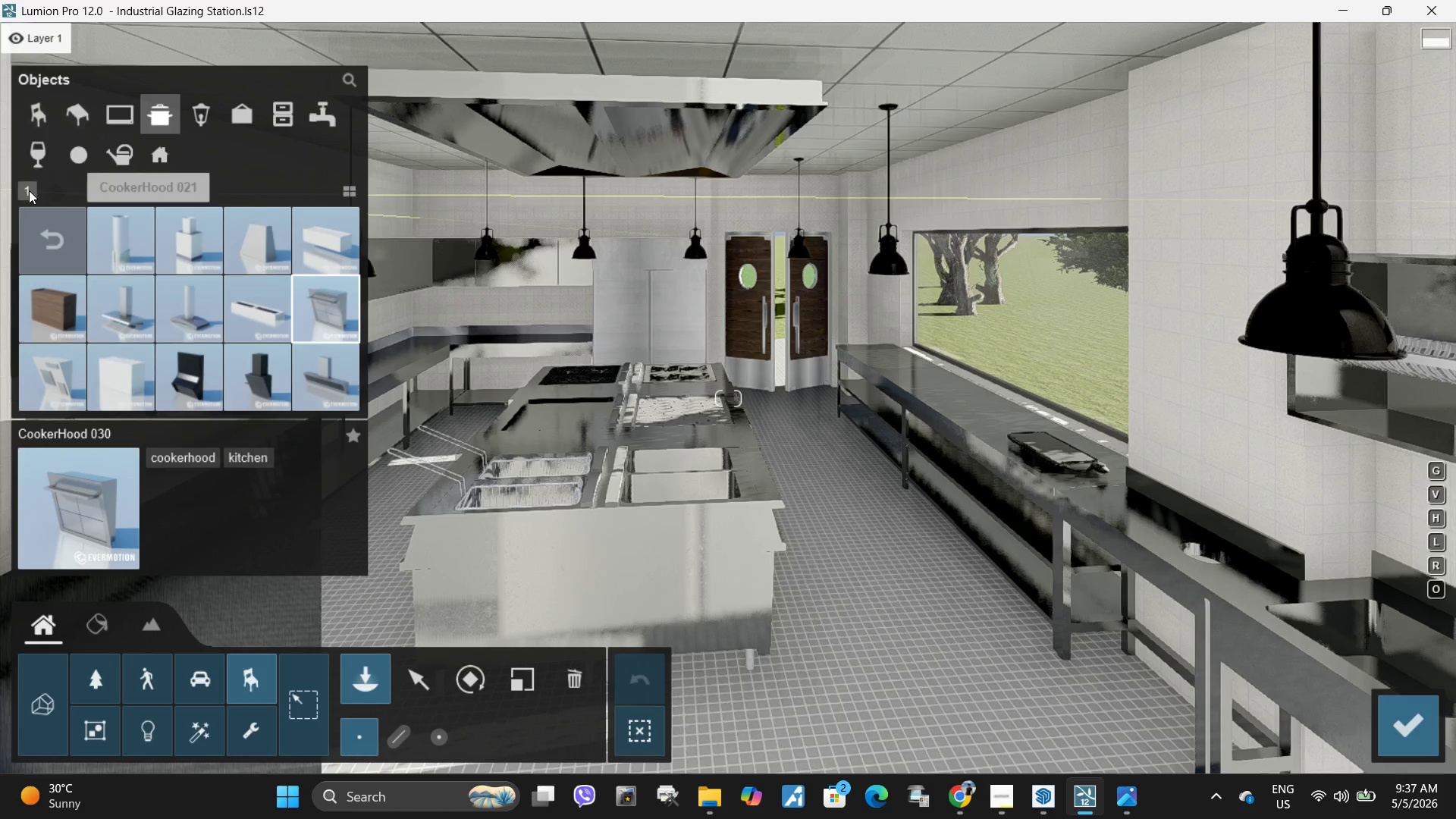 
left_click([56, 240])
 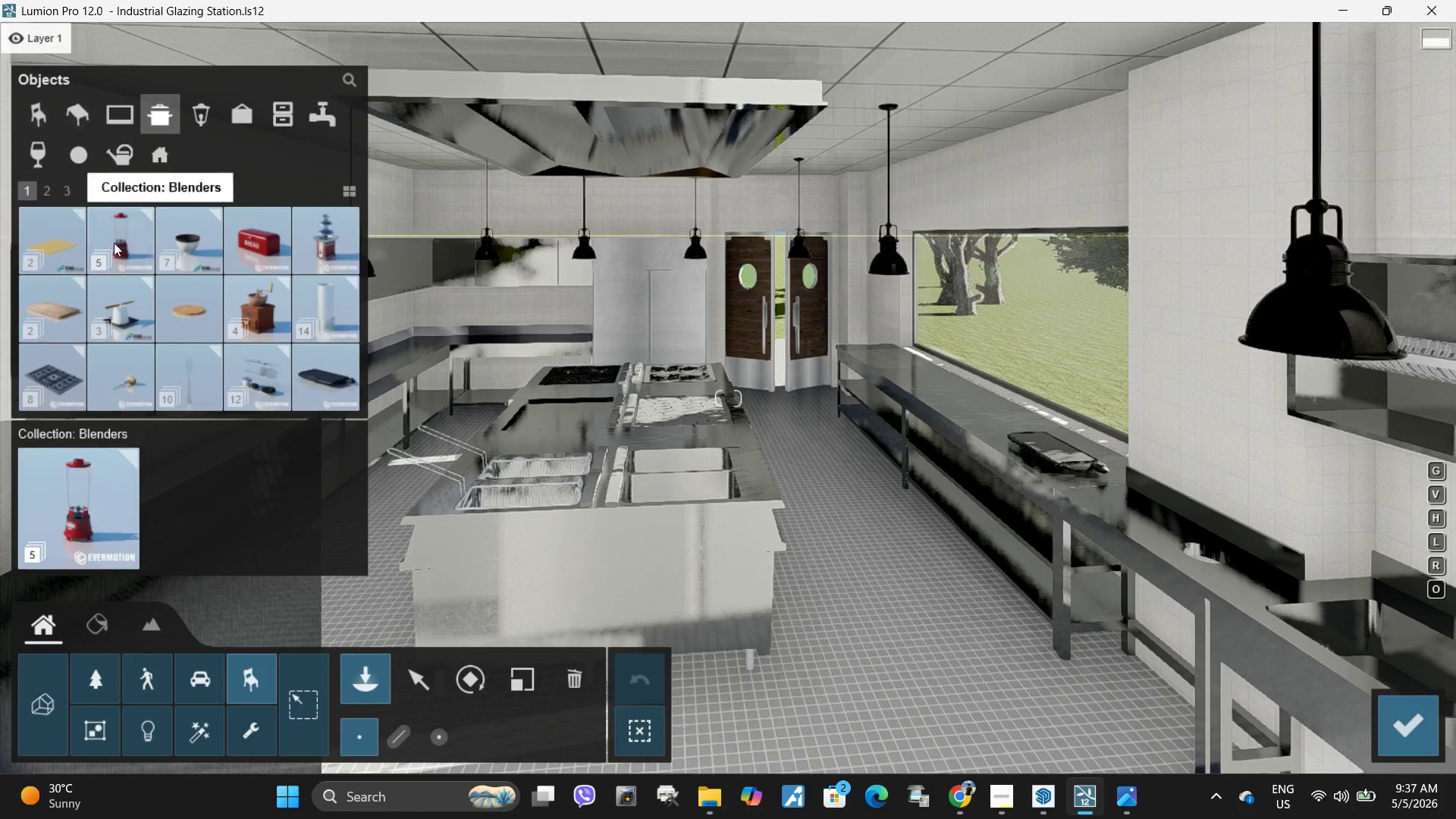 
left_click([132, 243])
 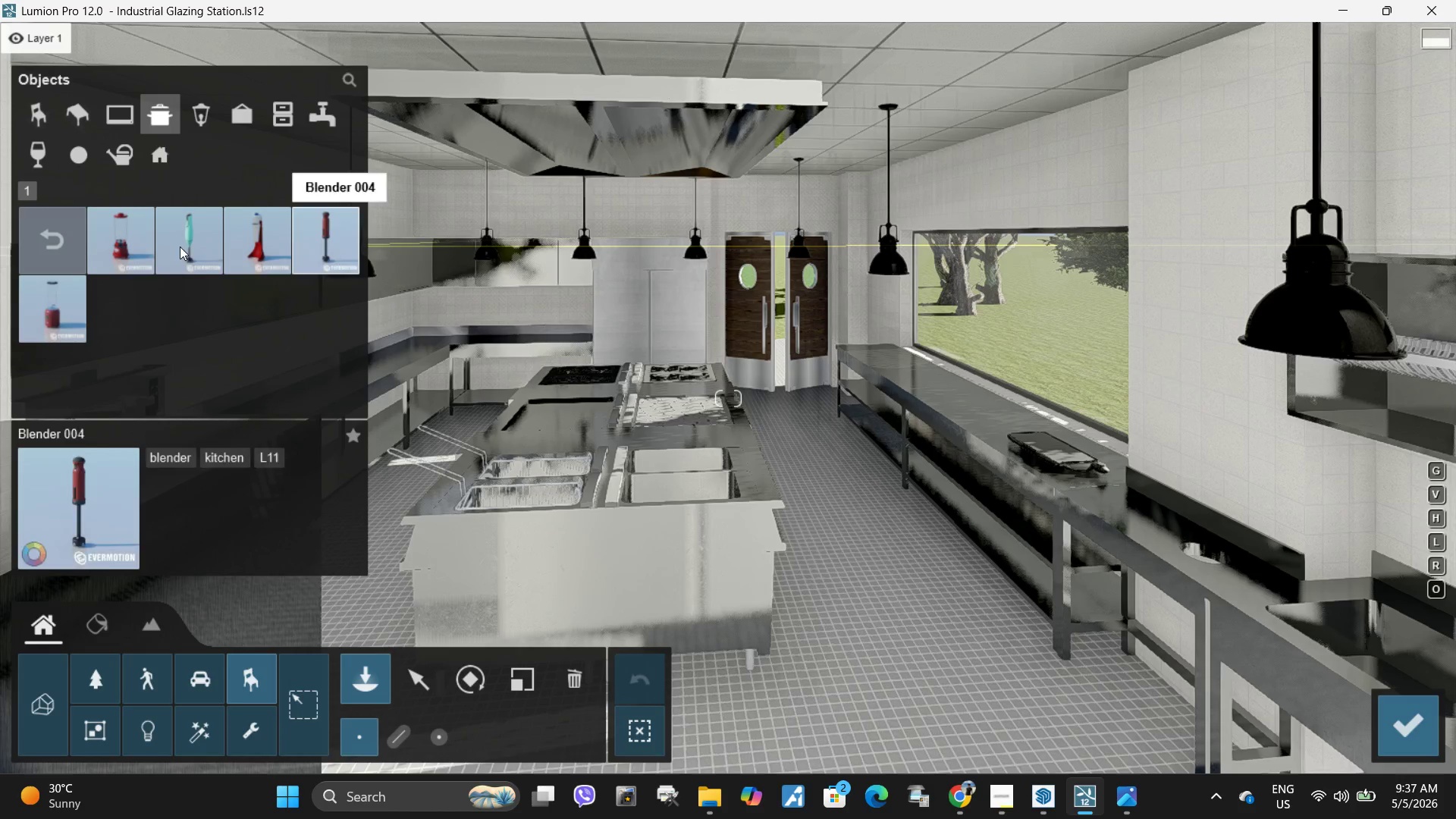 
left_click([29, 243])
 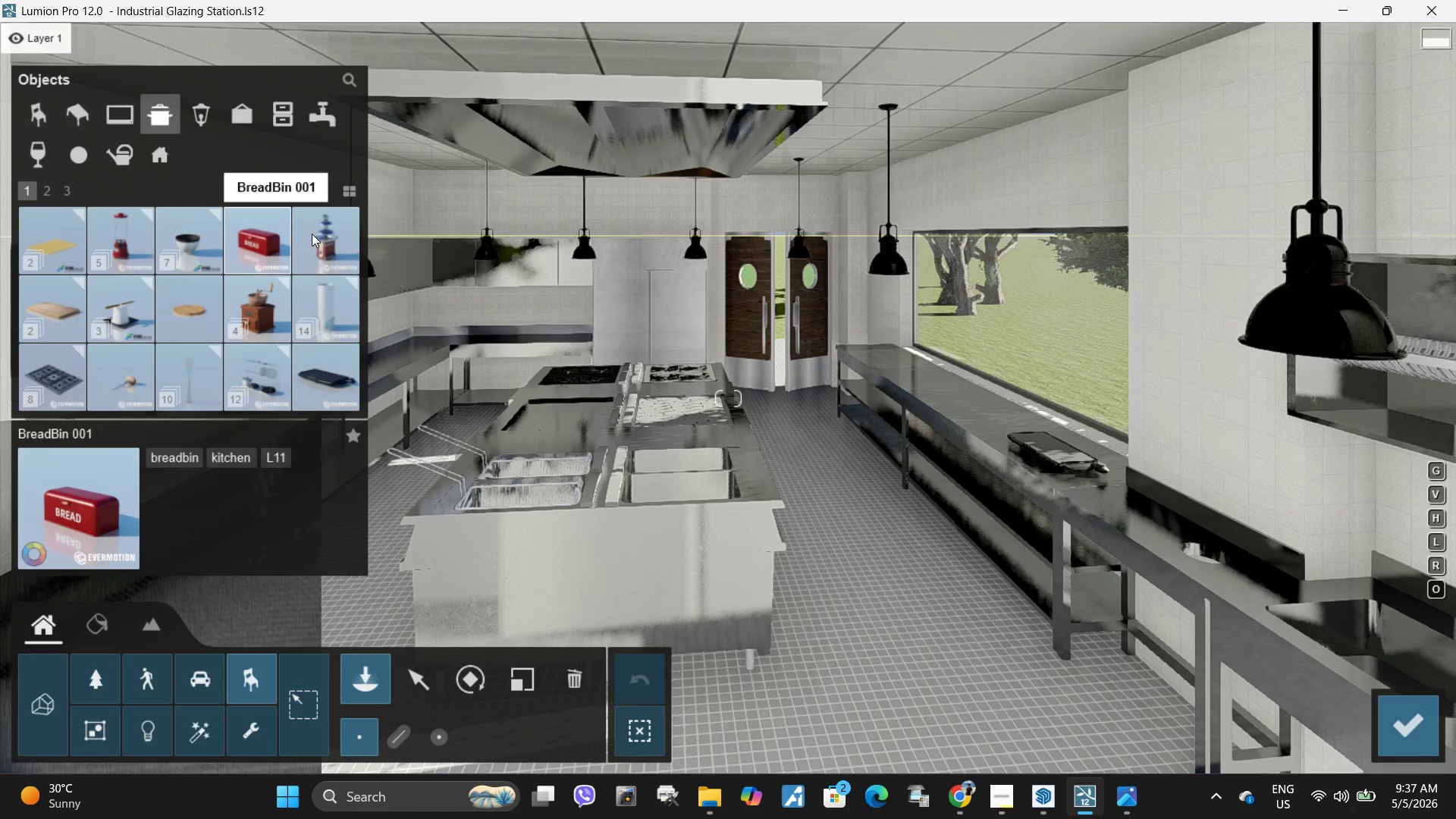 
left_click([49, 185])
 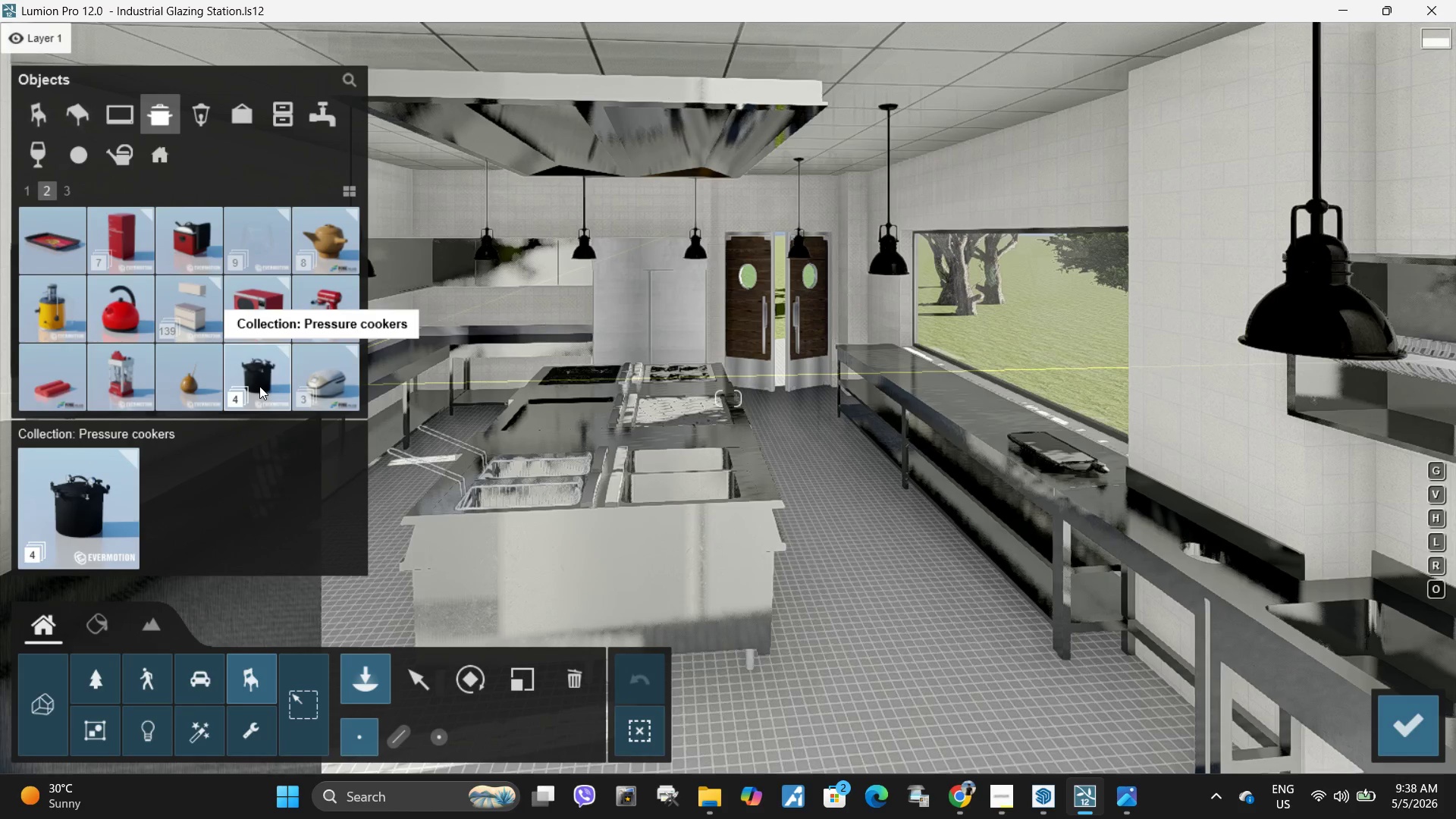 
left_click([259, 386])
 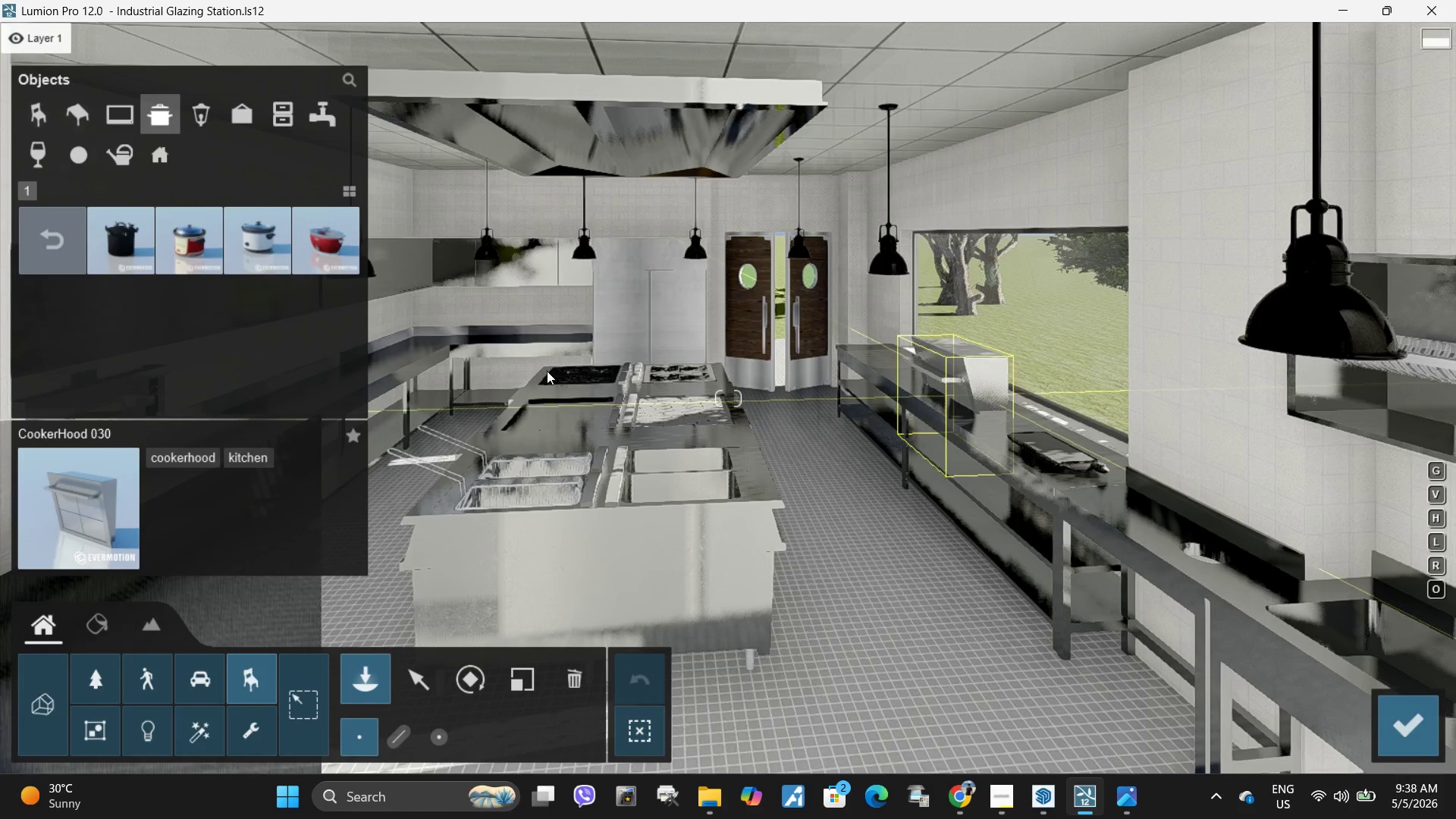 
left_click([114, 237])
 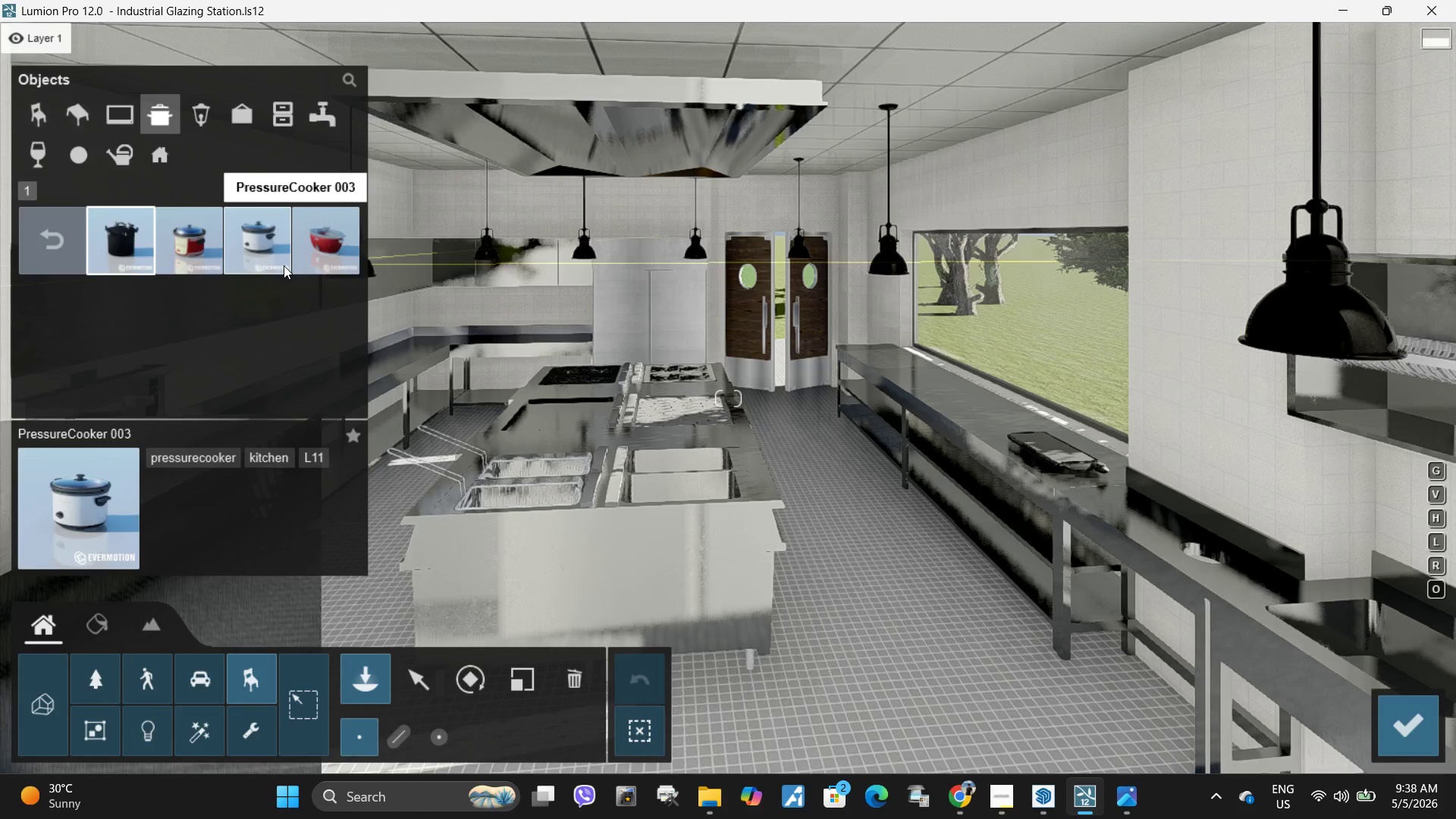 
left_click([249, 258])
 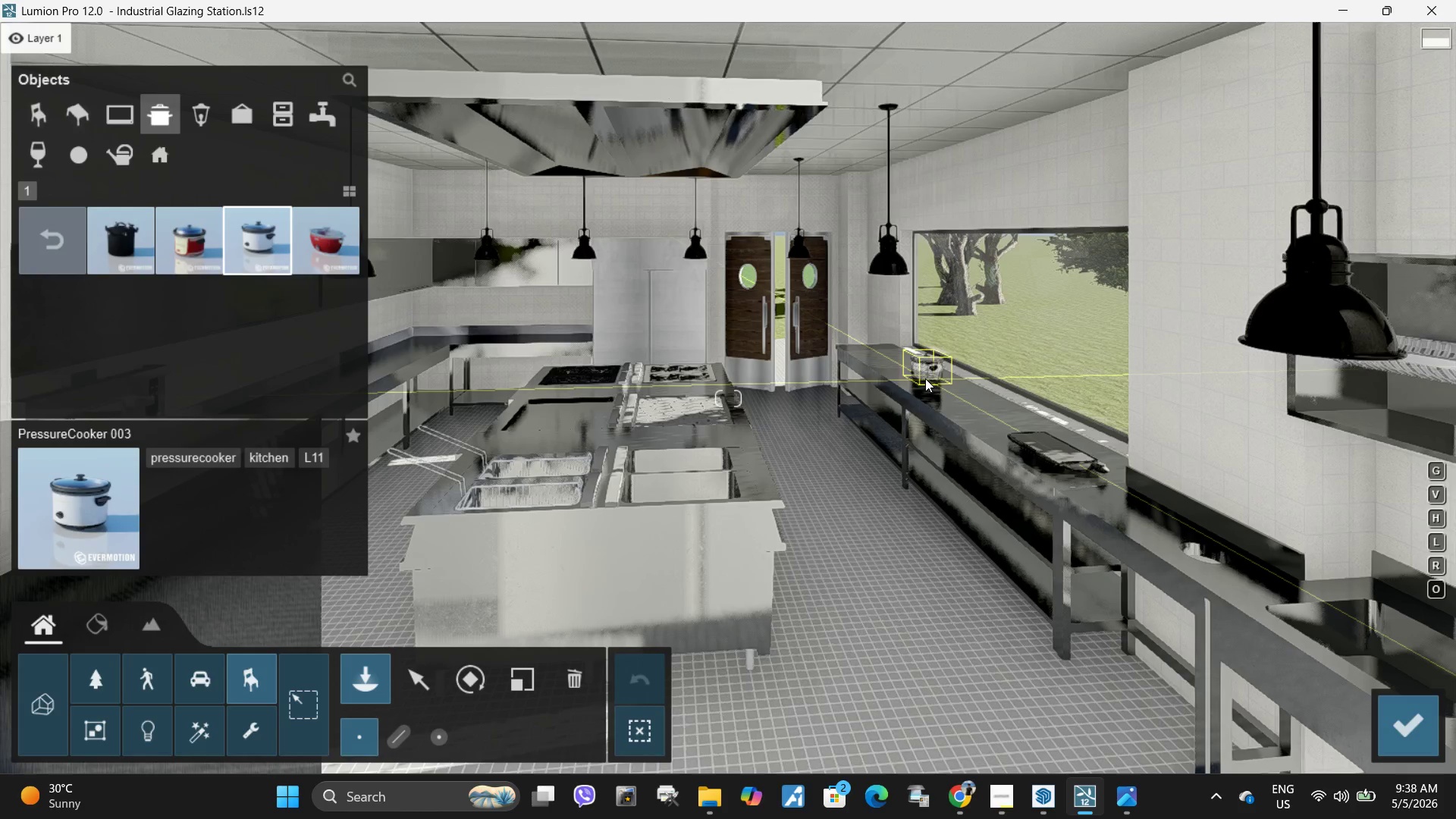 
left_click([923, 378])
 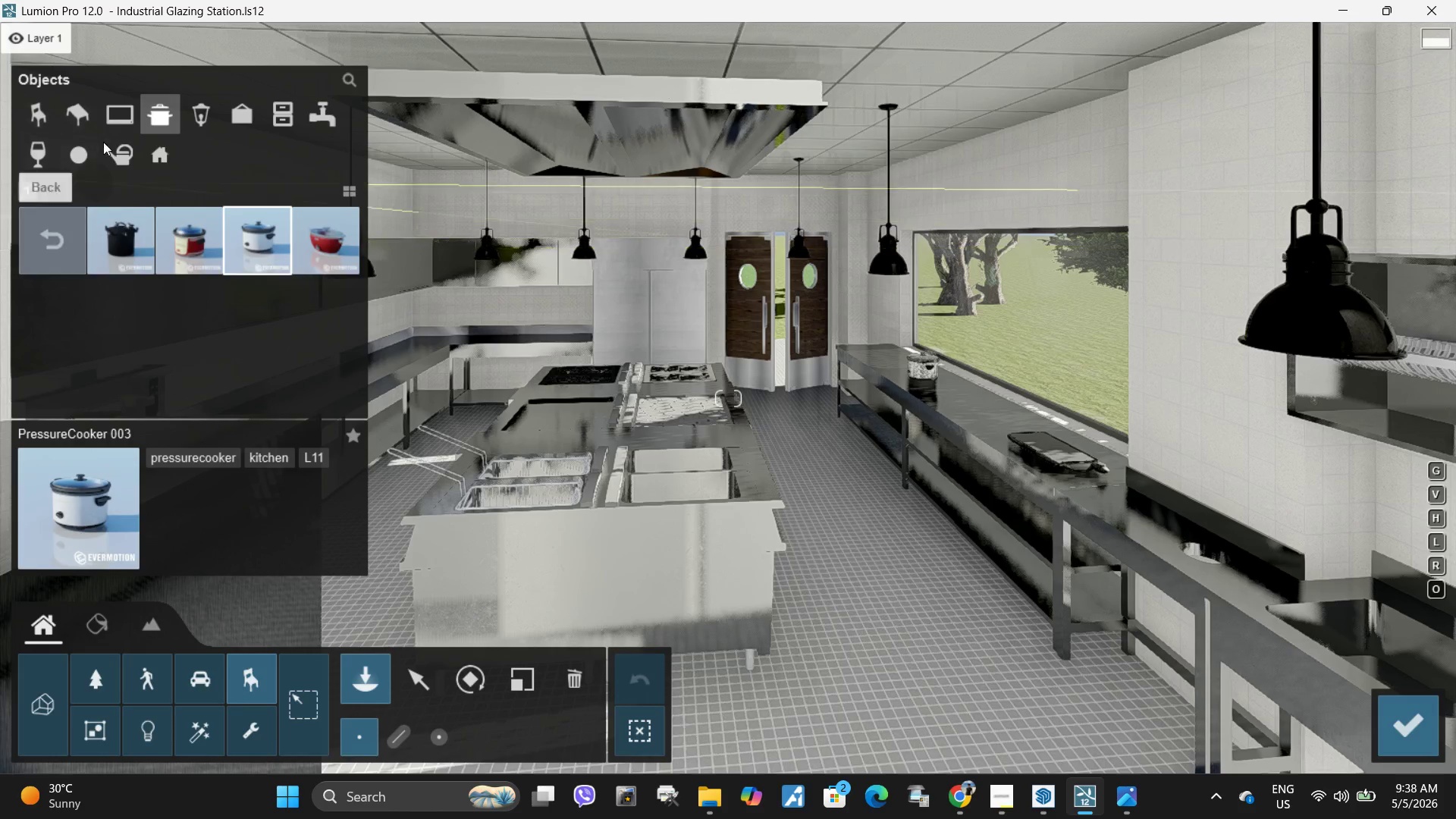 
left_click([71, 230])
 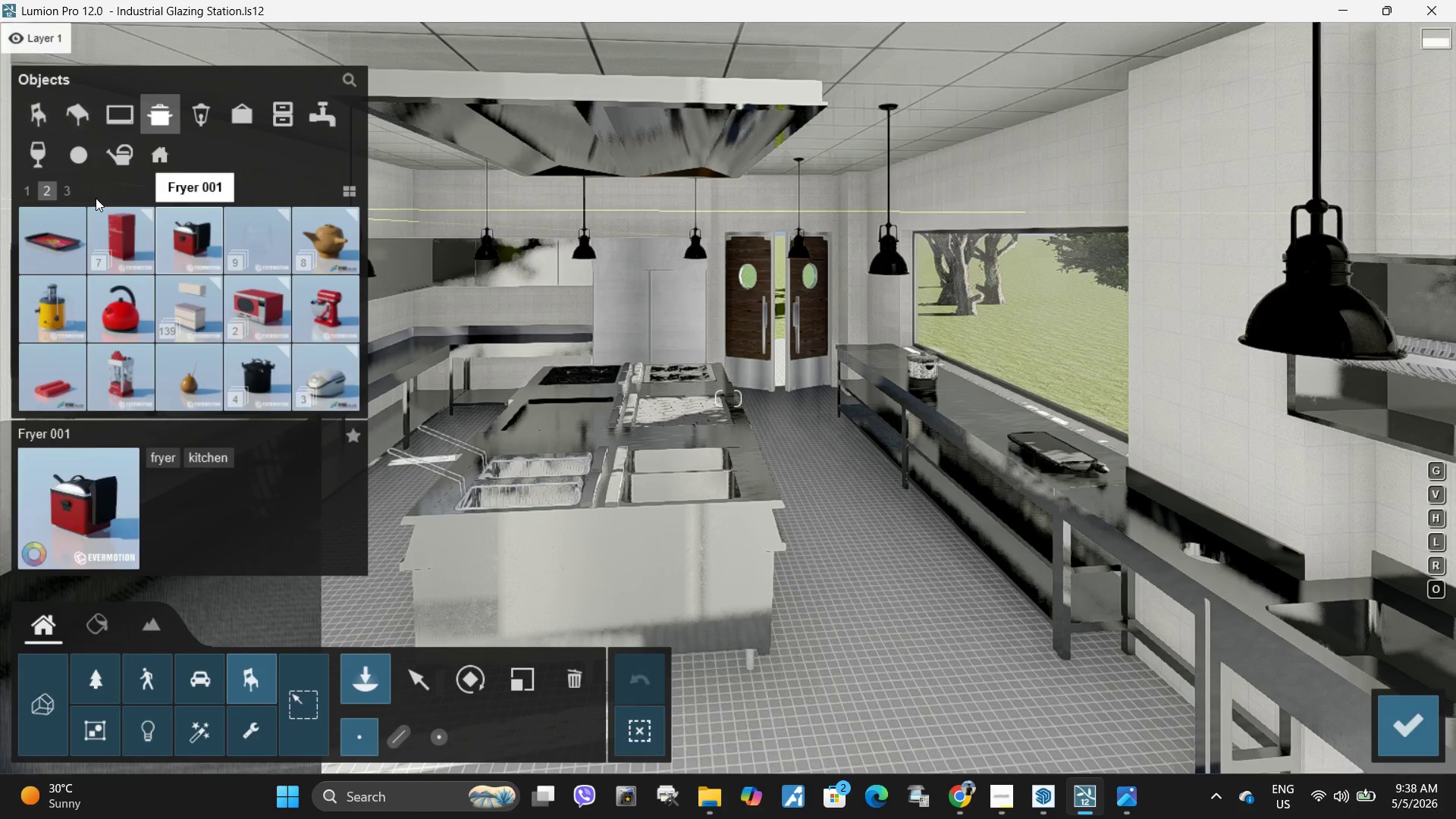 
left_click([61, 188])
 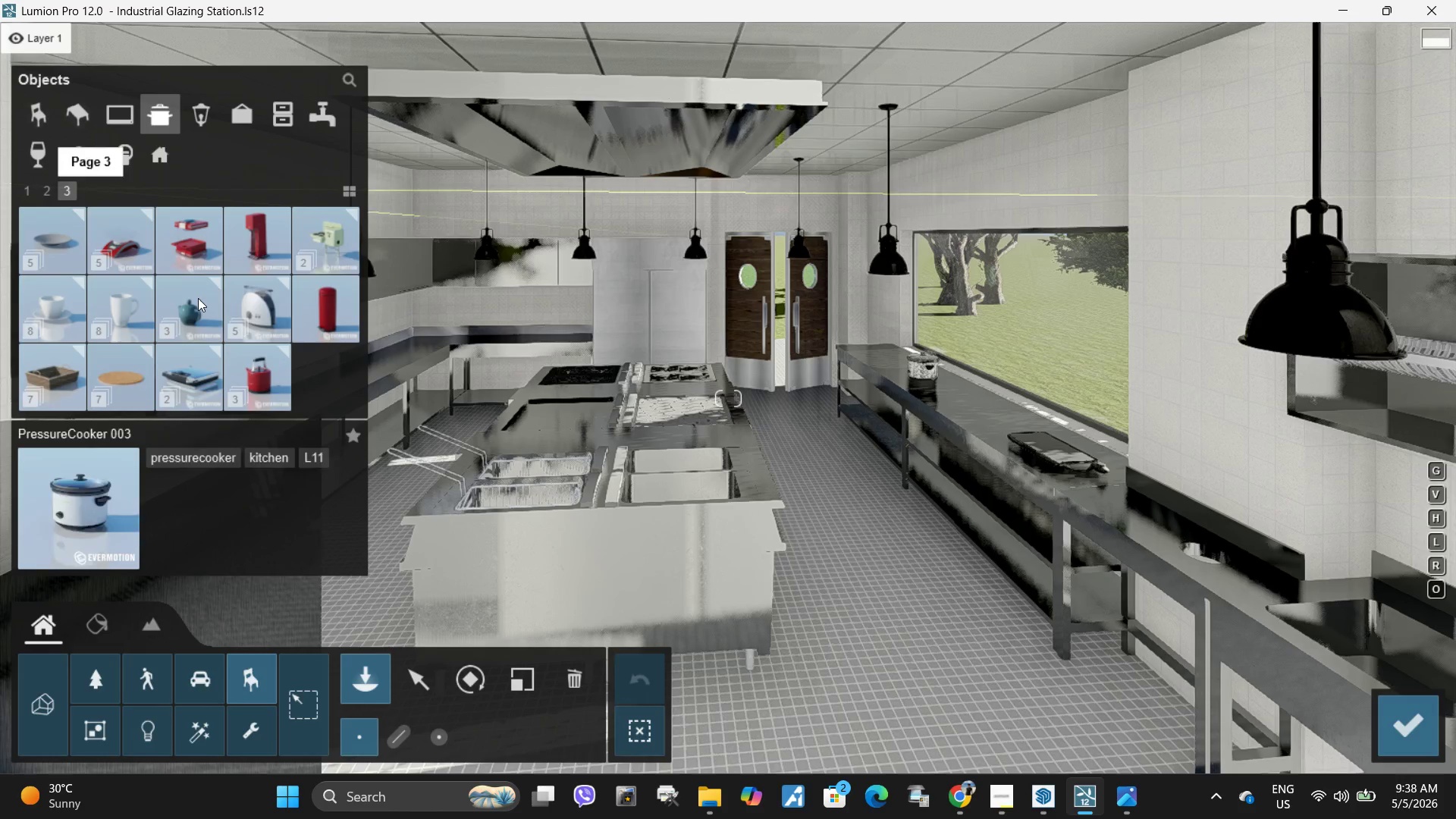 
left_click([253, 305])
 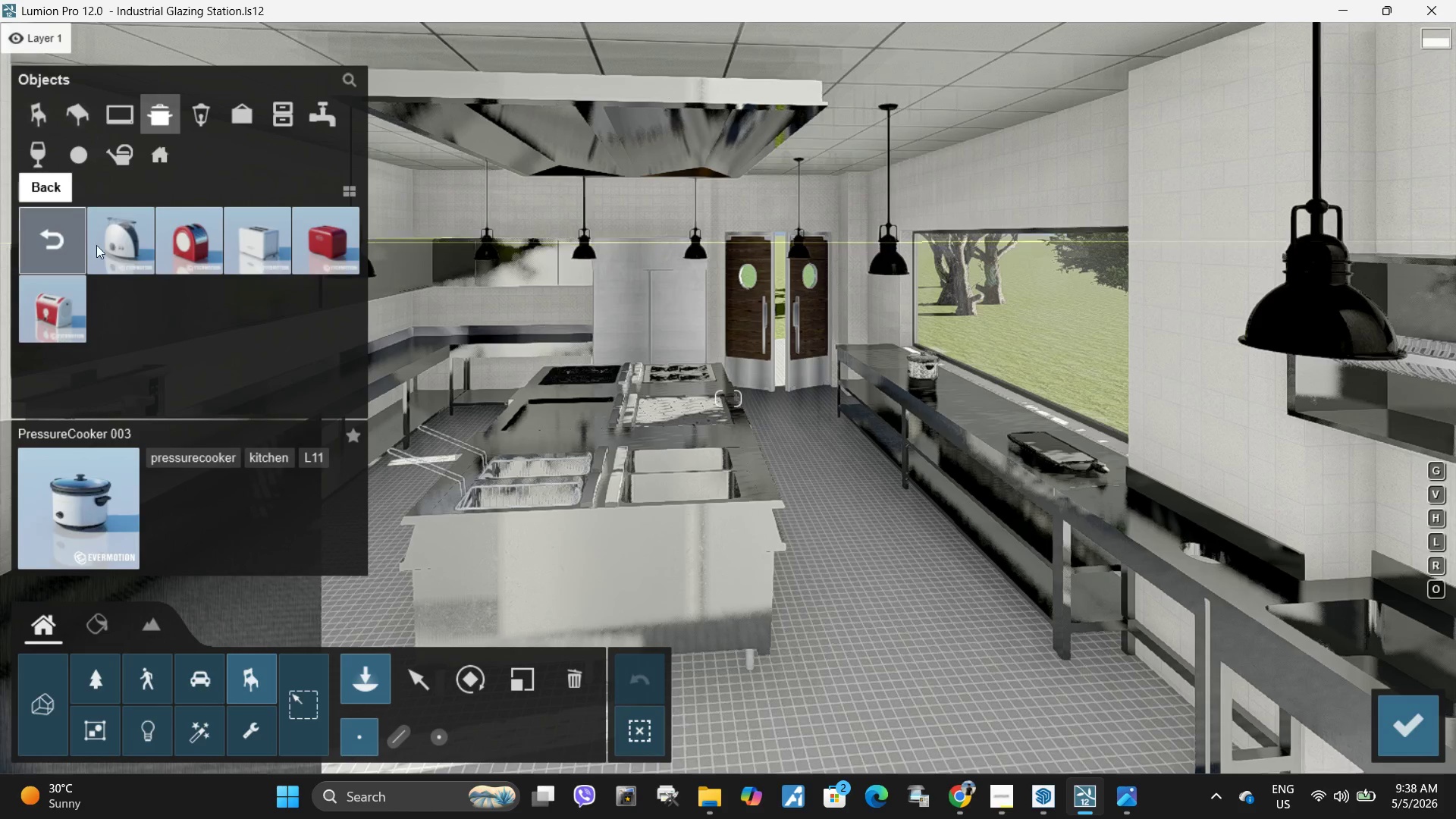 
left_click([118, 243])
 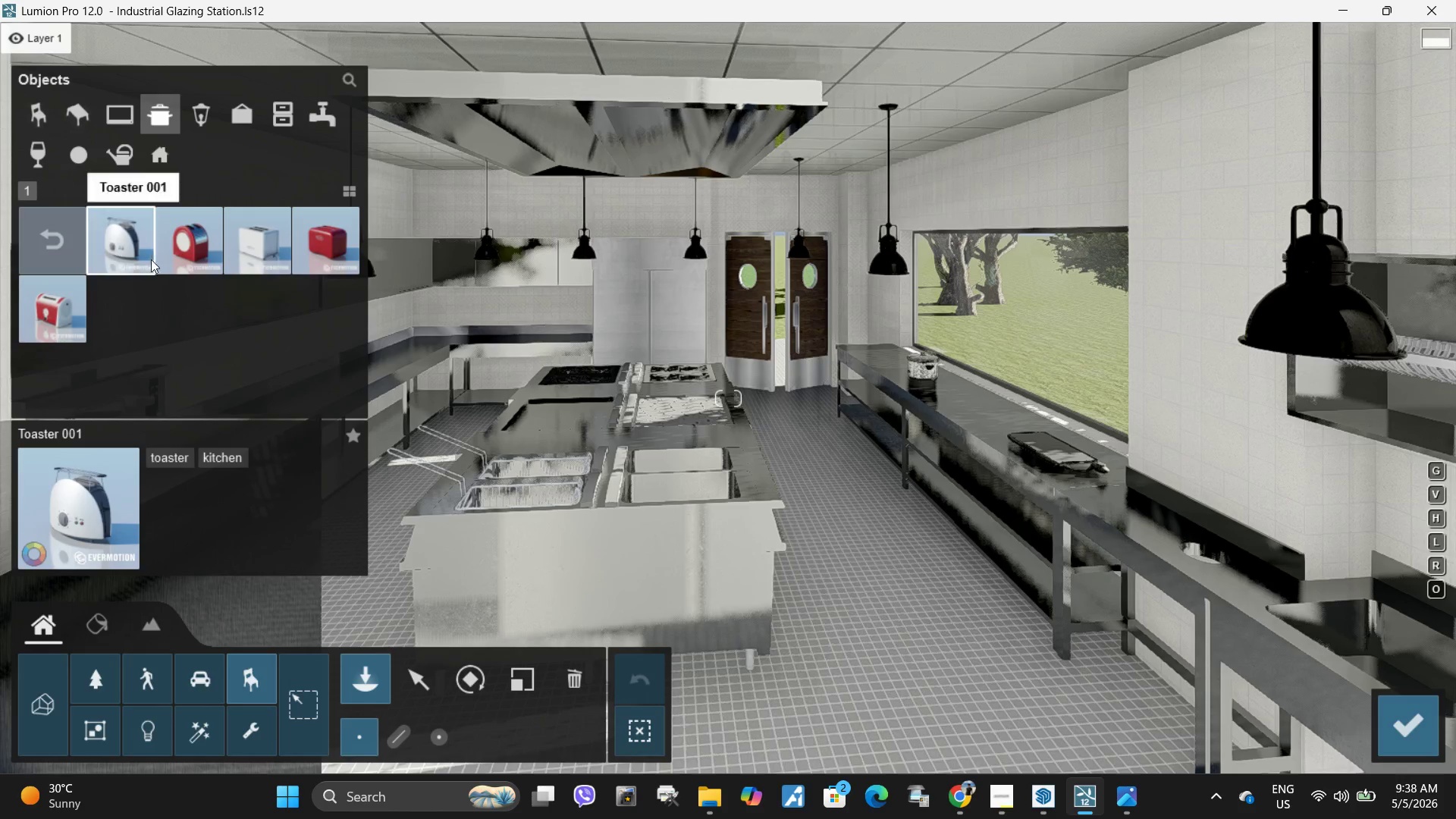 
key(S)
 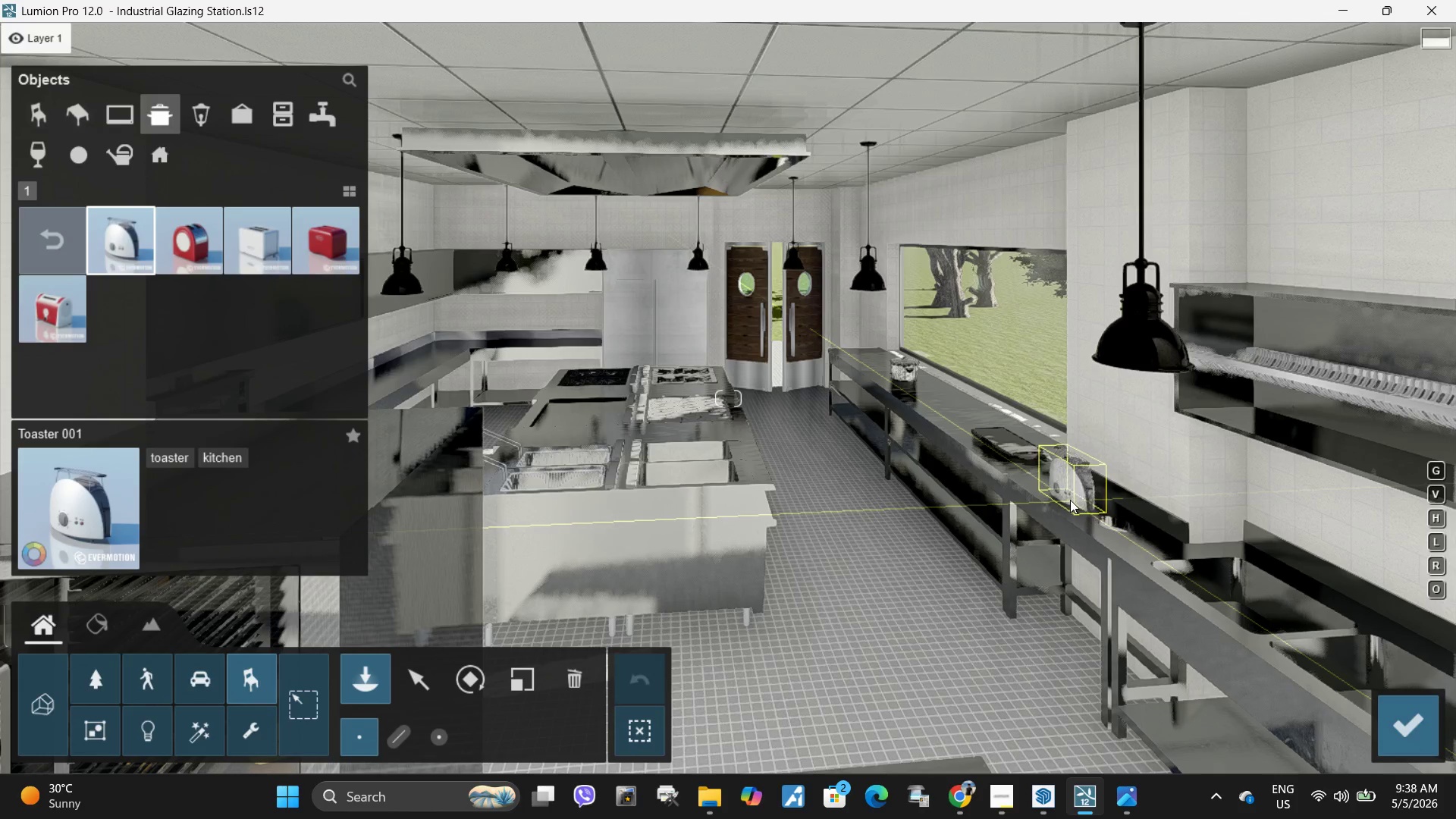 
left_click([1066, 497])
 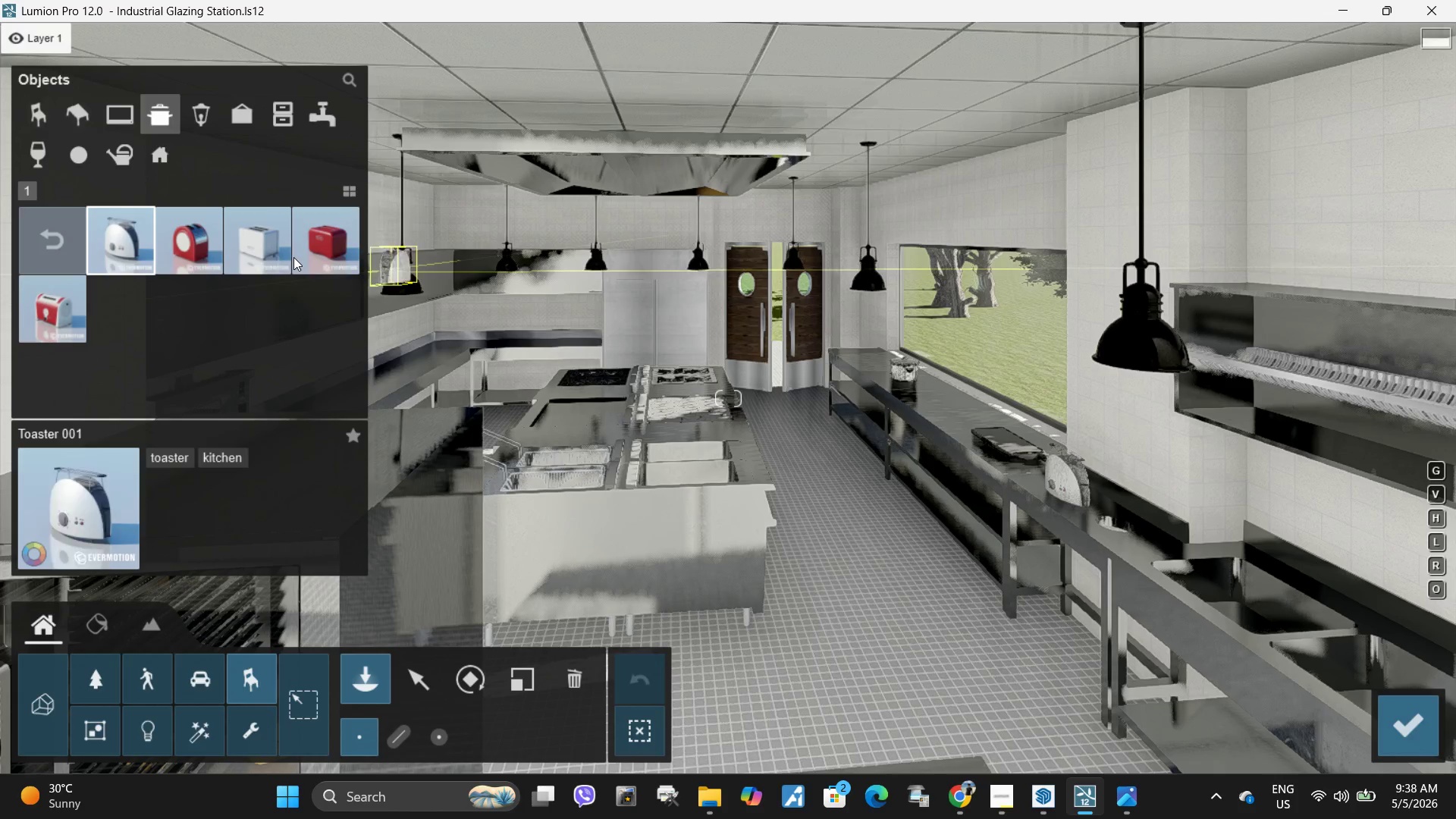 
left_click([267, 250])
 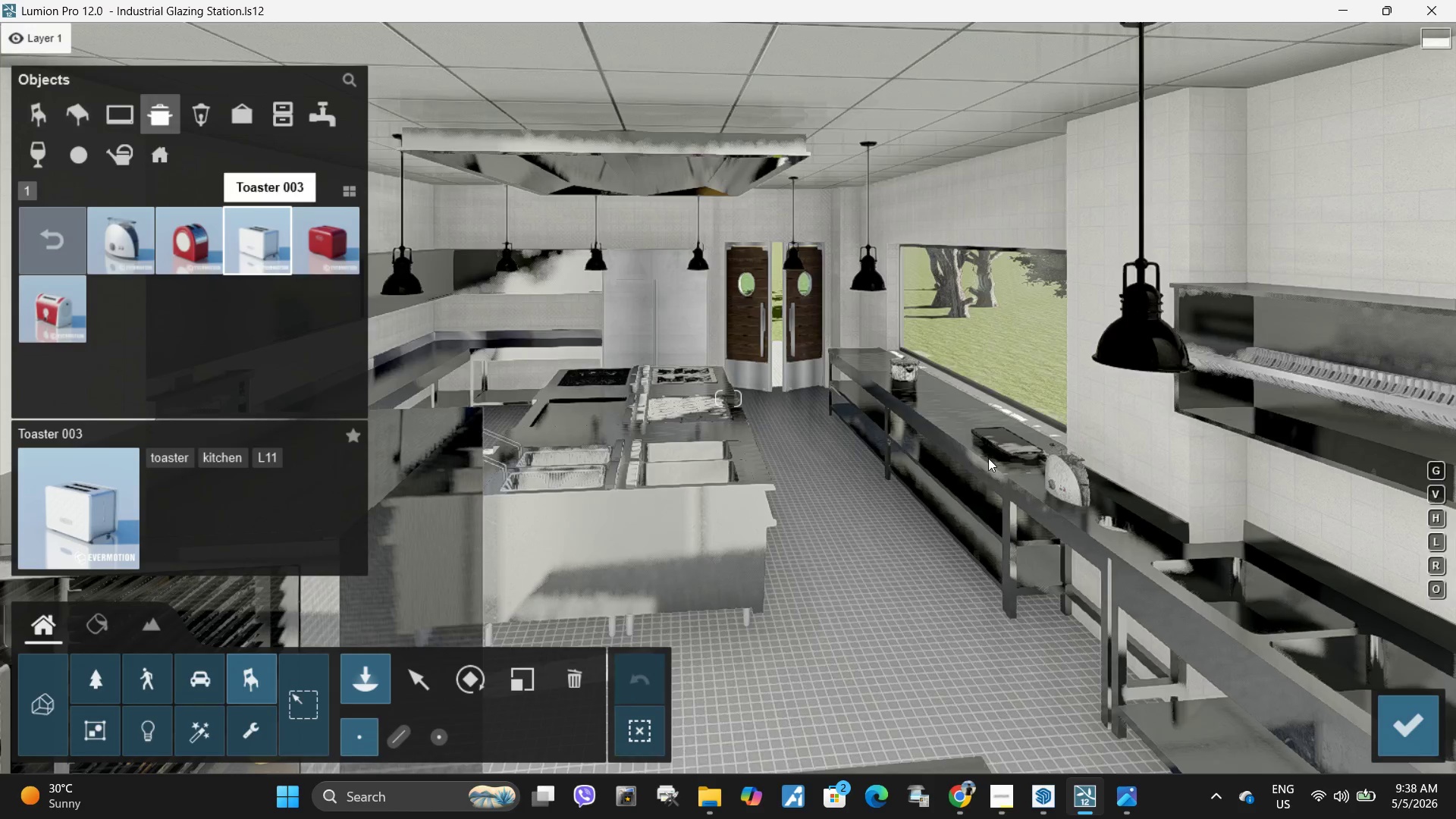 
type(aa)
 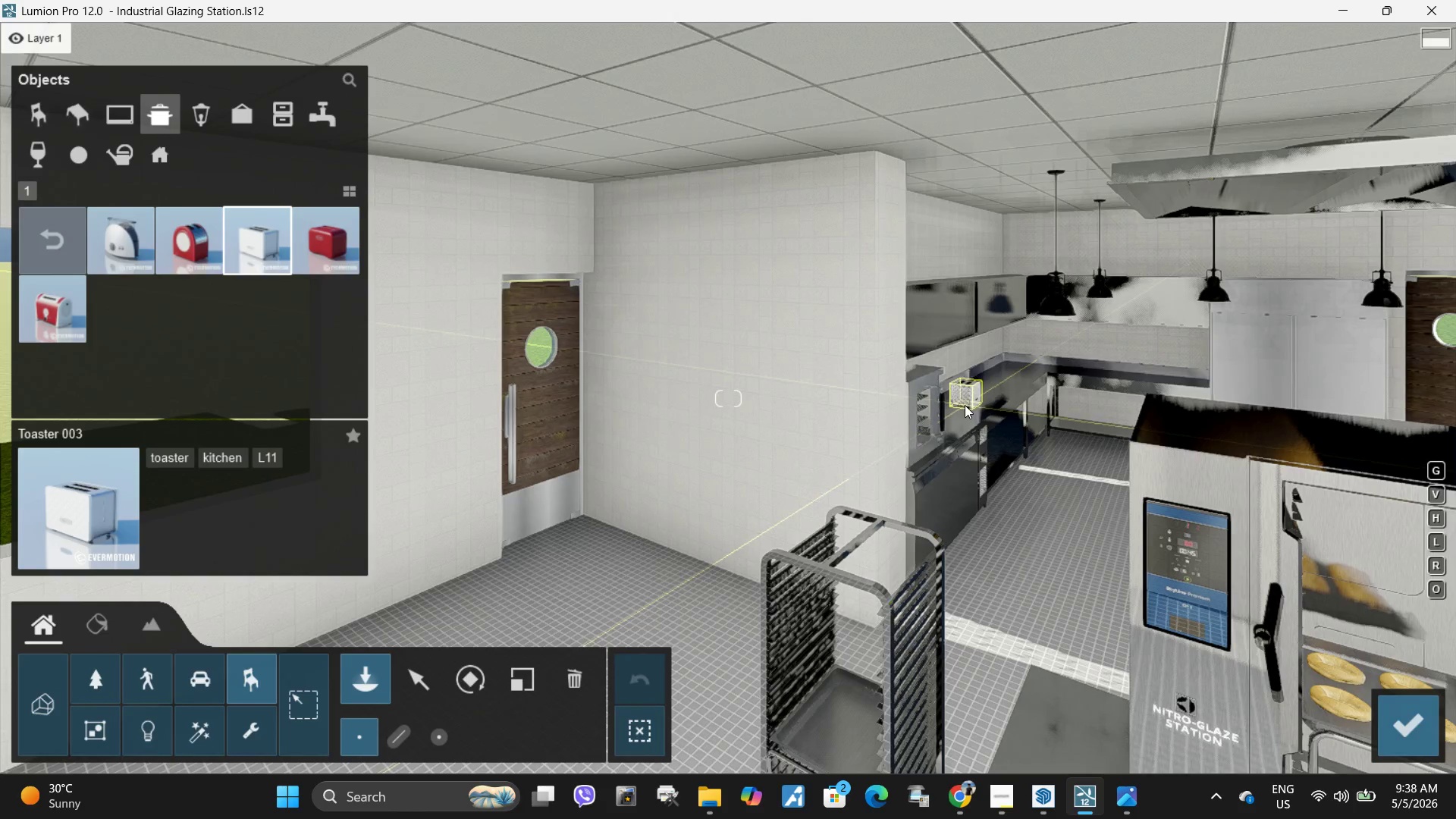 
left_click([959, 413])
 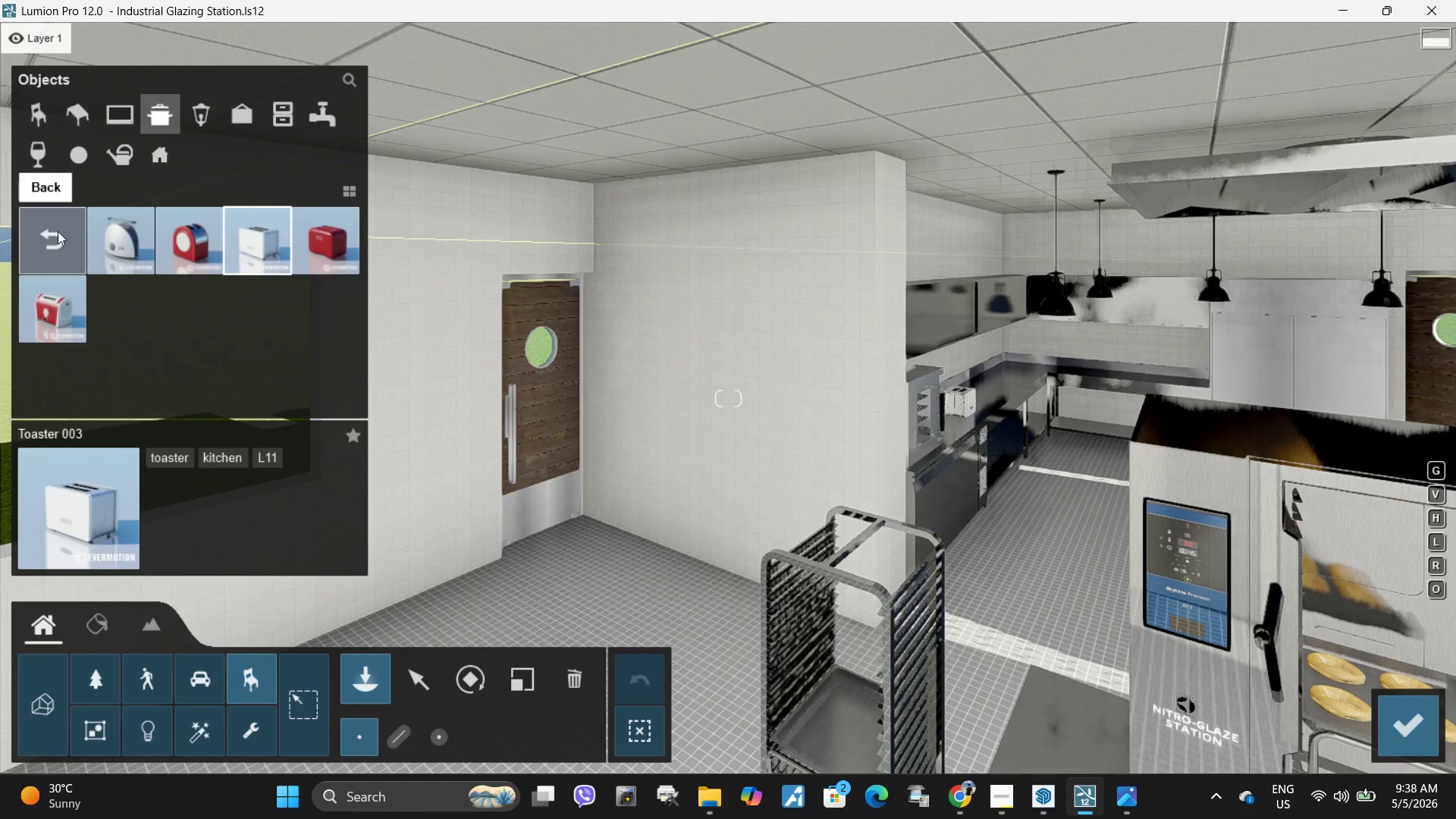 
left_click([59, 237])
 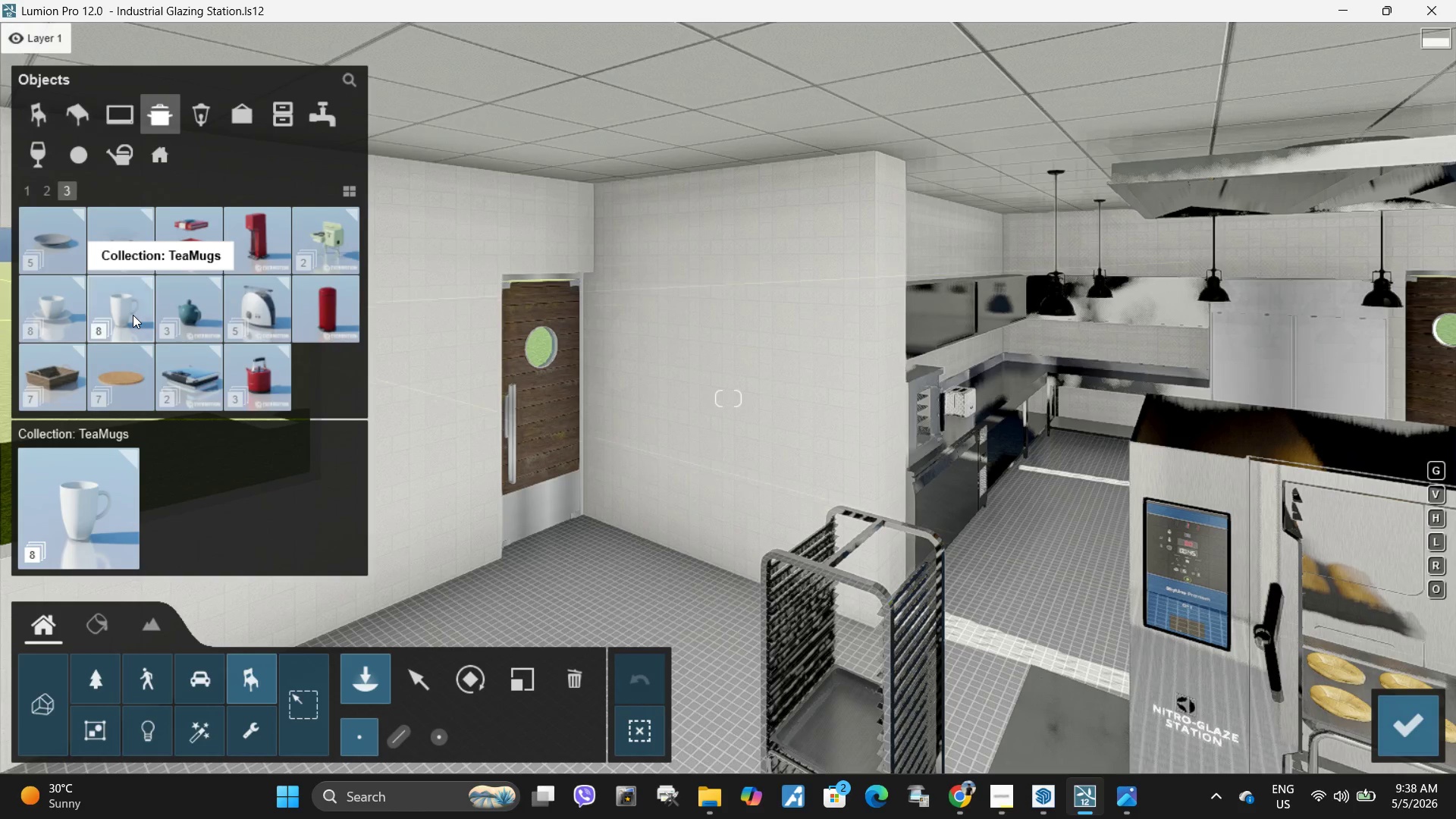 
left_click([133, 315])
 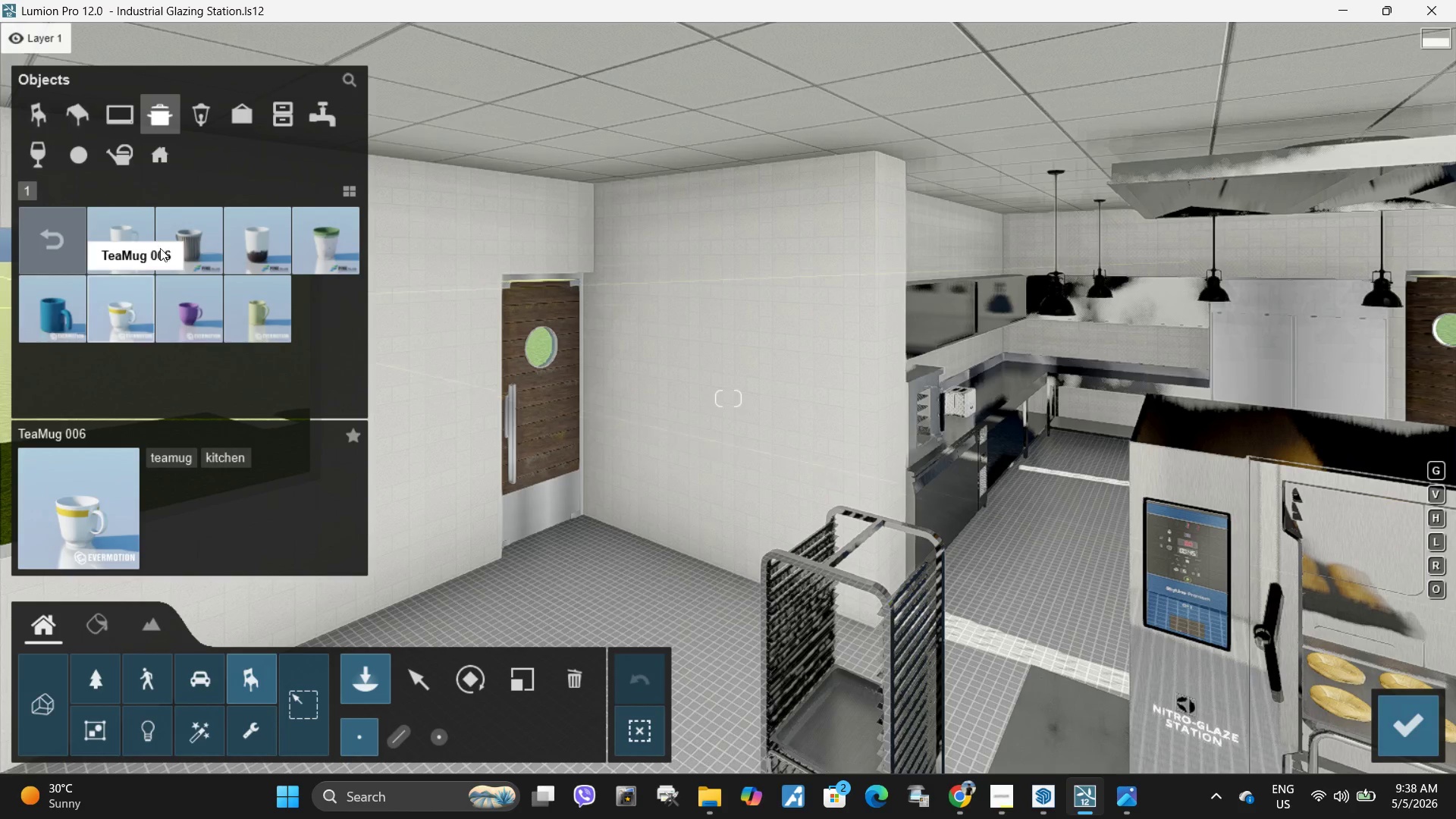 
left_click([137, 236])
 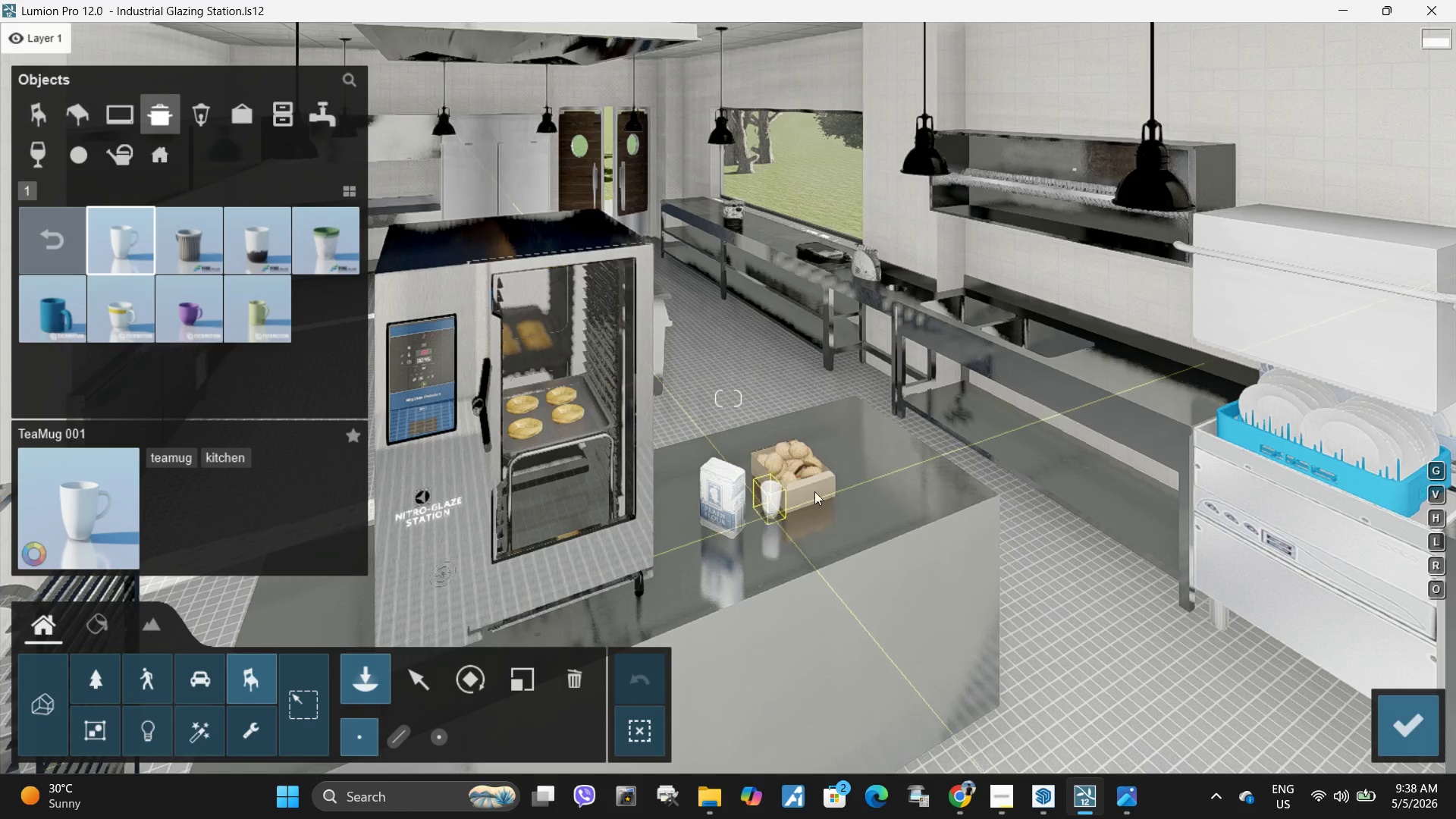 
wait(5.31)
 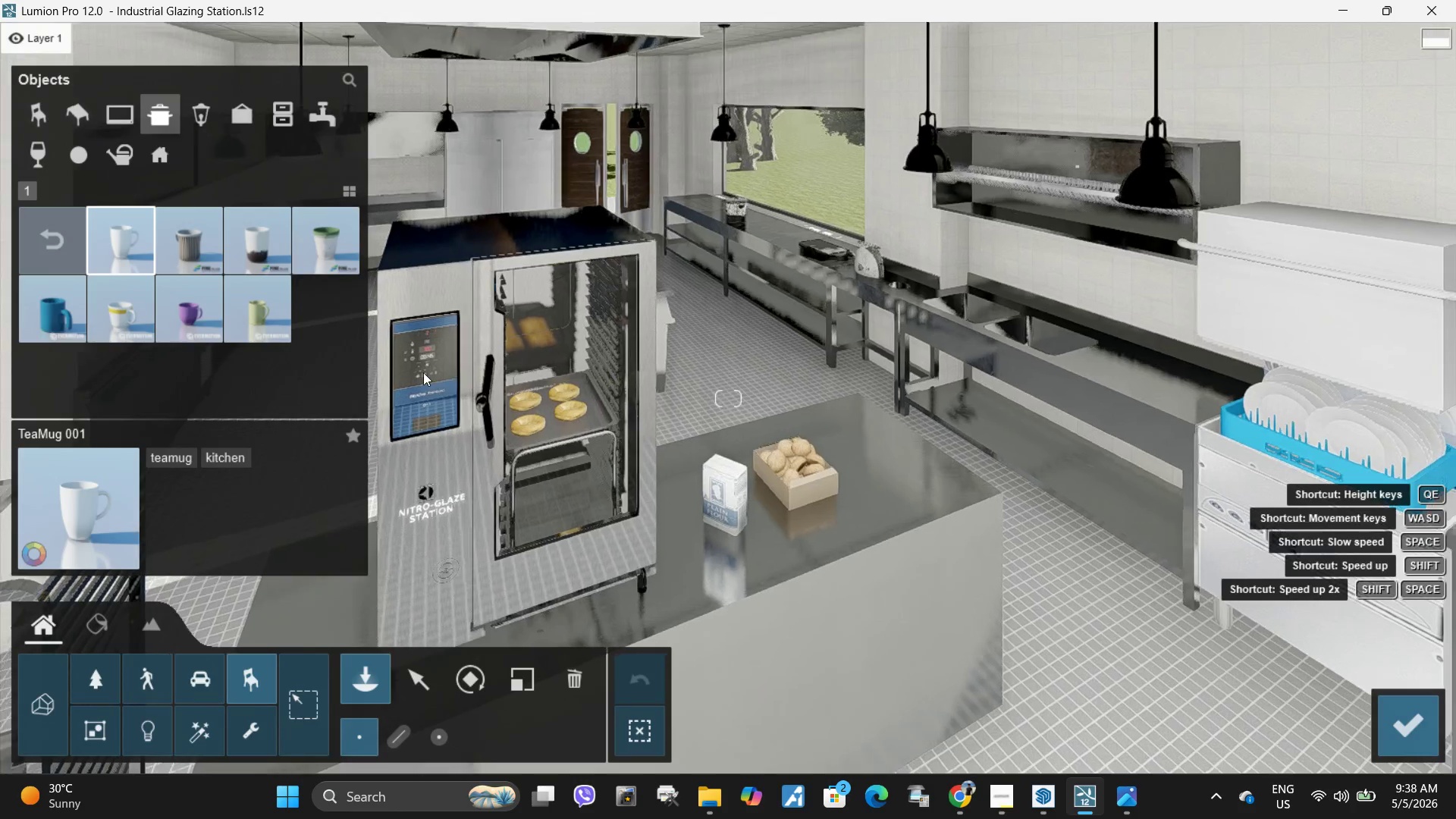 
left_click([818, 435])
 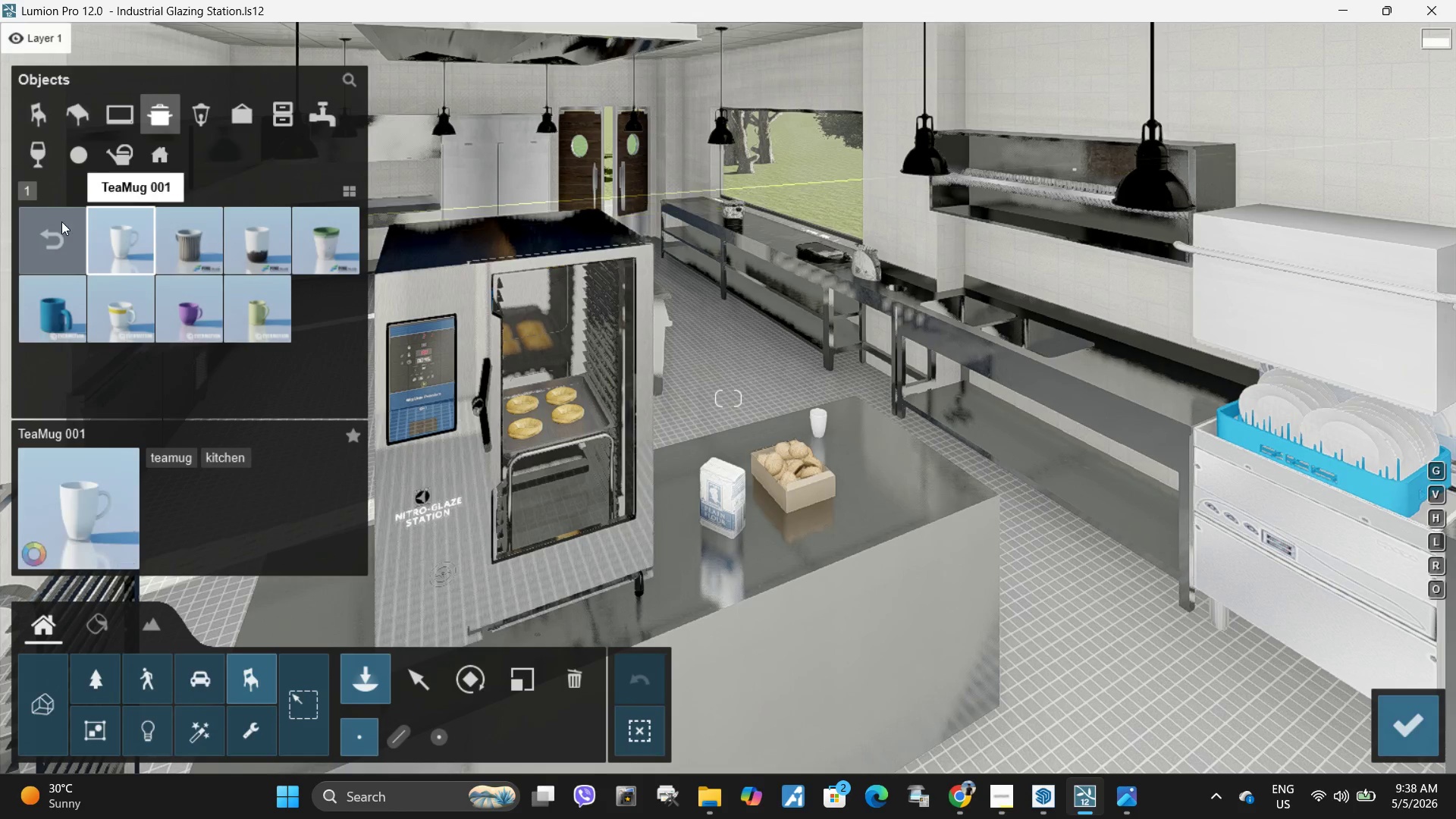 
left_click([58, 239])
 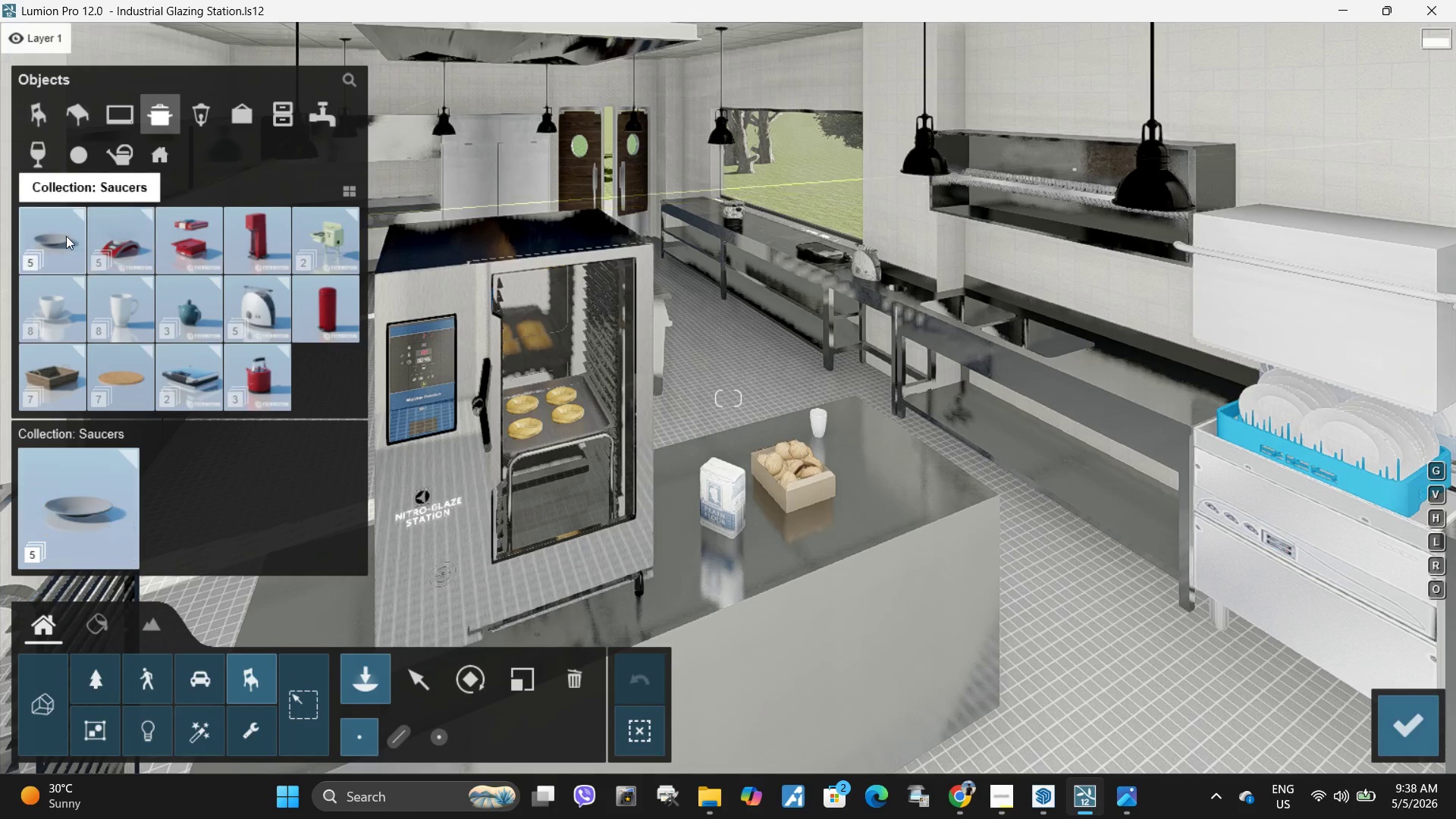 
left_click([64, 256])
 